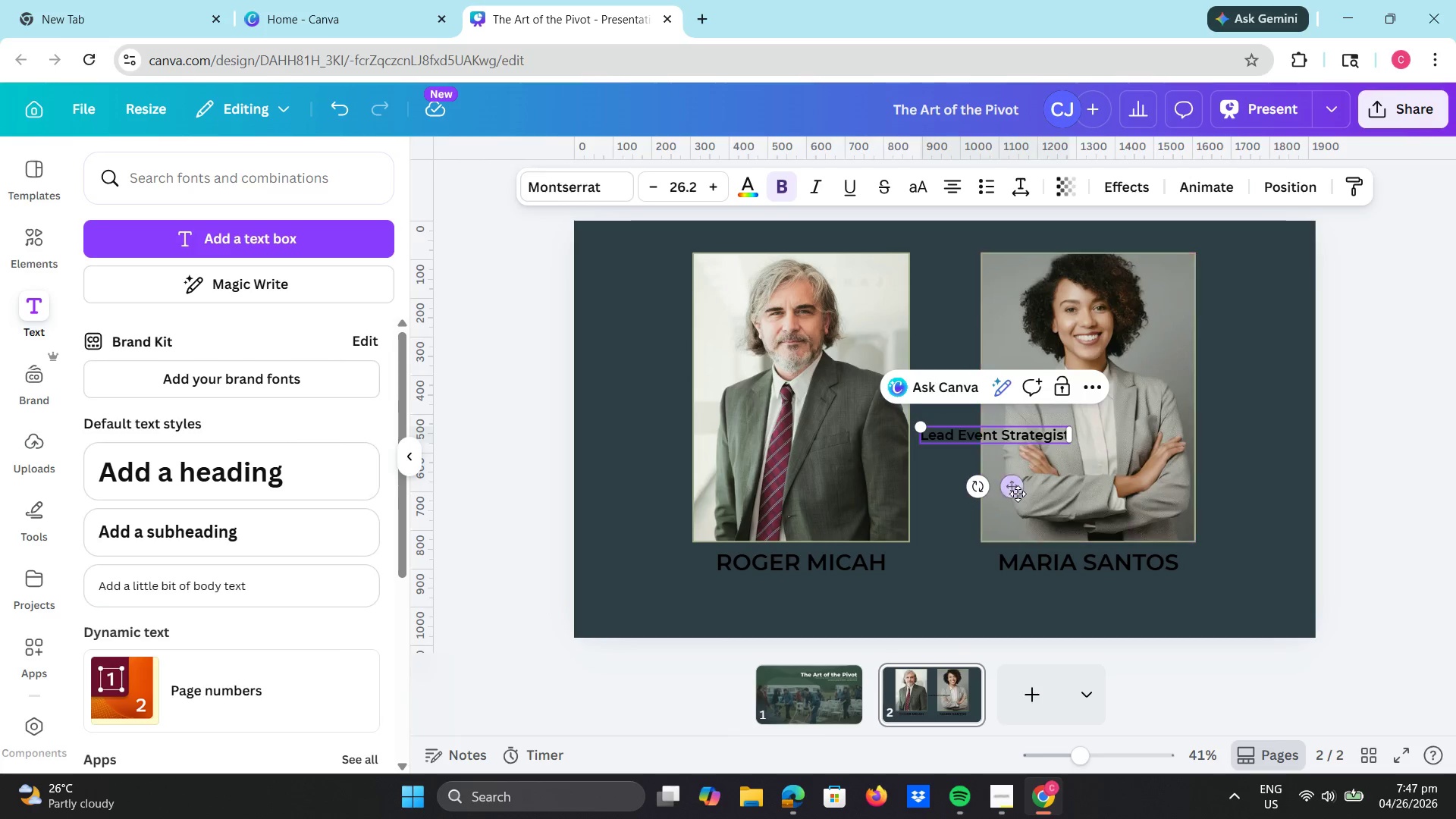 
left_click_drag(start_coordinate=[1012, 488], to_coordinate=[1107, 634])
 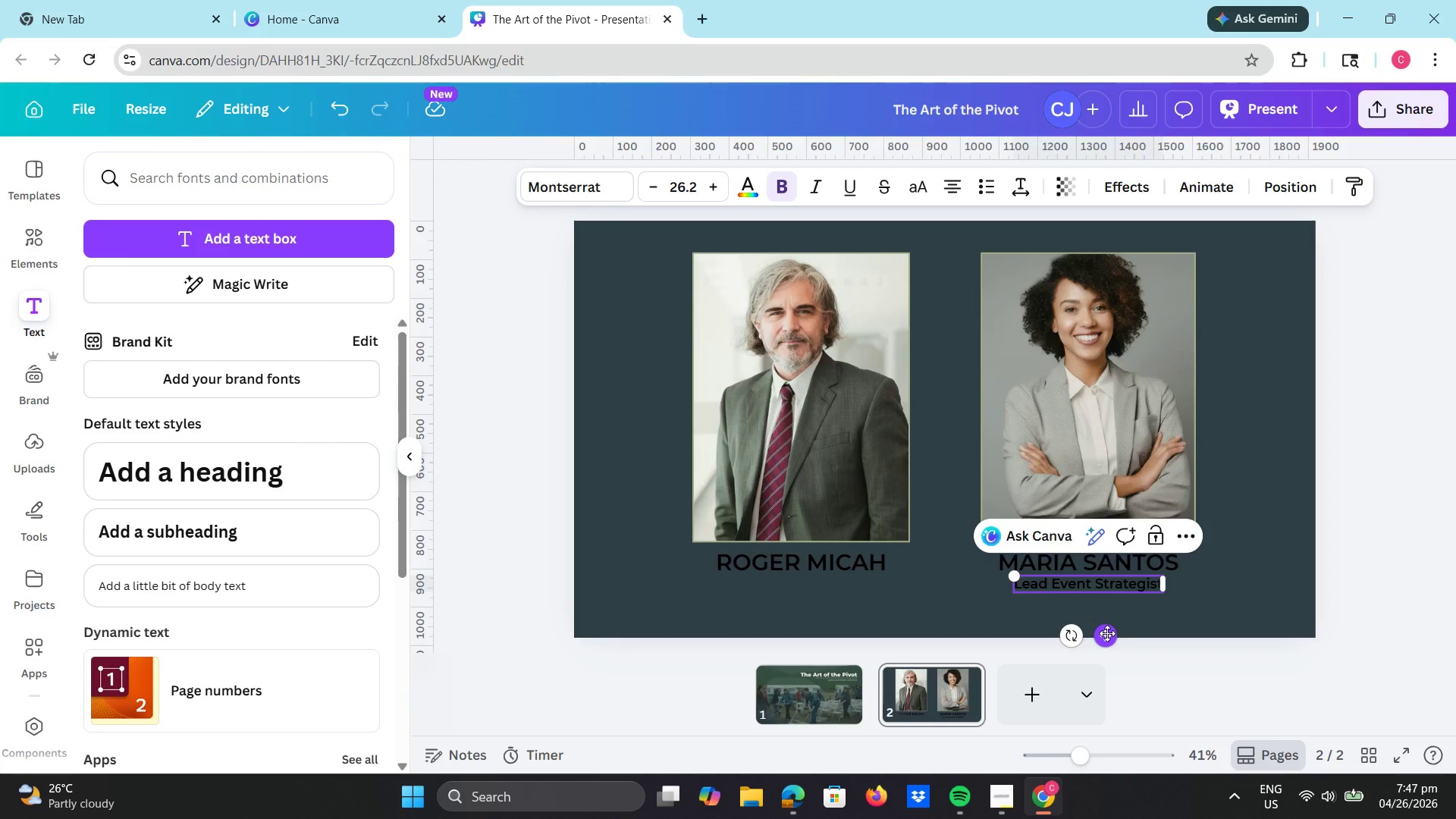 
key(Control+C)
 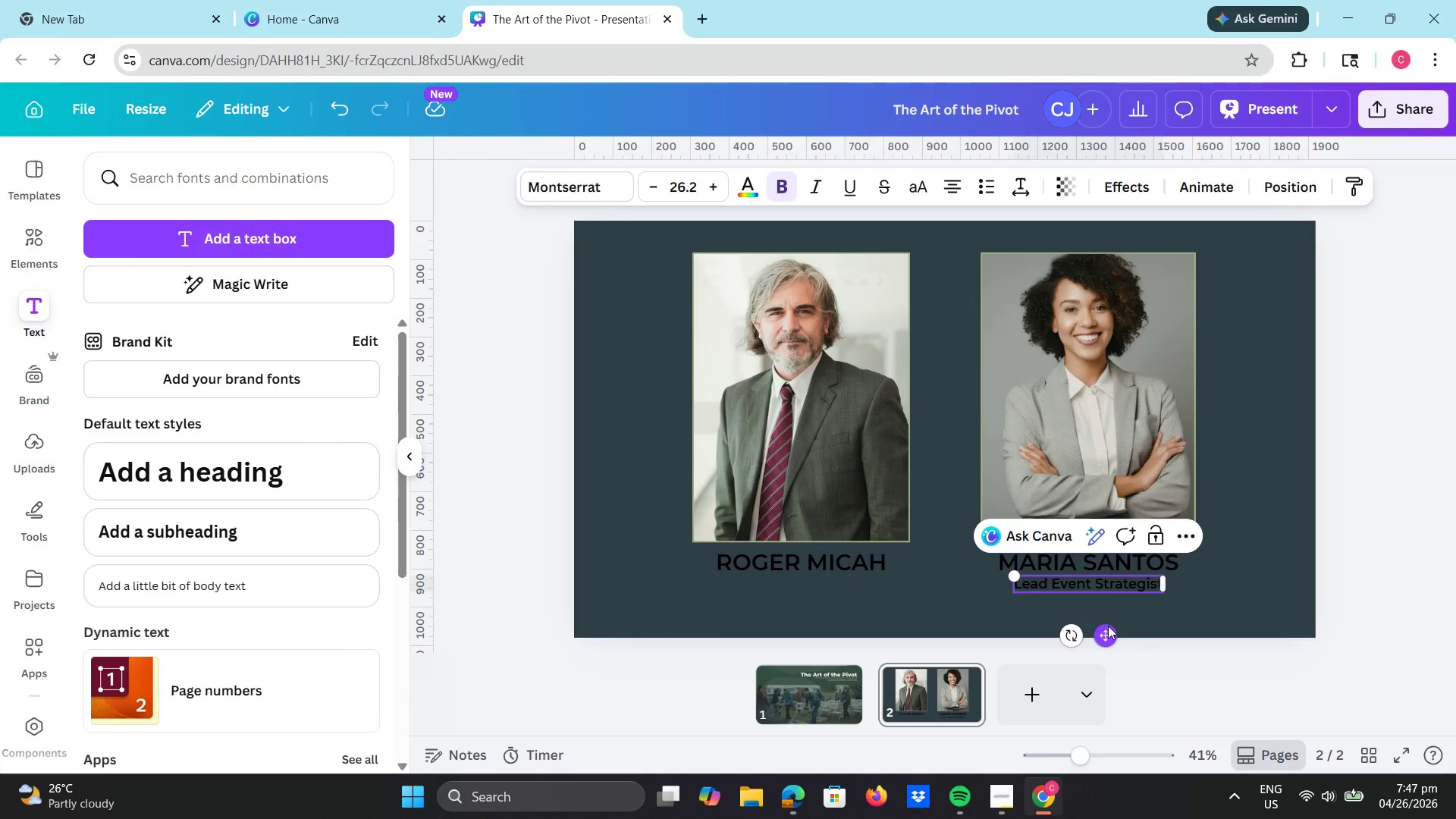 
key(Control+V)
 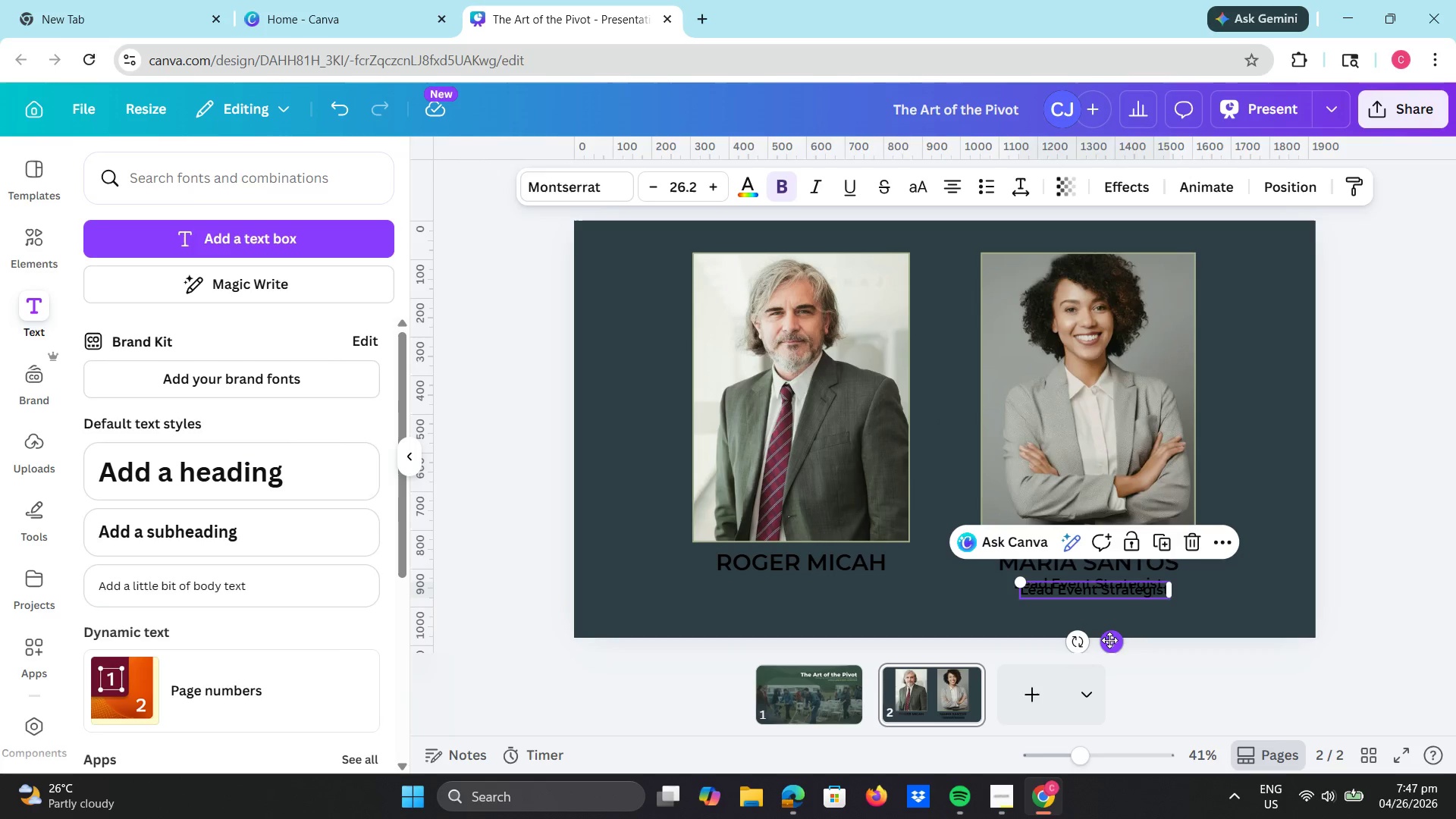 
left_click_drag(start_coordinate=[1109, 641], to_coordinate=[826, 634])
 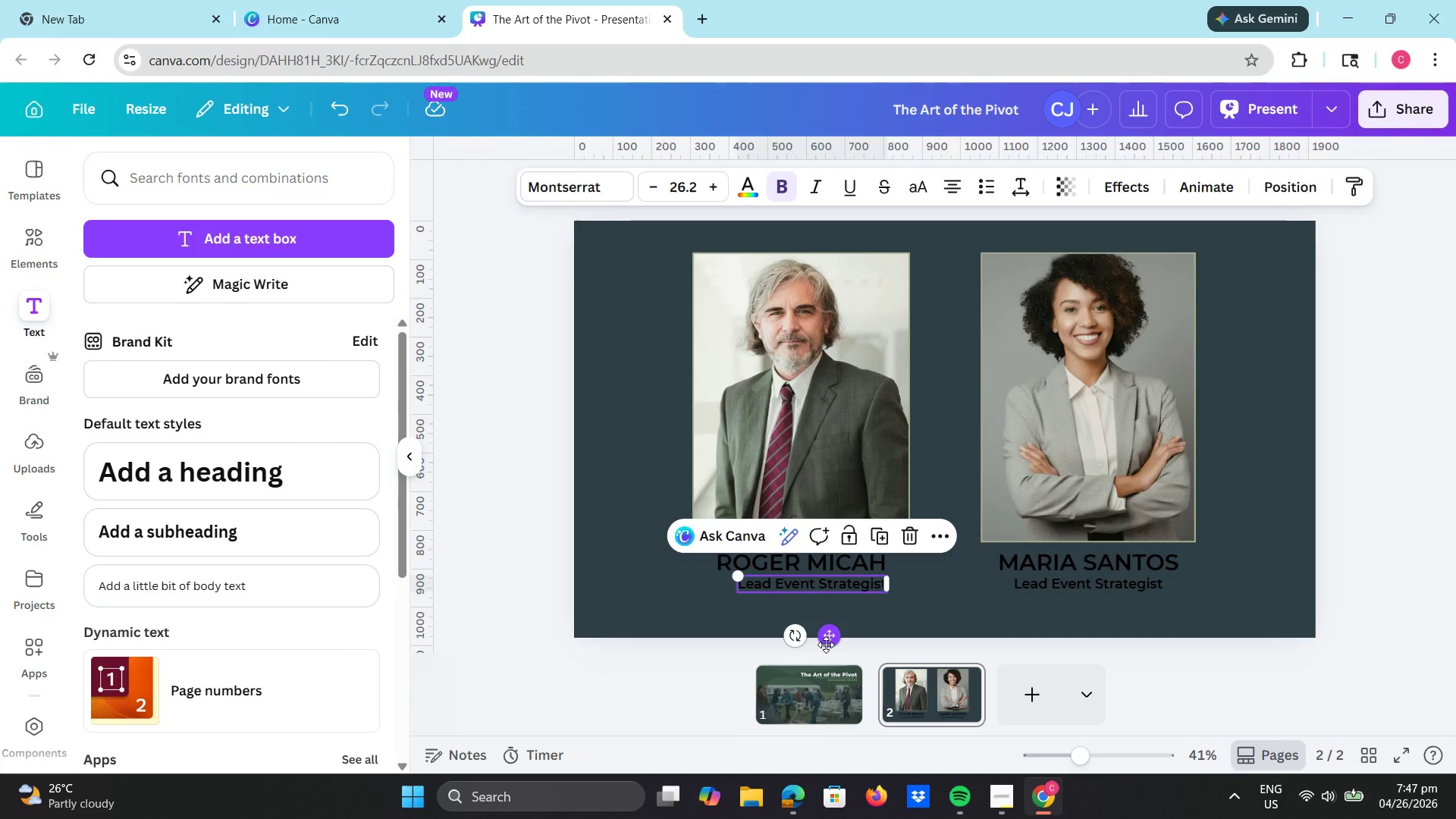 
left_click_drag(start_coordinate=[826, 645], to_coordinate=[817, 641])
 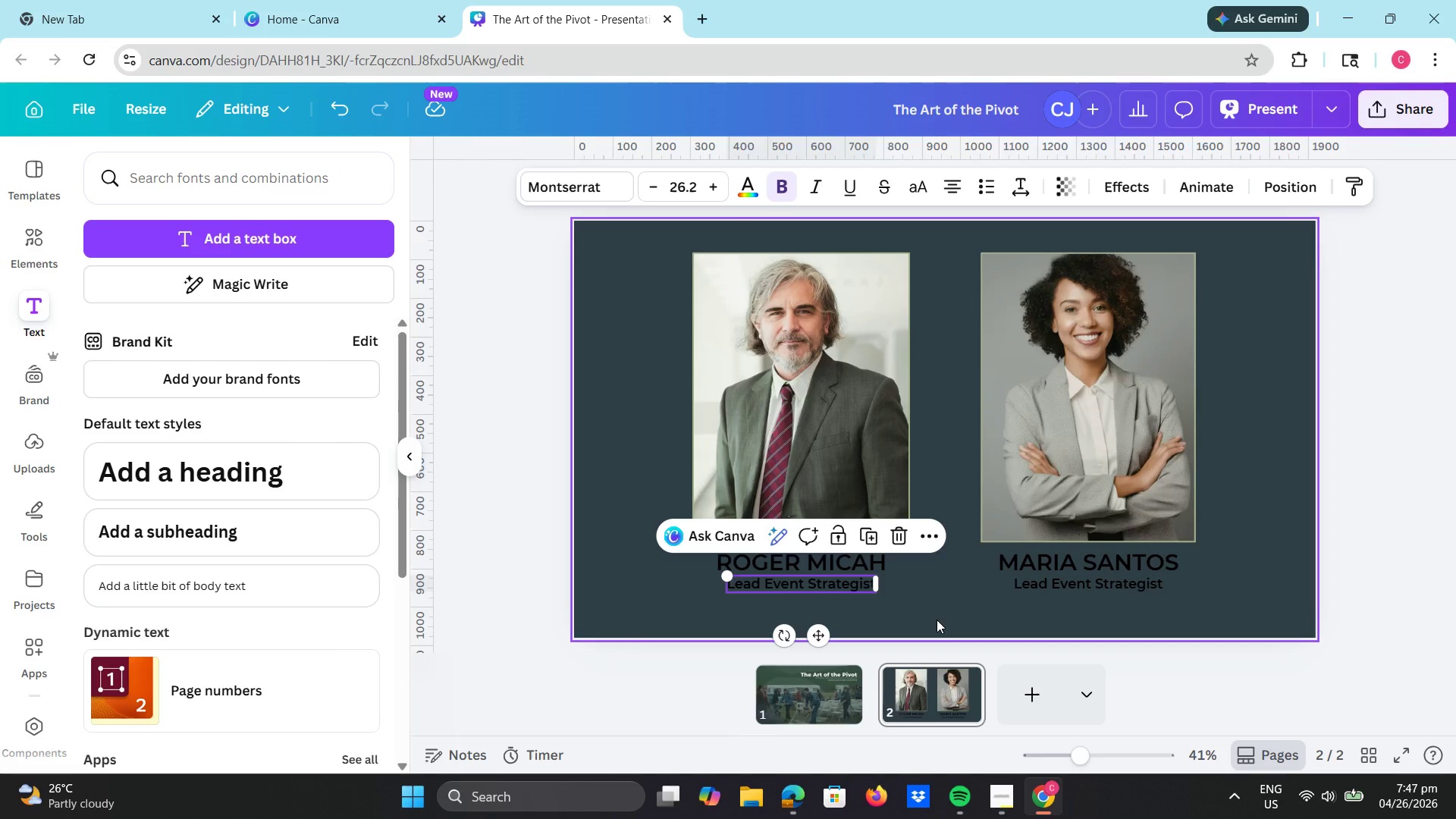 
left_click([937, 620])
 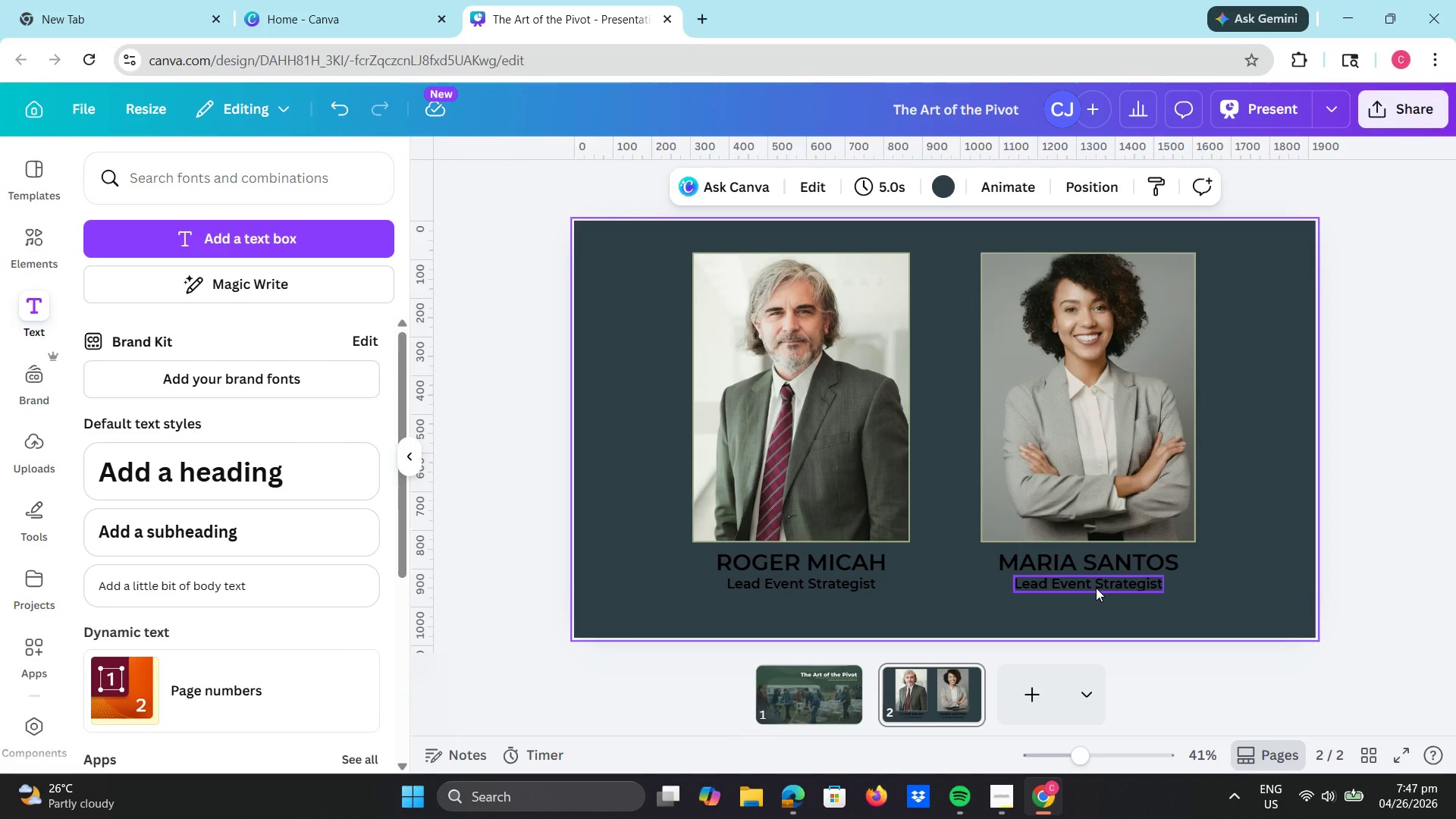 
wait(5.3)
 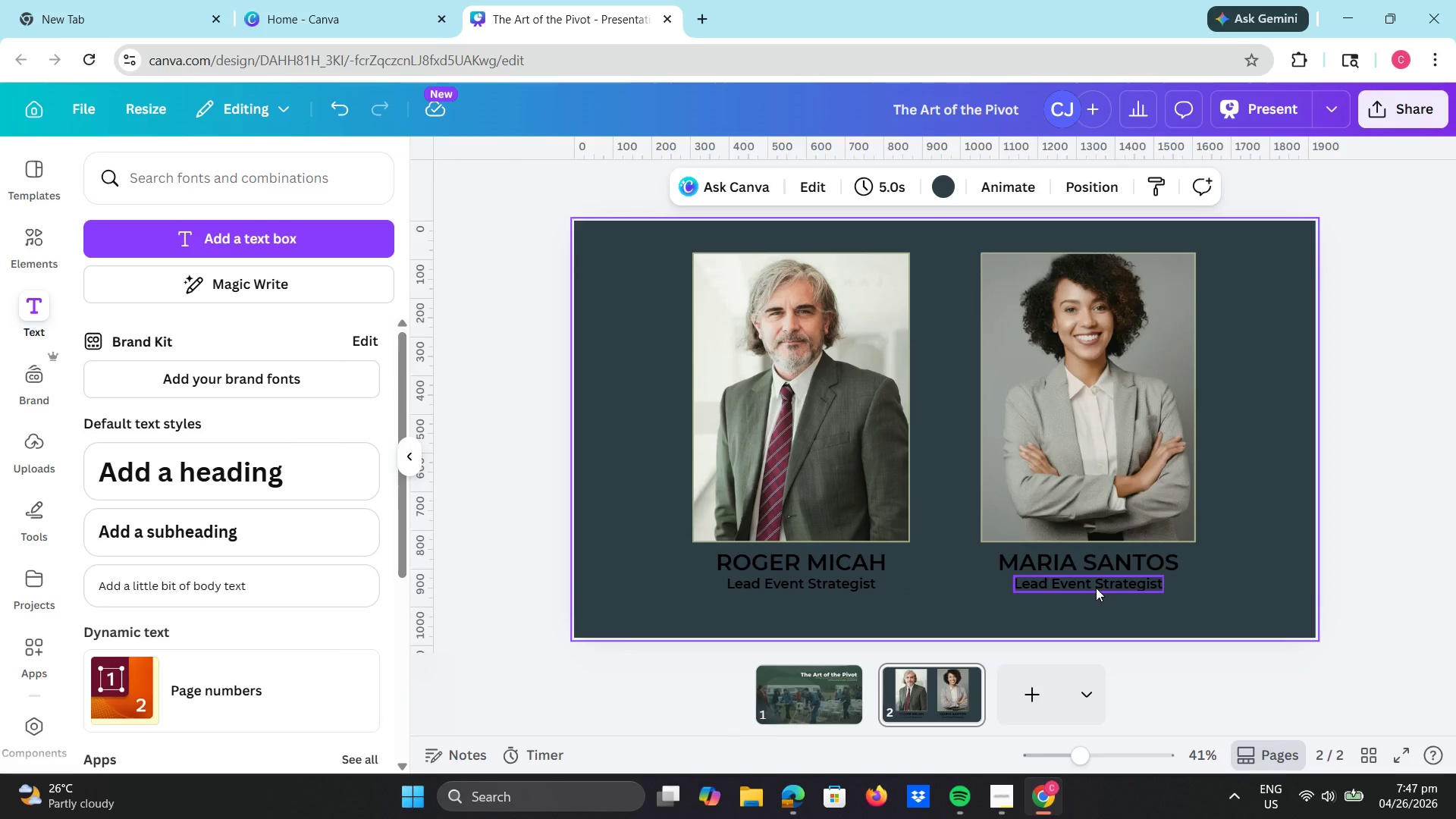 
double_click([787, 581])
 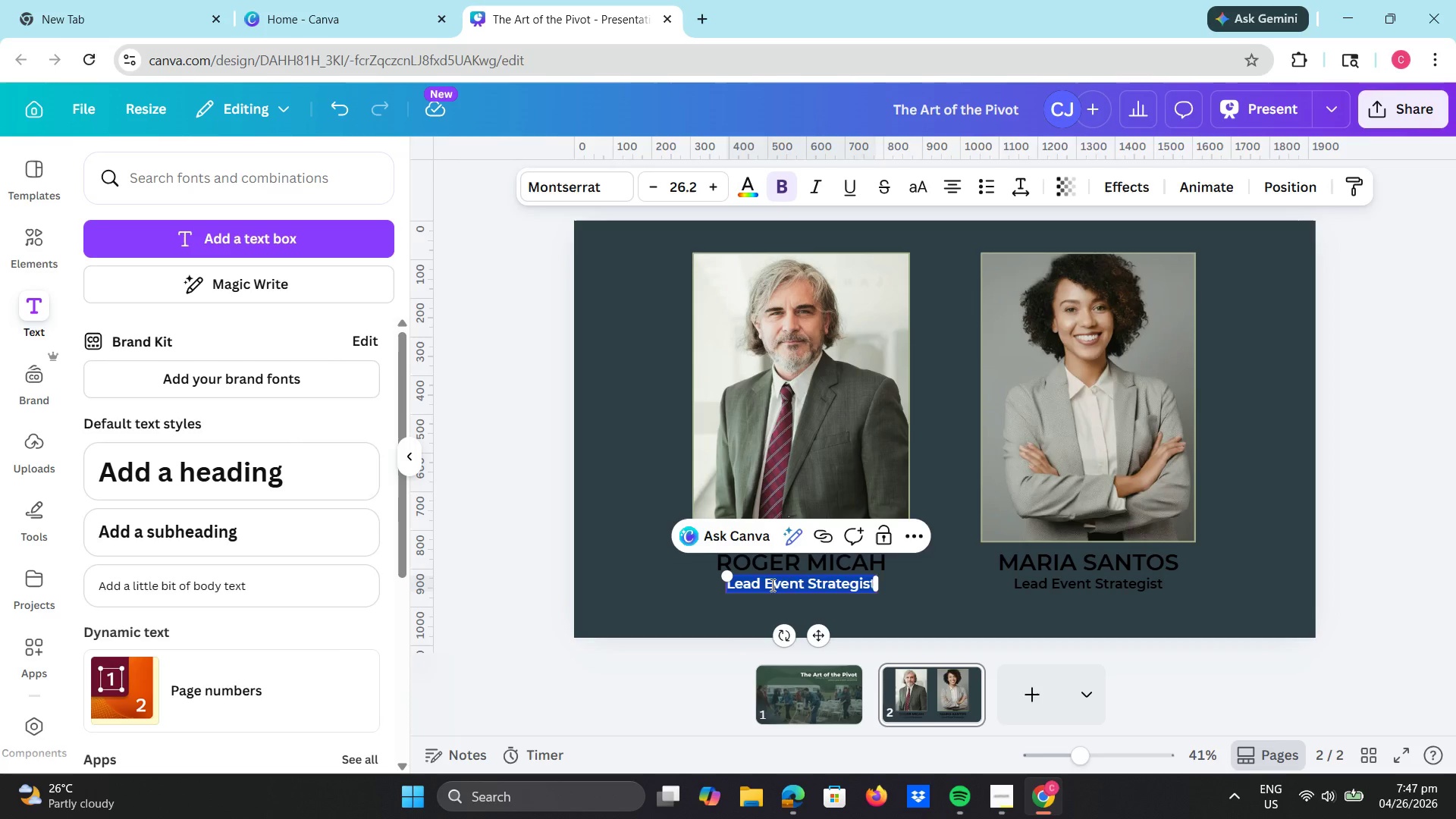 
left_click([771, 585])
 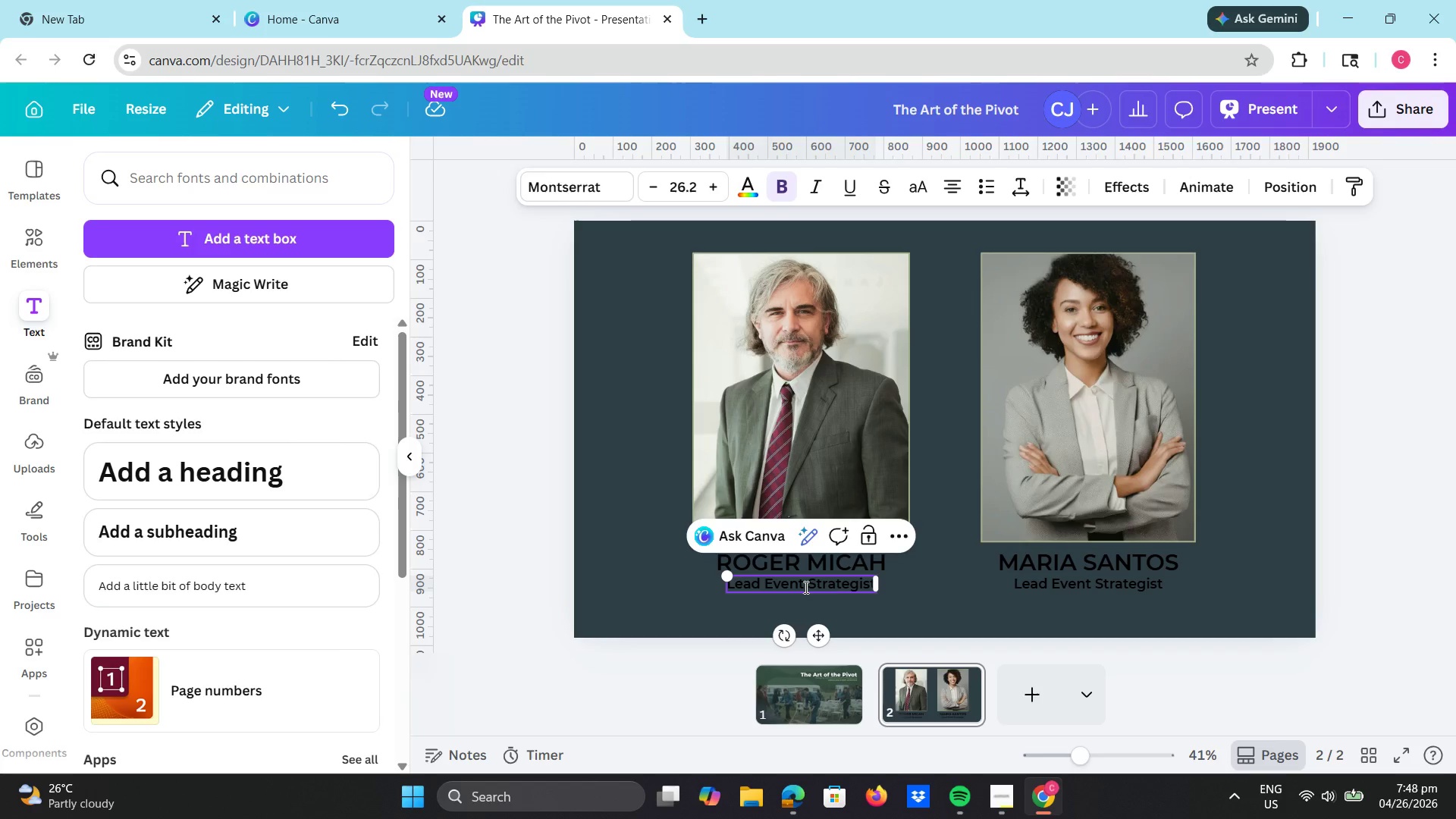 
left_click_drag(start_coordinate=[807, 586], to_coordinate=[733, 585])
 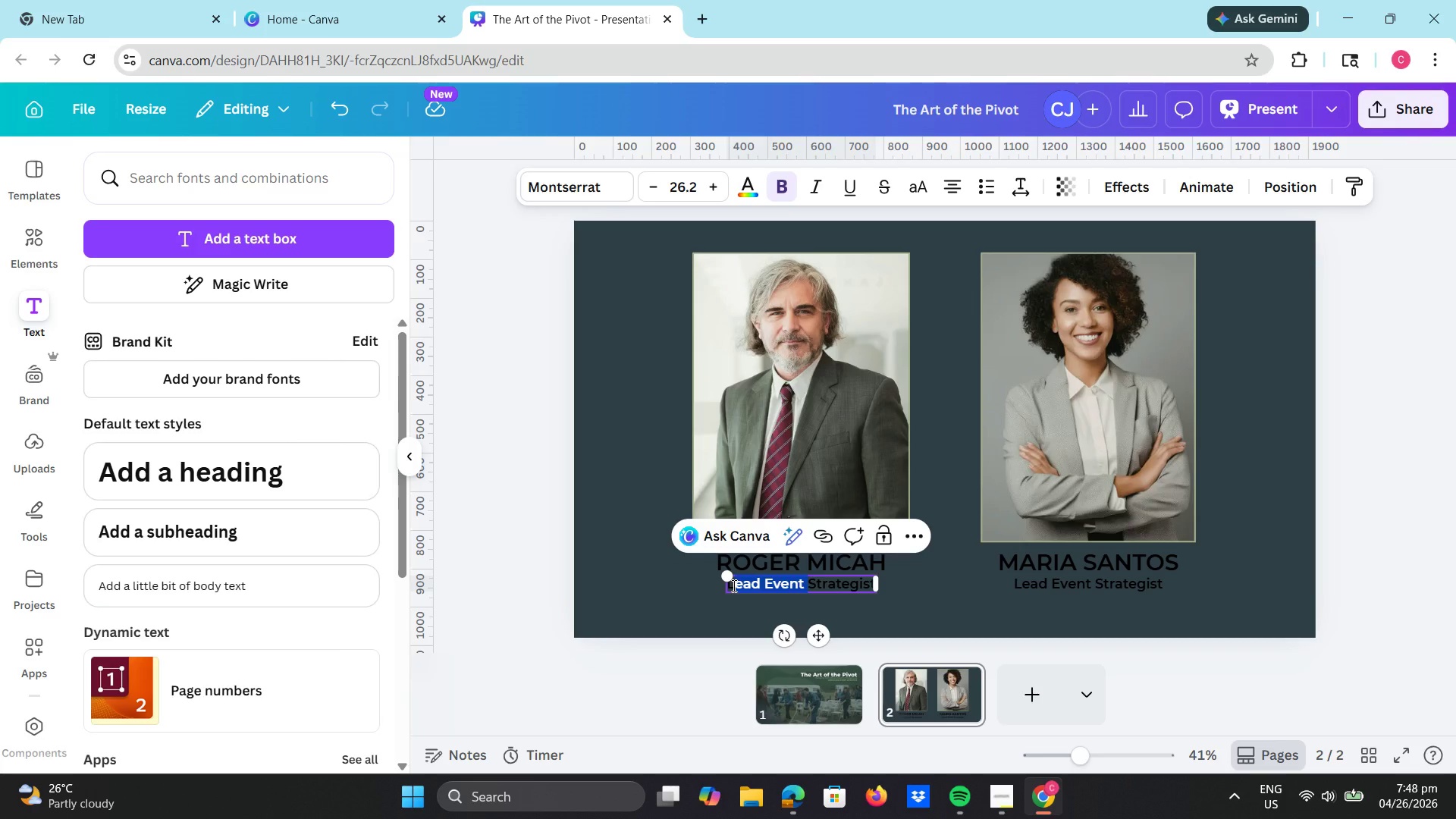 
type(ogistic )
 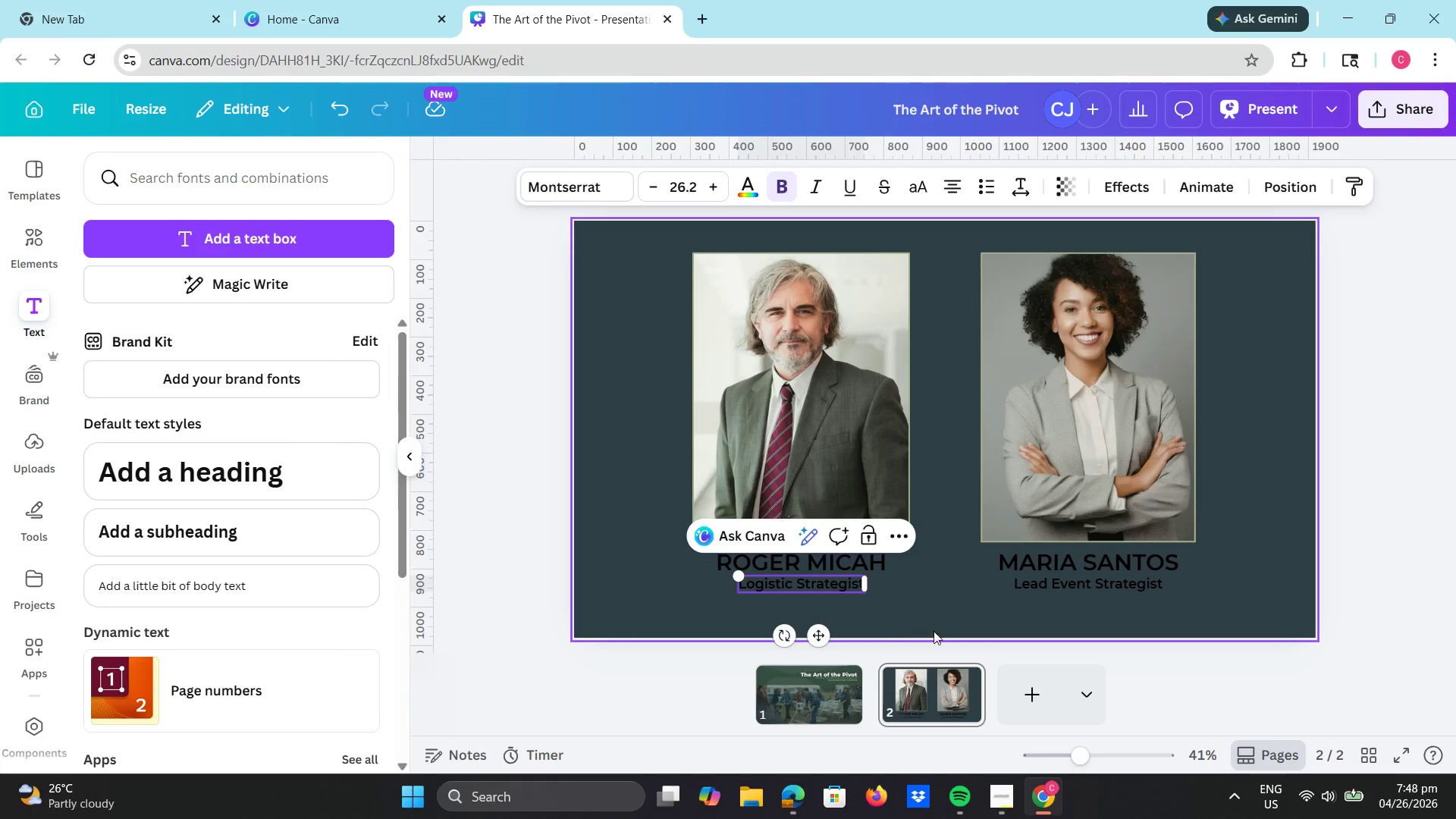 
left_click([956, 624])
 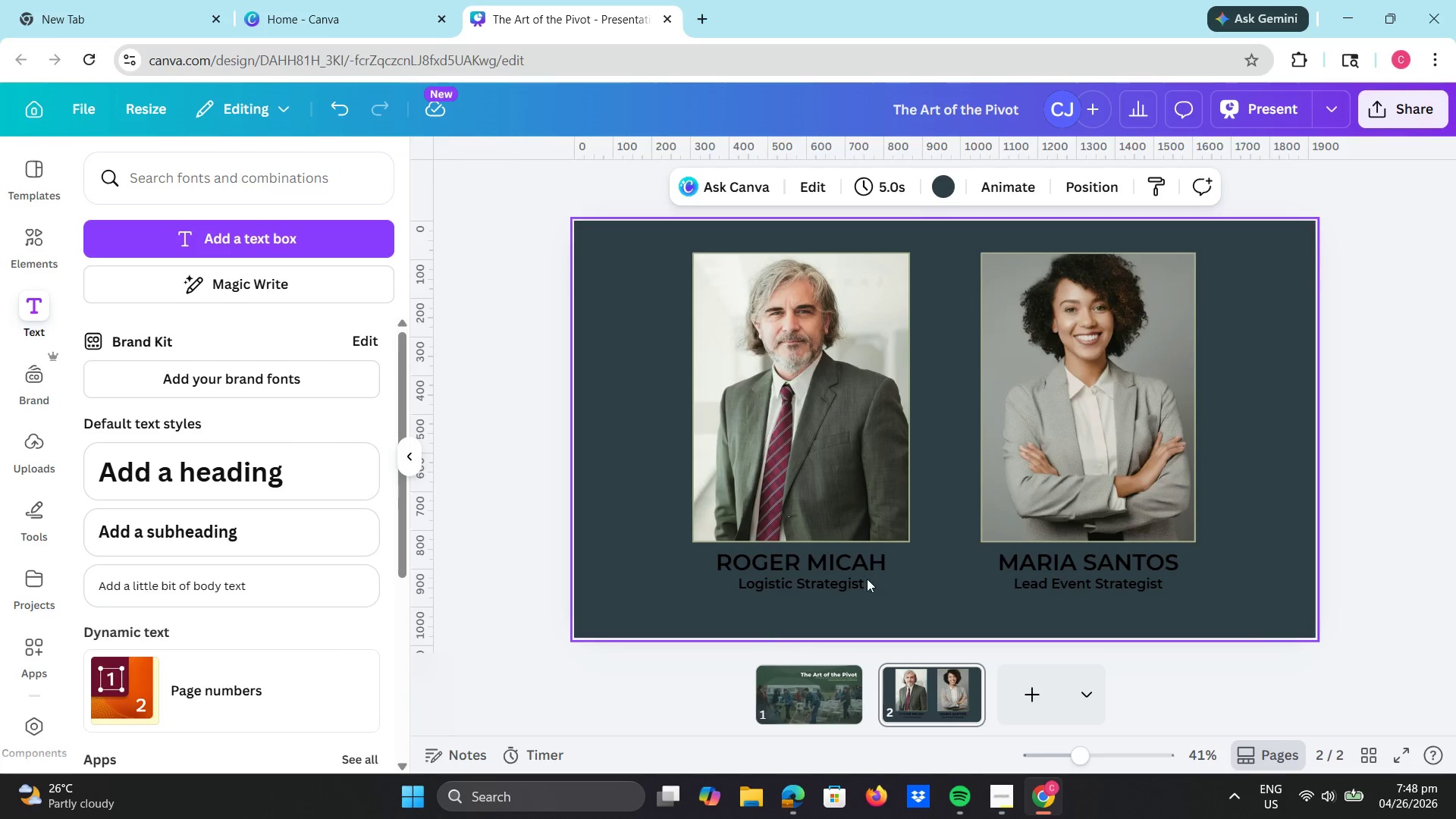 
left_click([852, 565])
 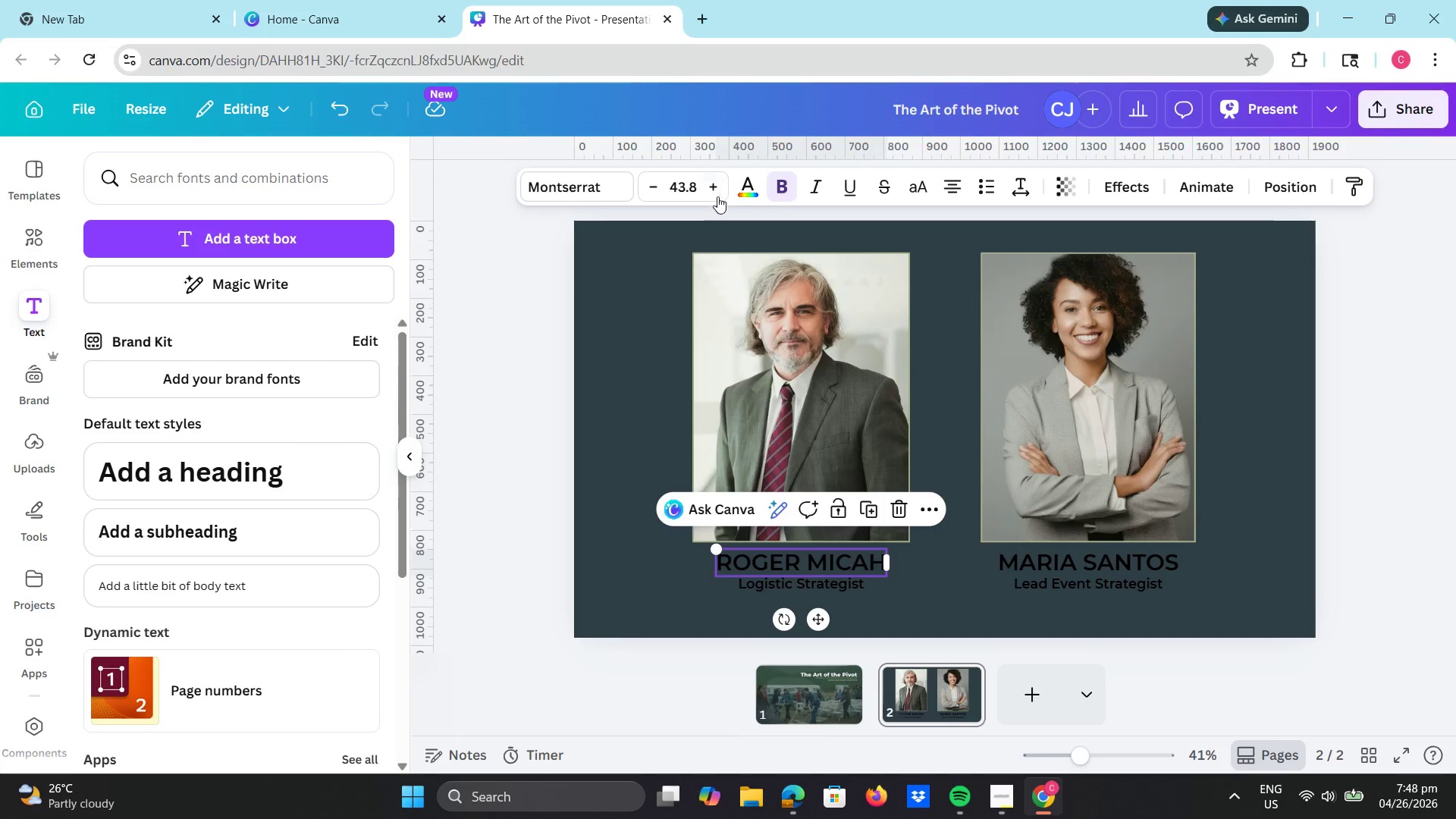 
wait(6.03)
 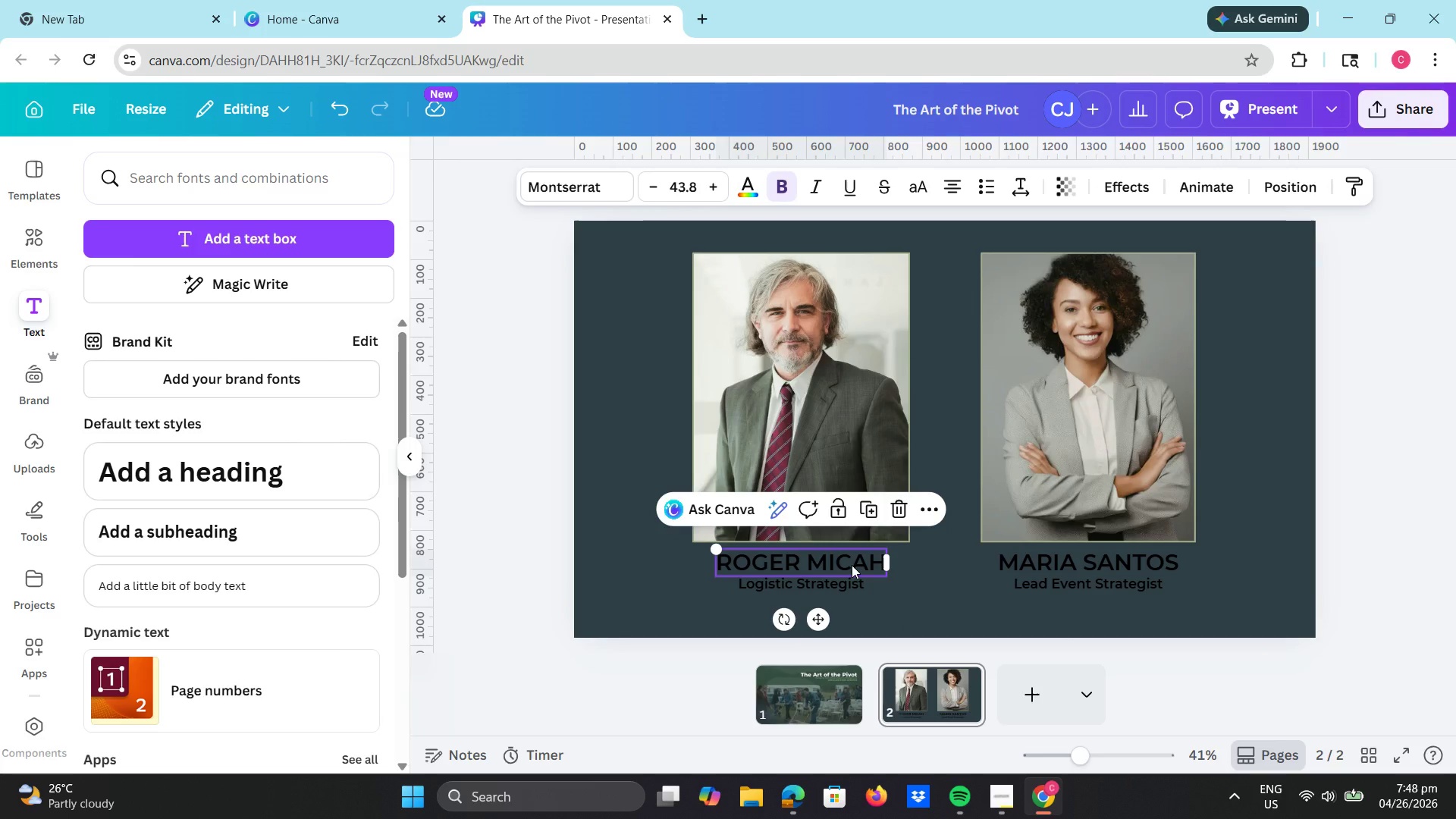 
left_click_drag(start_coordinate=[670, 184], to_coordinate=[700, 196])
 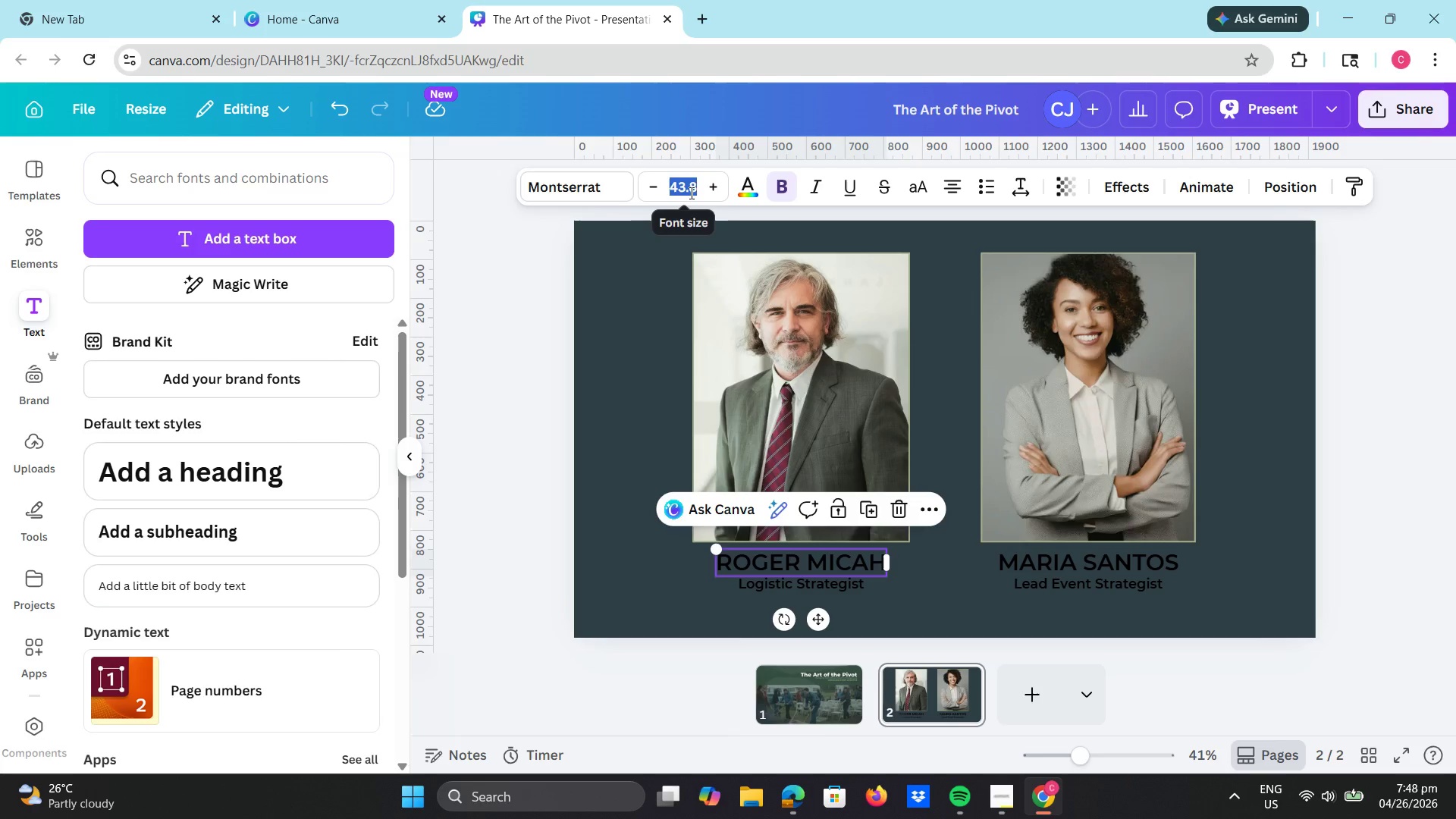 
key(Numpad3)
 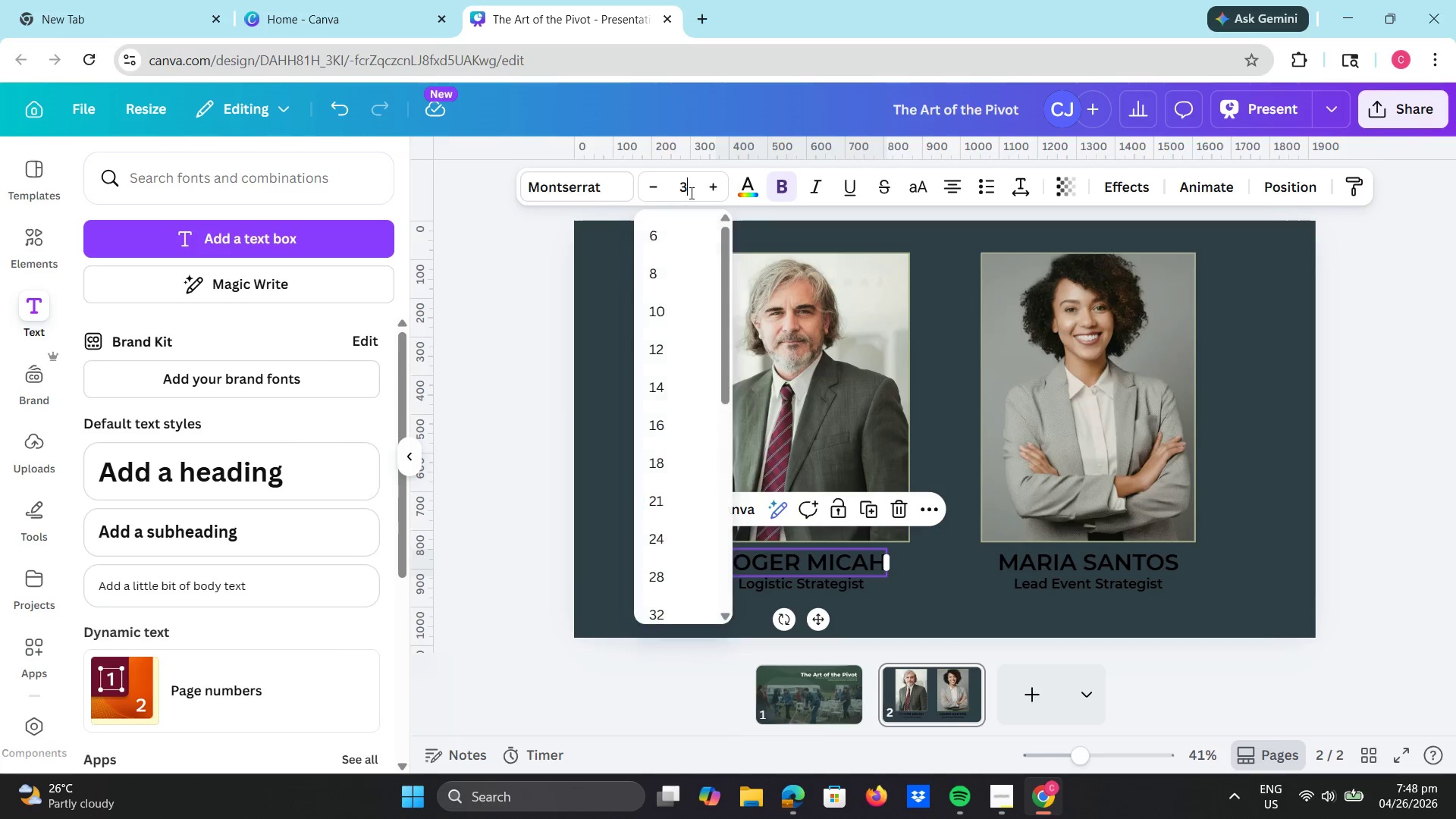 
key(Numpad0)
 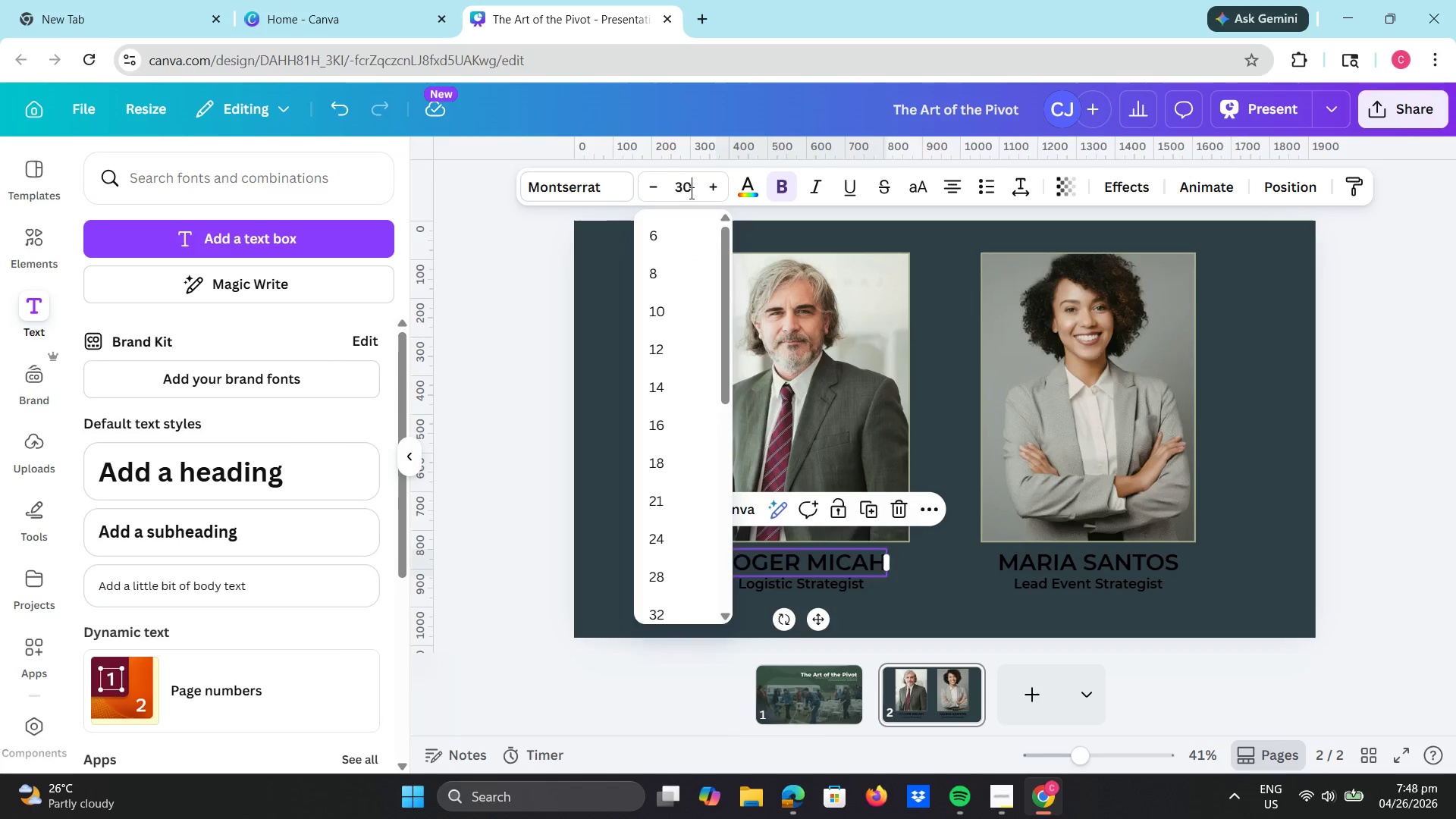 
key(Enter)
 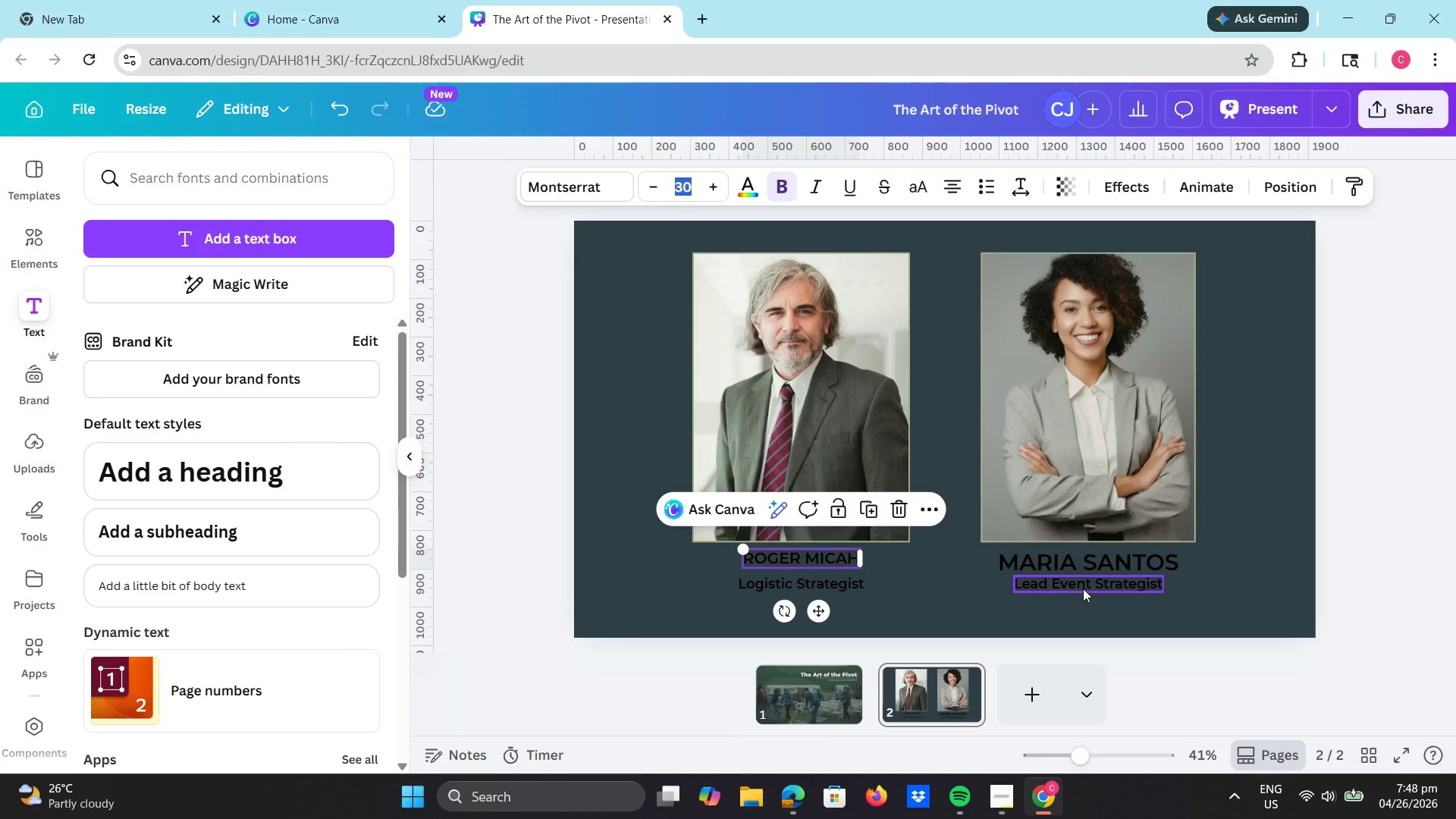 
left_click([1080, 565])
 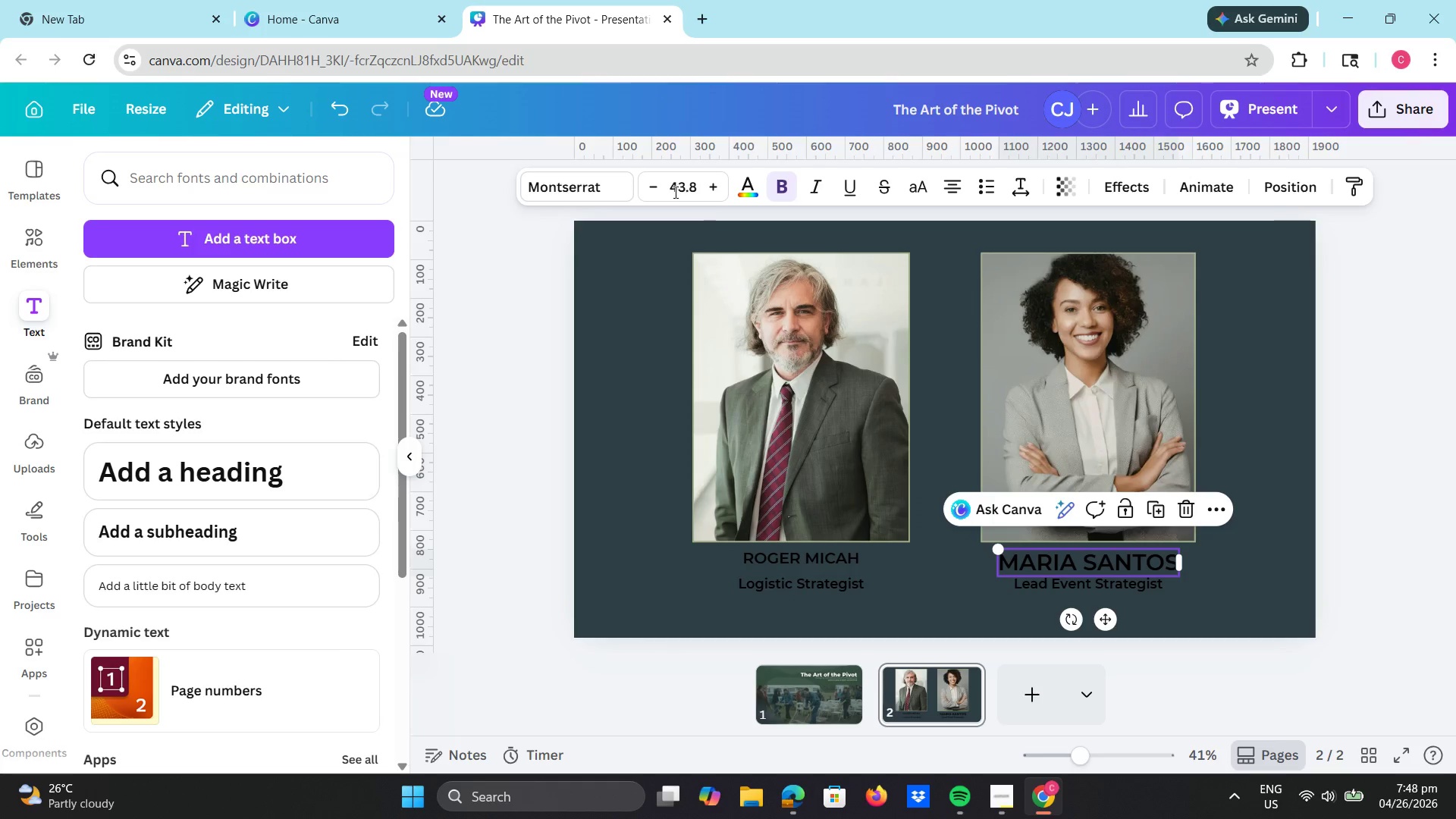 
left_click_drag(start_coordinate=[670, 189], to_coordinate=[703, 195])
 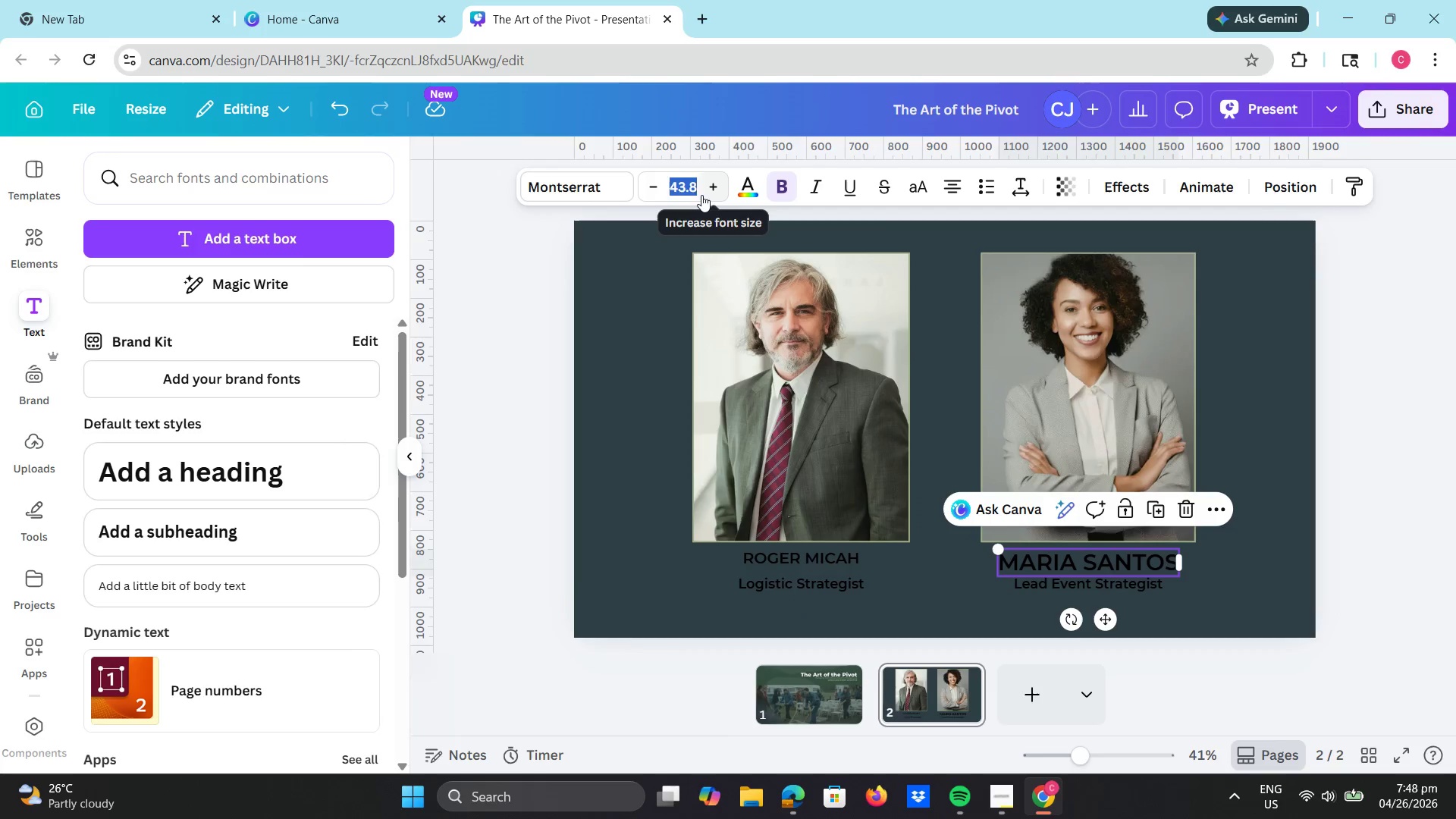 
key(Numpad3)
 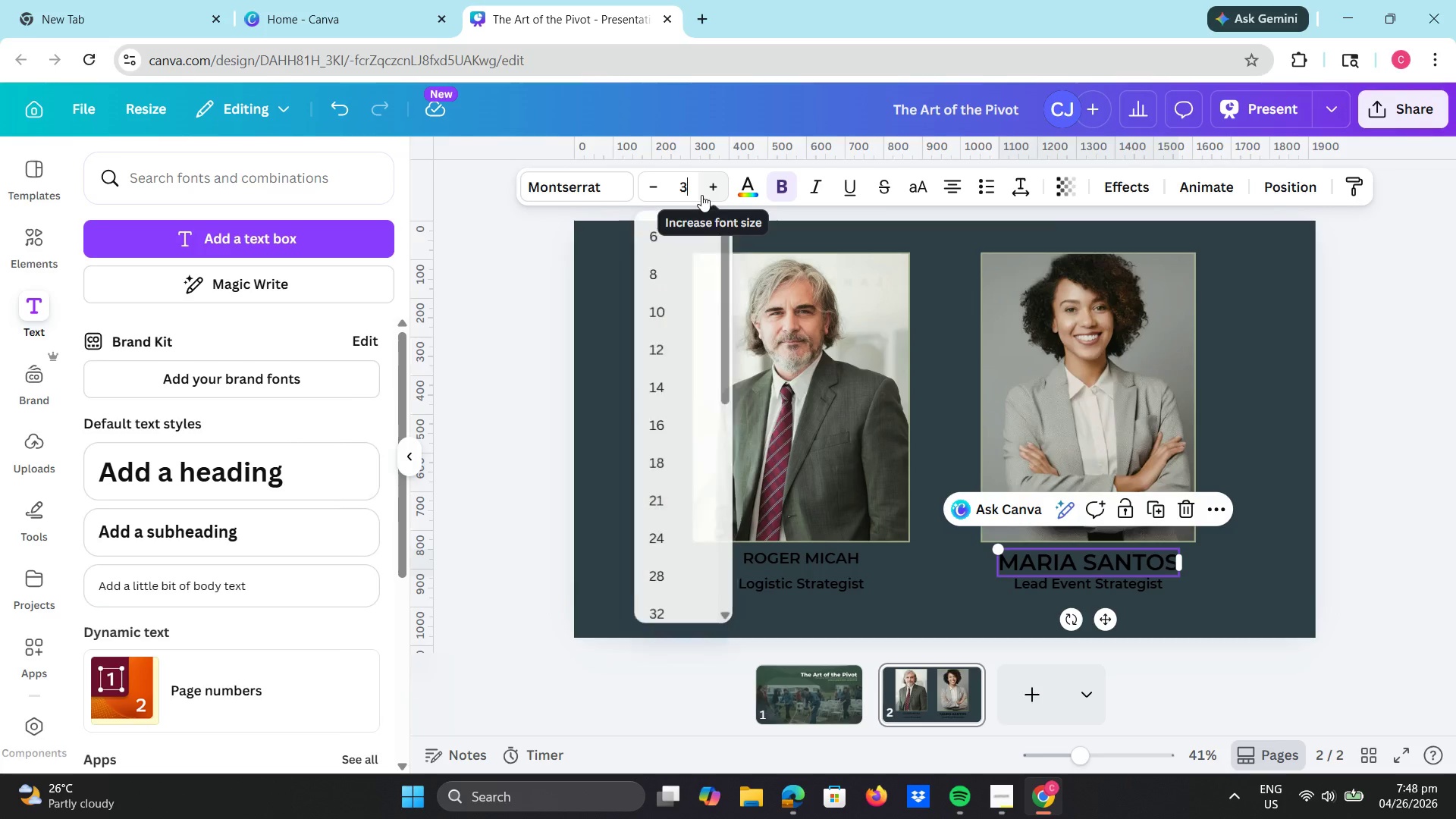 
key(Numpad0)
 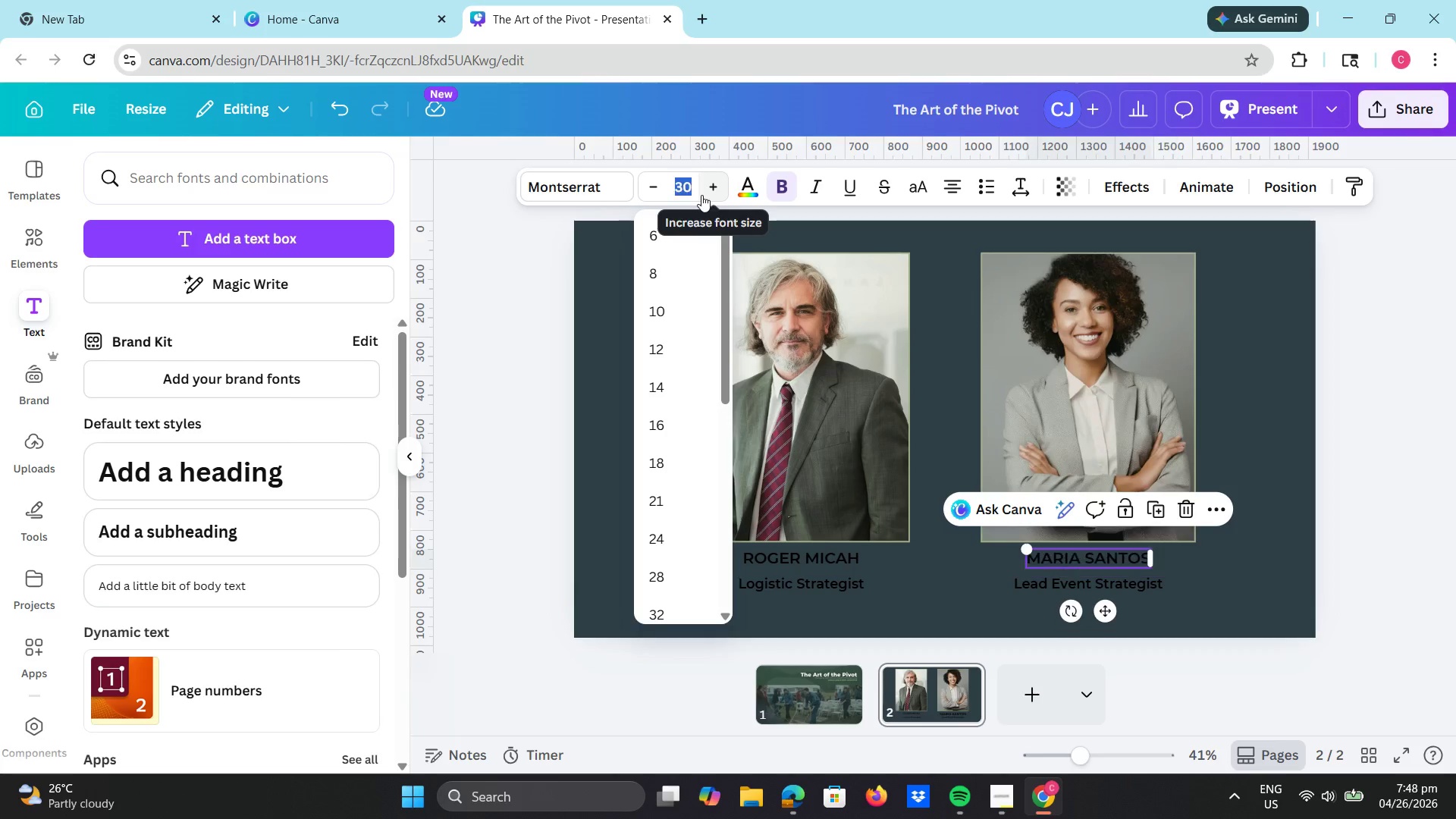 
key(Enter)
 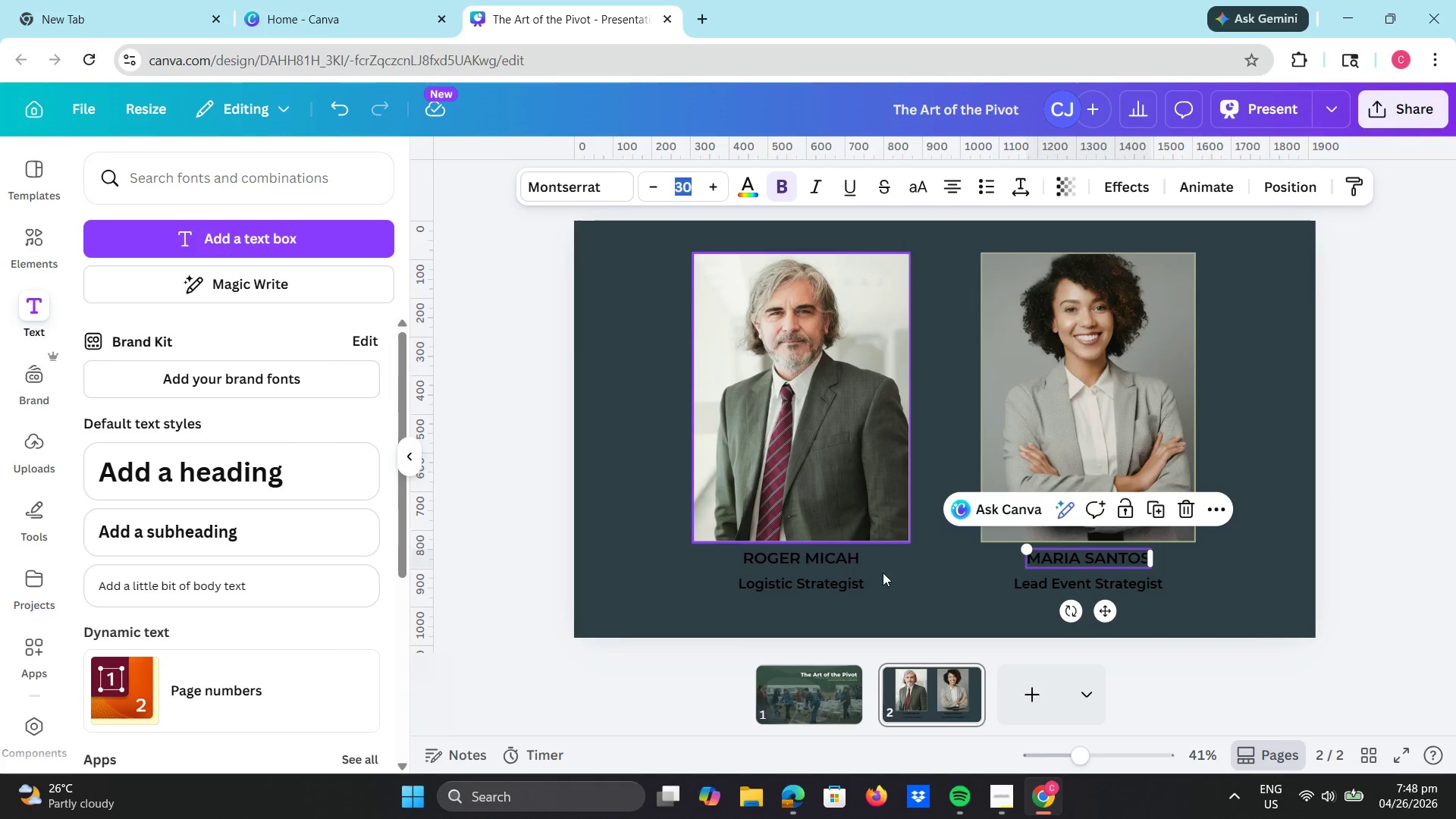 
left_click([841, 583])
 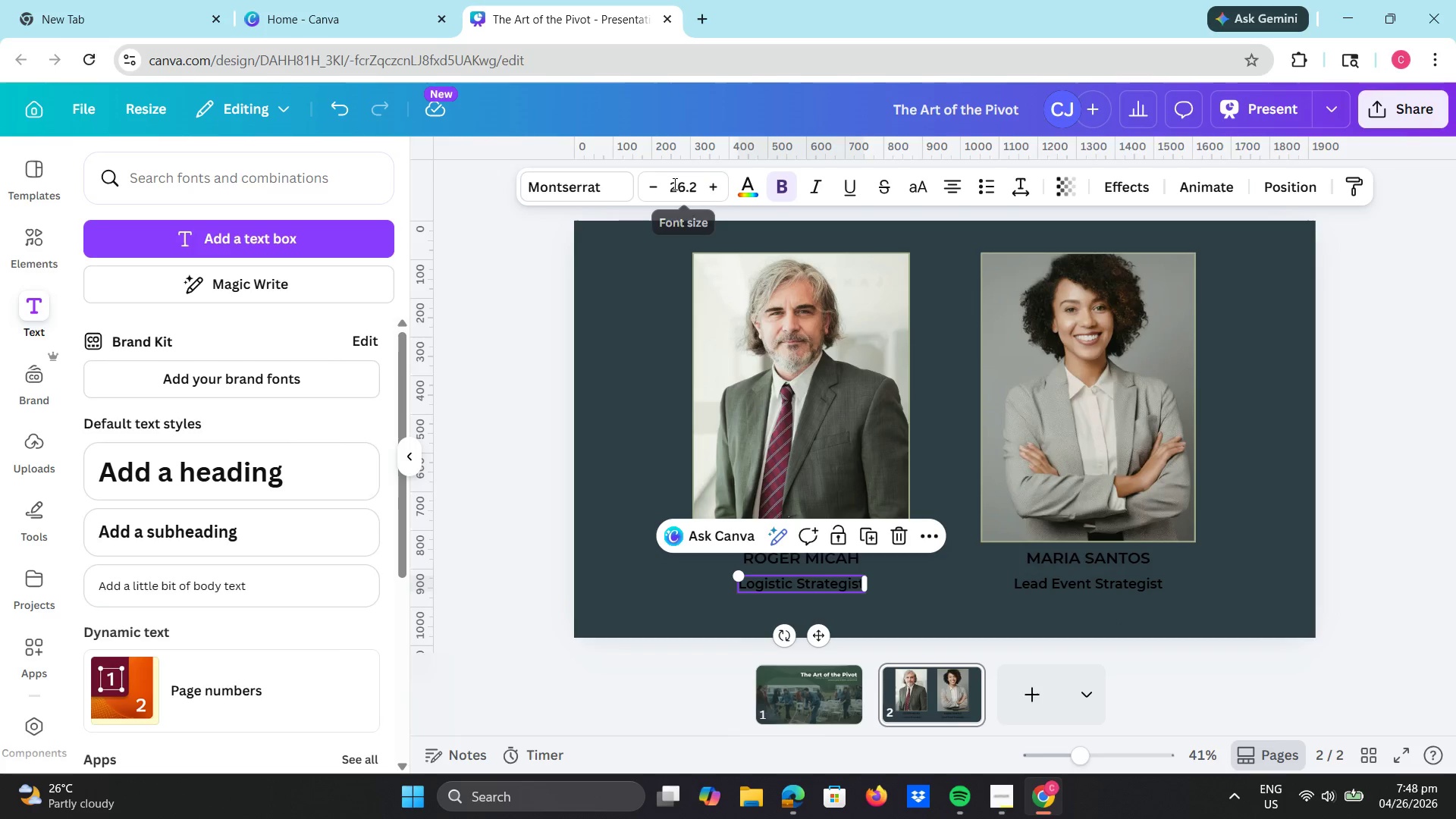 
left_click_drag(start_coordinate=[667, 186], to_coordinate=[696, 189])
 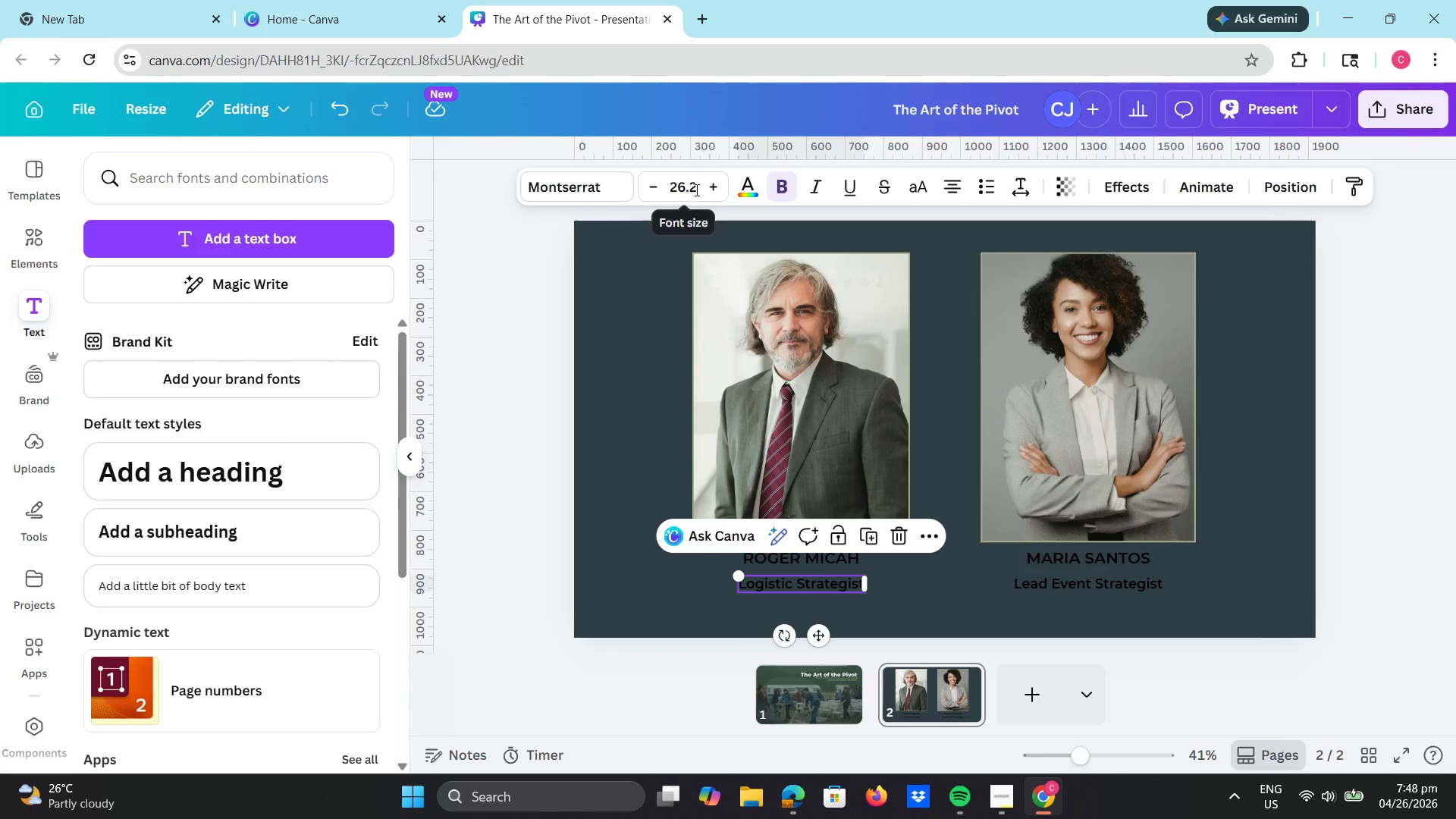 
left_click_drag(start_coordinate=[695, 190], to_coordinate=[670, 189])
 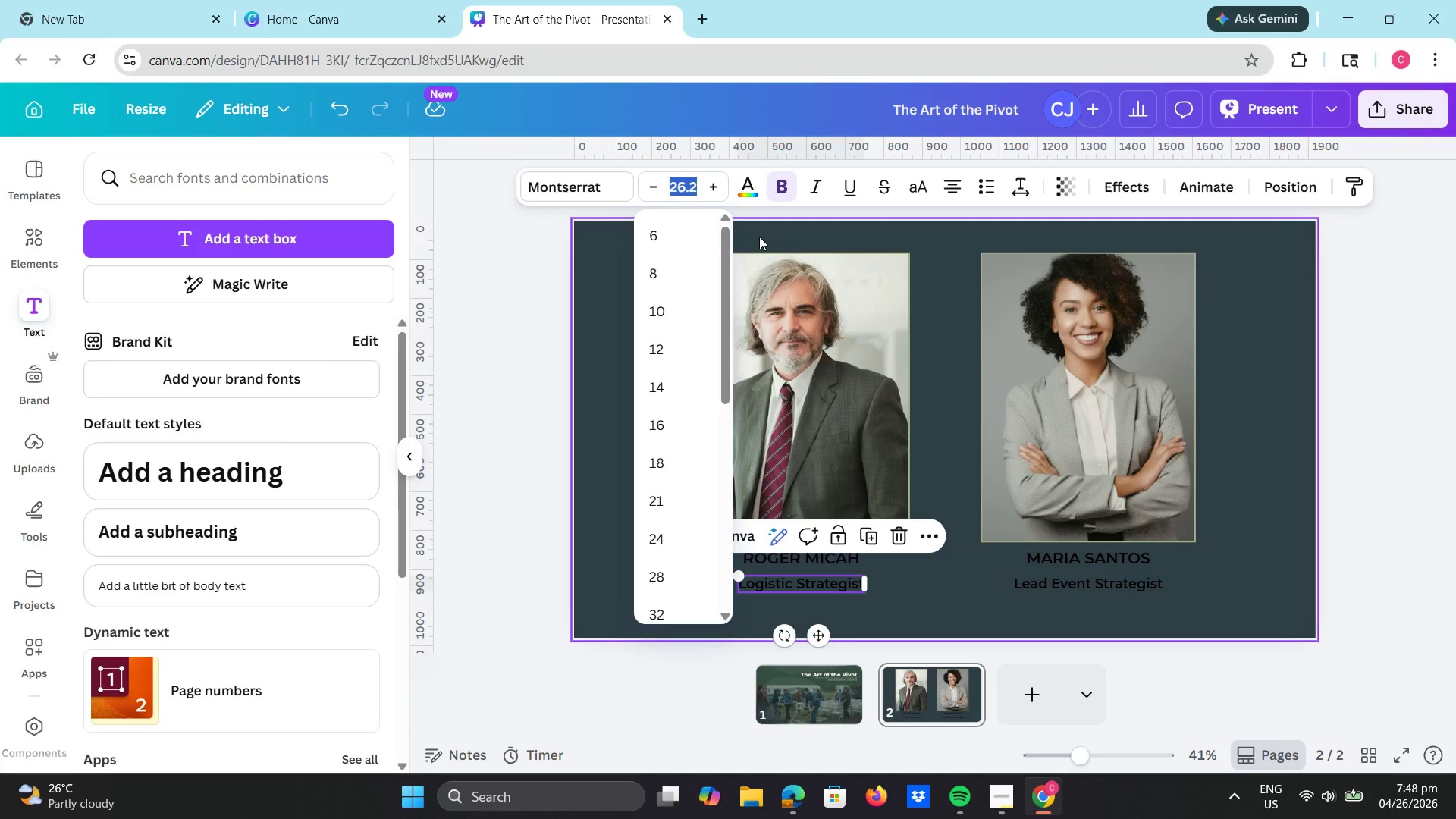 
key(Numpad1)
 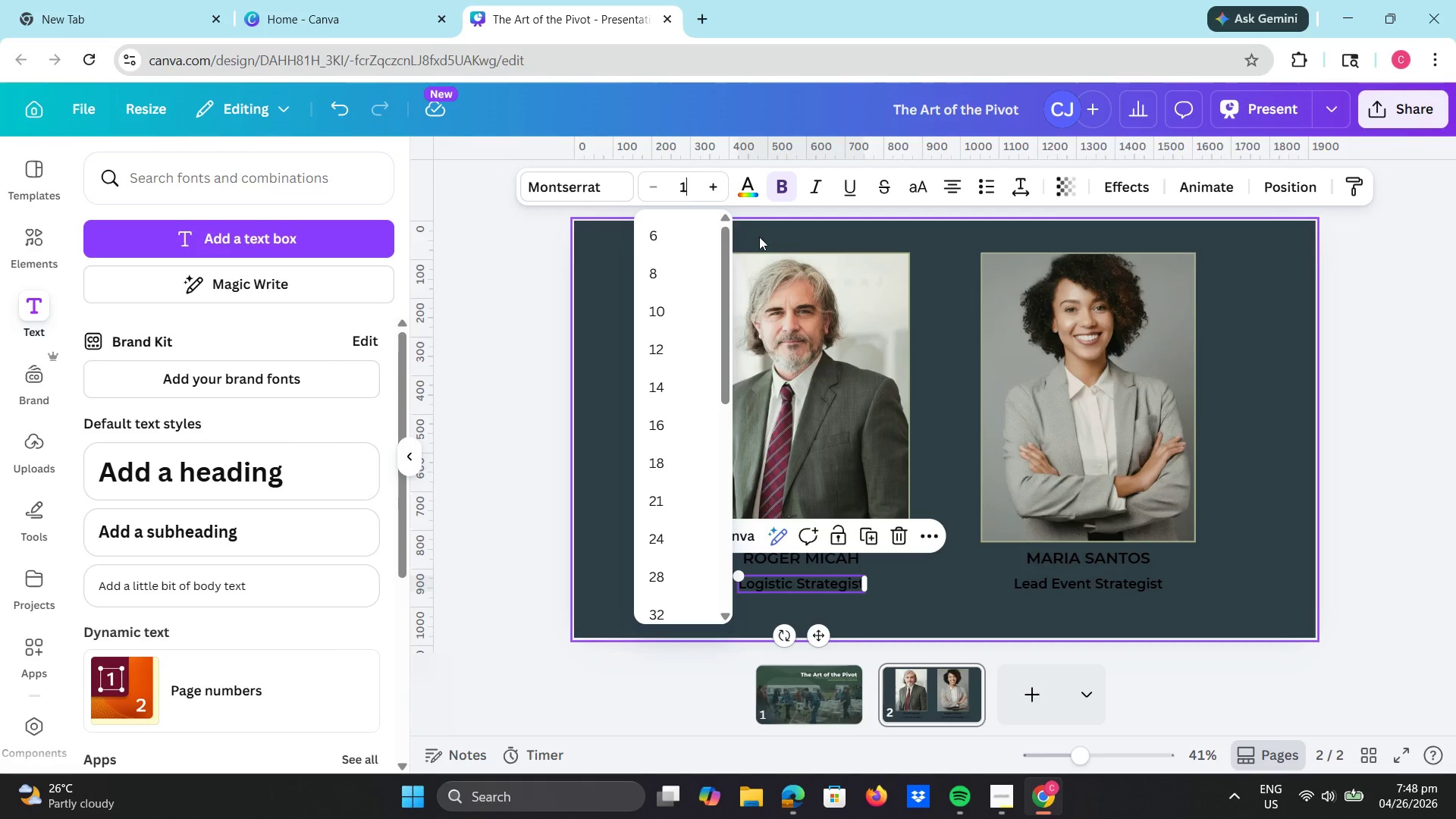 
key(Numpad8)
 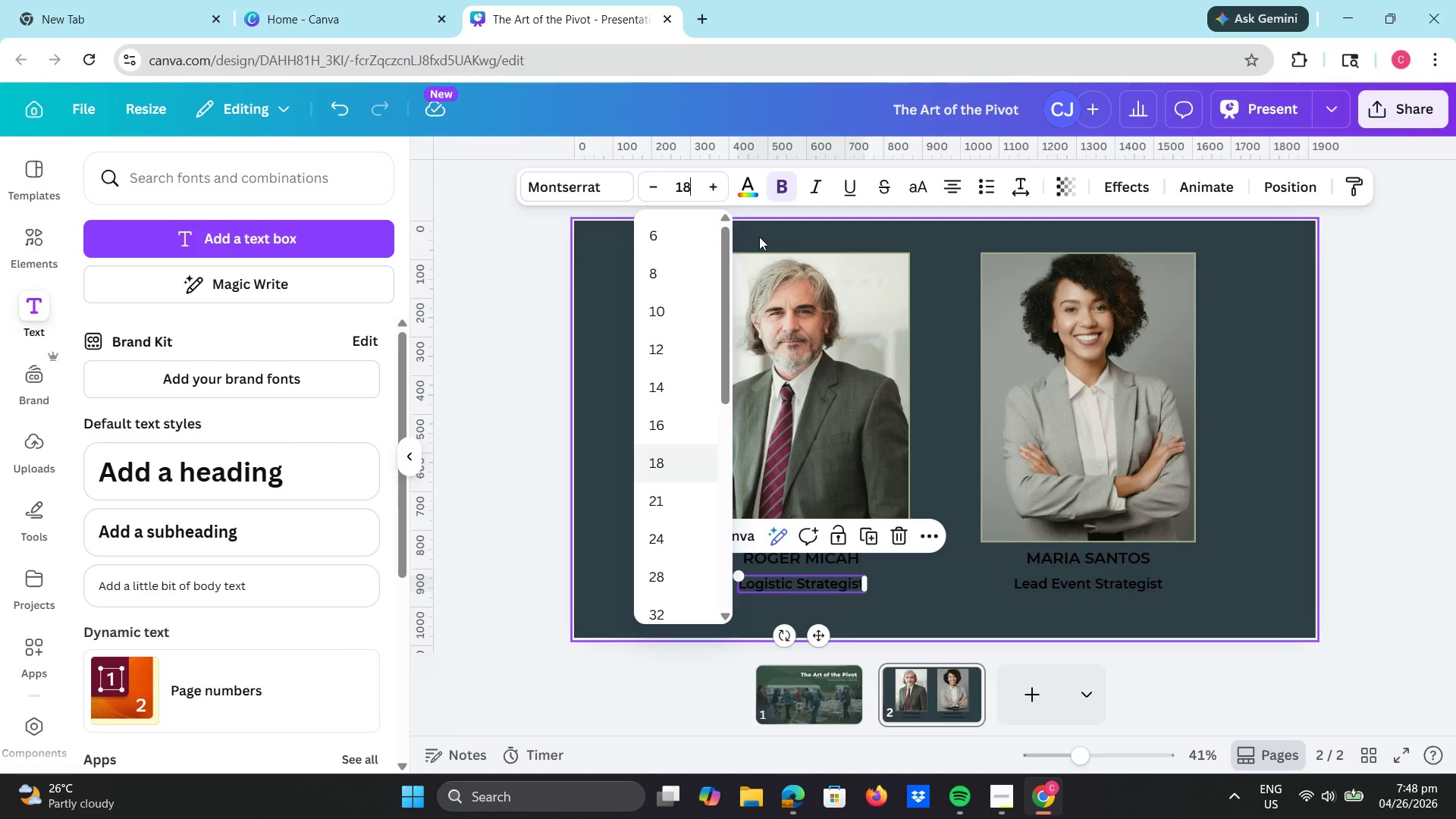 
key(Enter)
 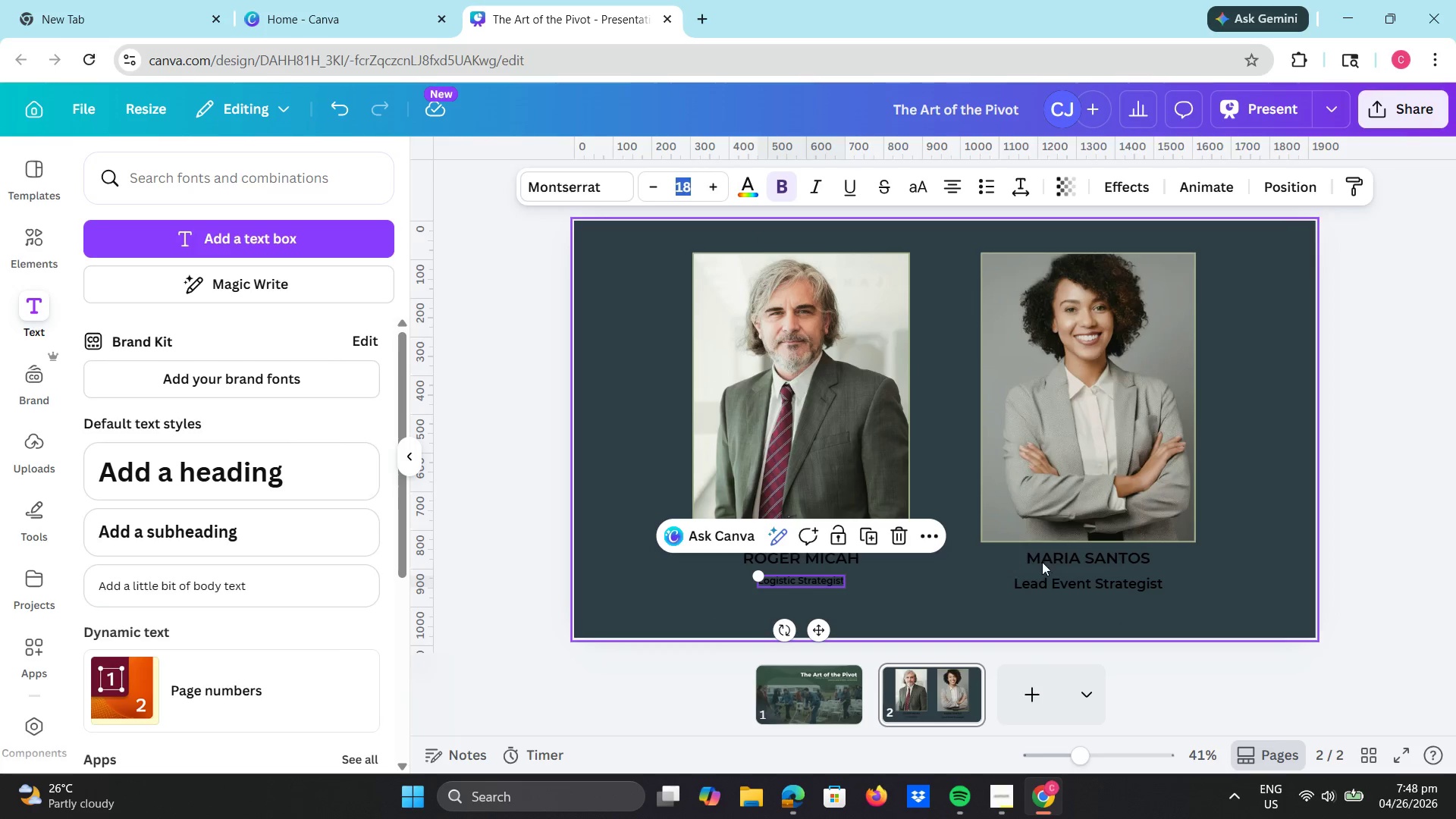 
left_click([1068, 582])
 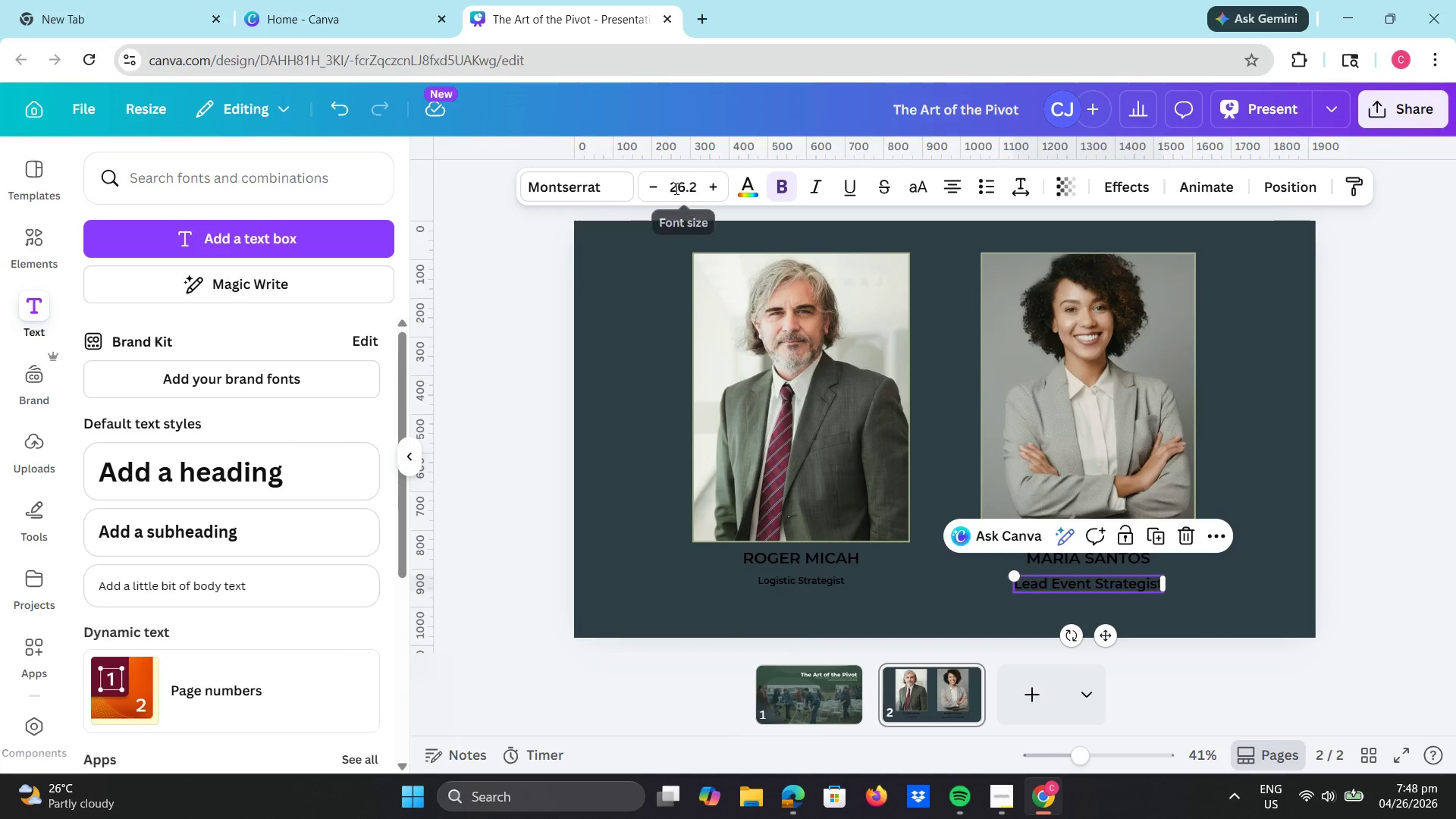 
left_click_drag(start_coordinate=[668, 187], to_coordinate=[711, 188])
 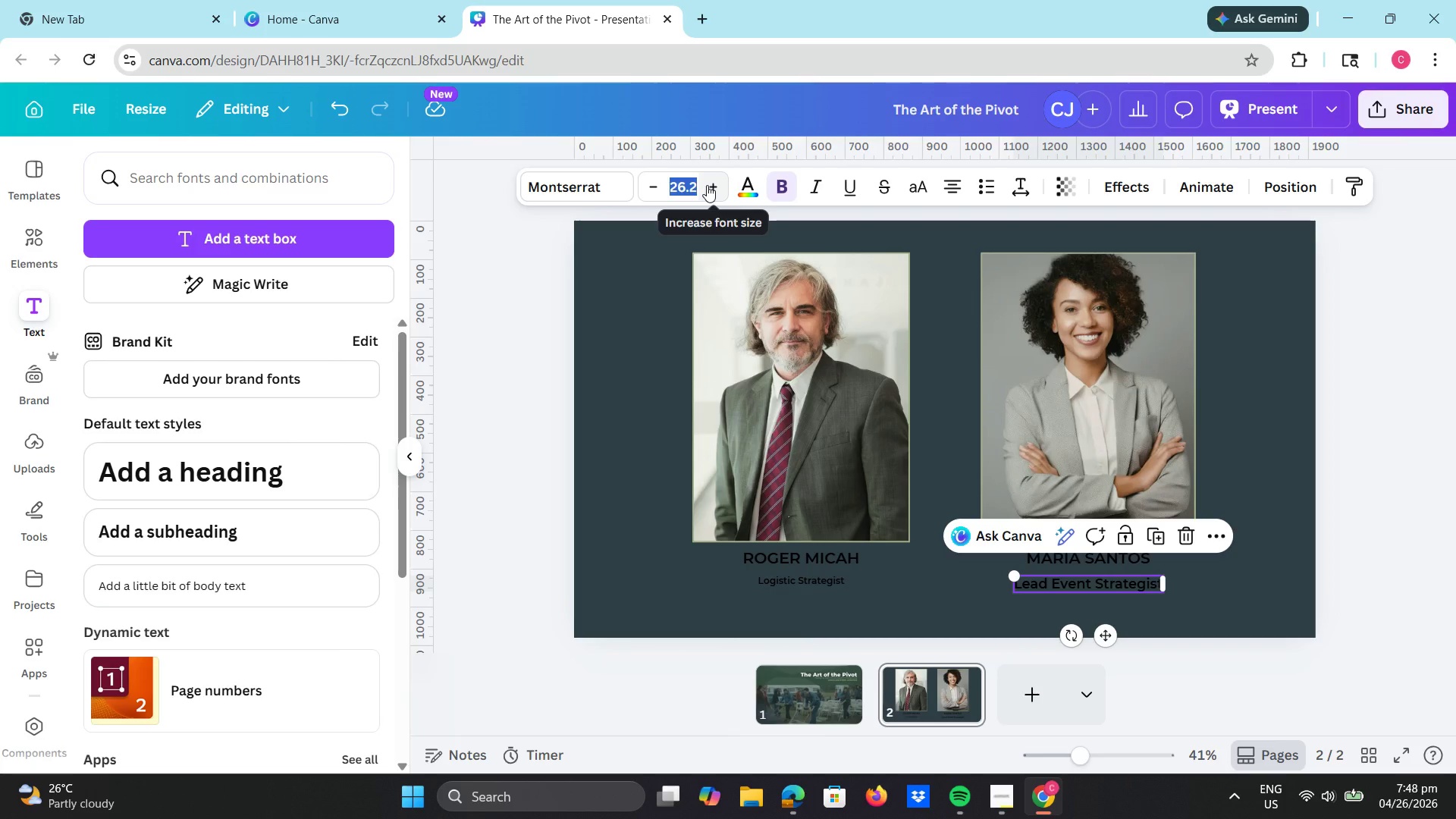 
key(Numpad1)
 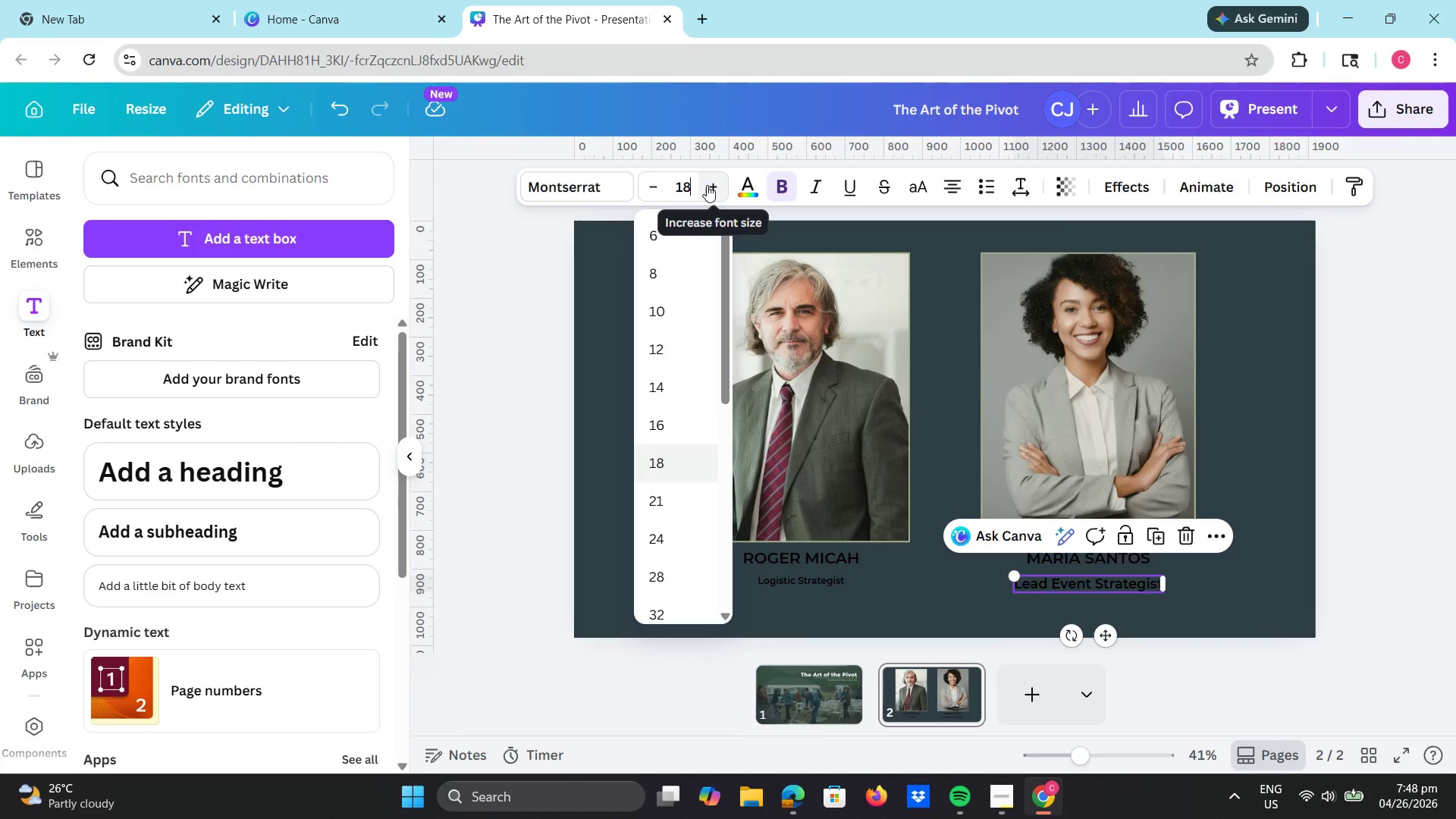 
key(Numpad8)
 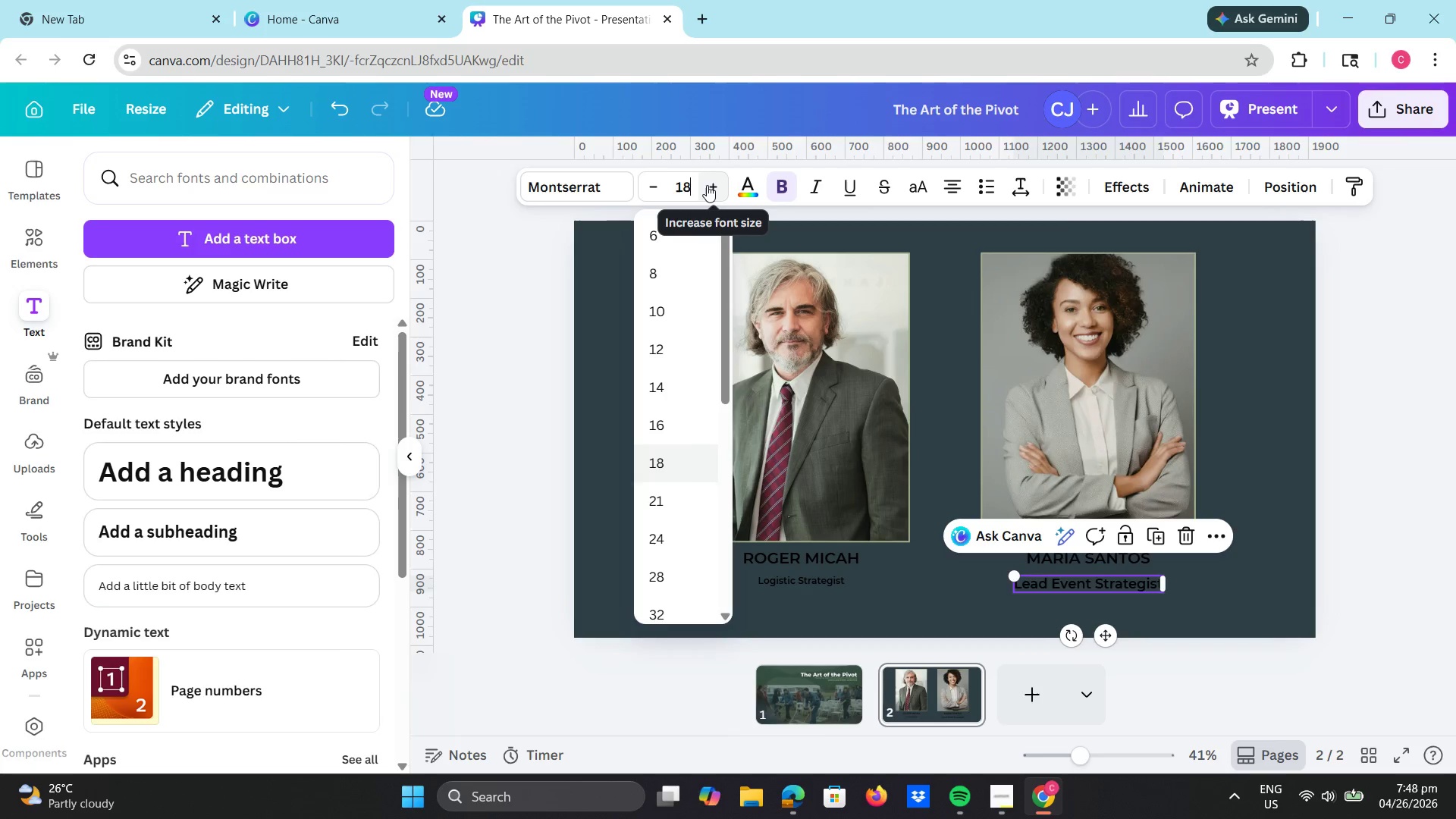 
key(Enter)
 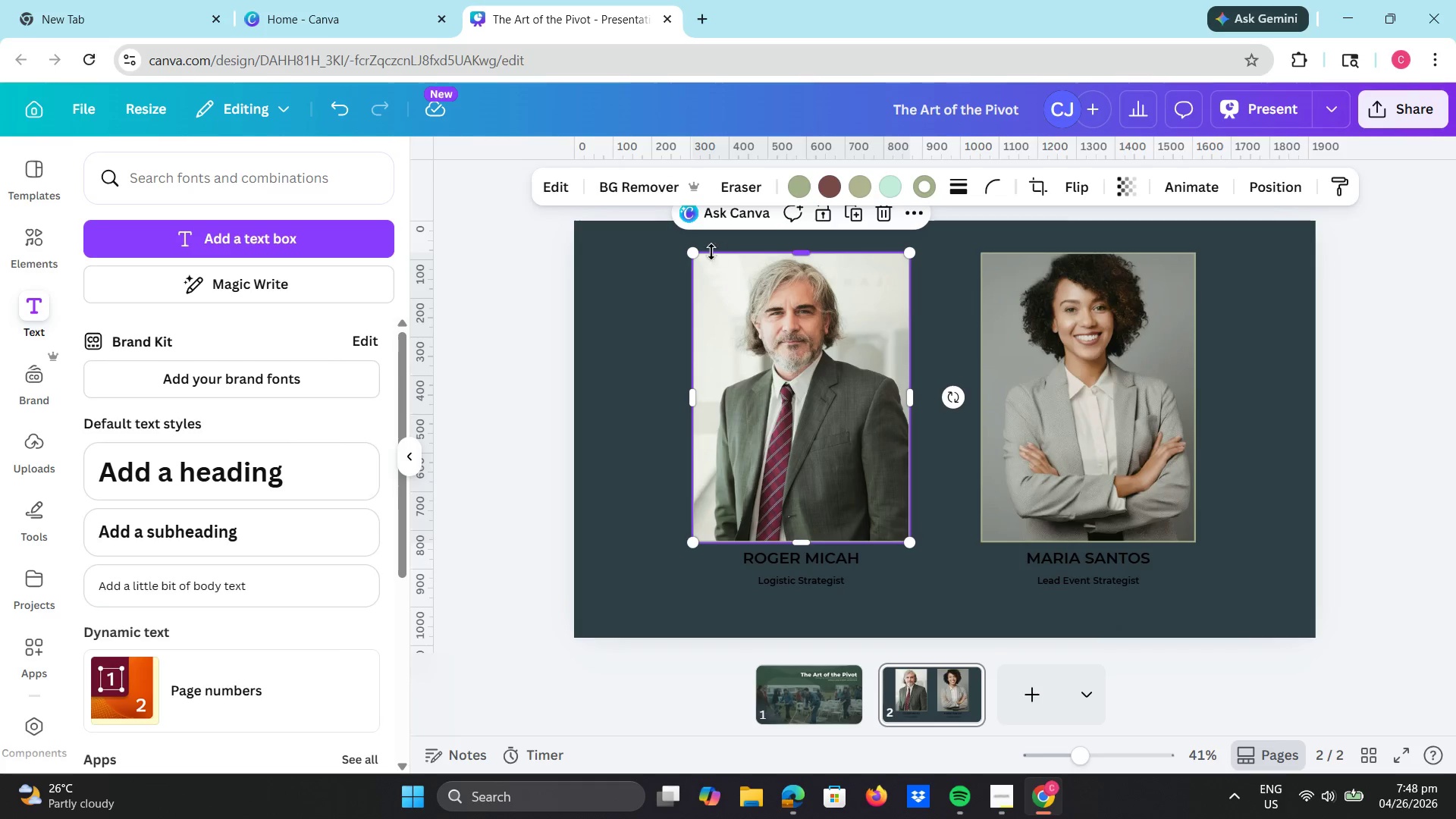 
left_click_drag(start_coordinate=[695, 253], to_coordinate=[751, 297])
 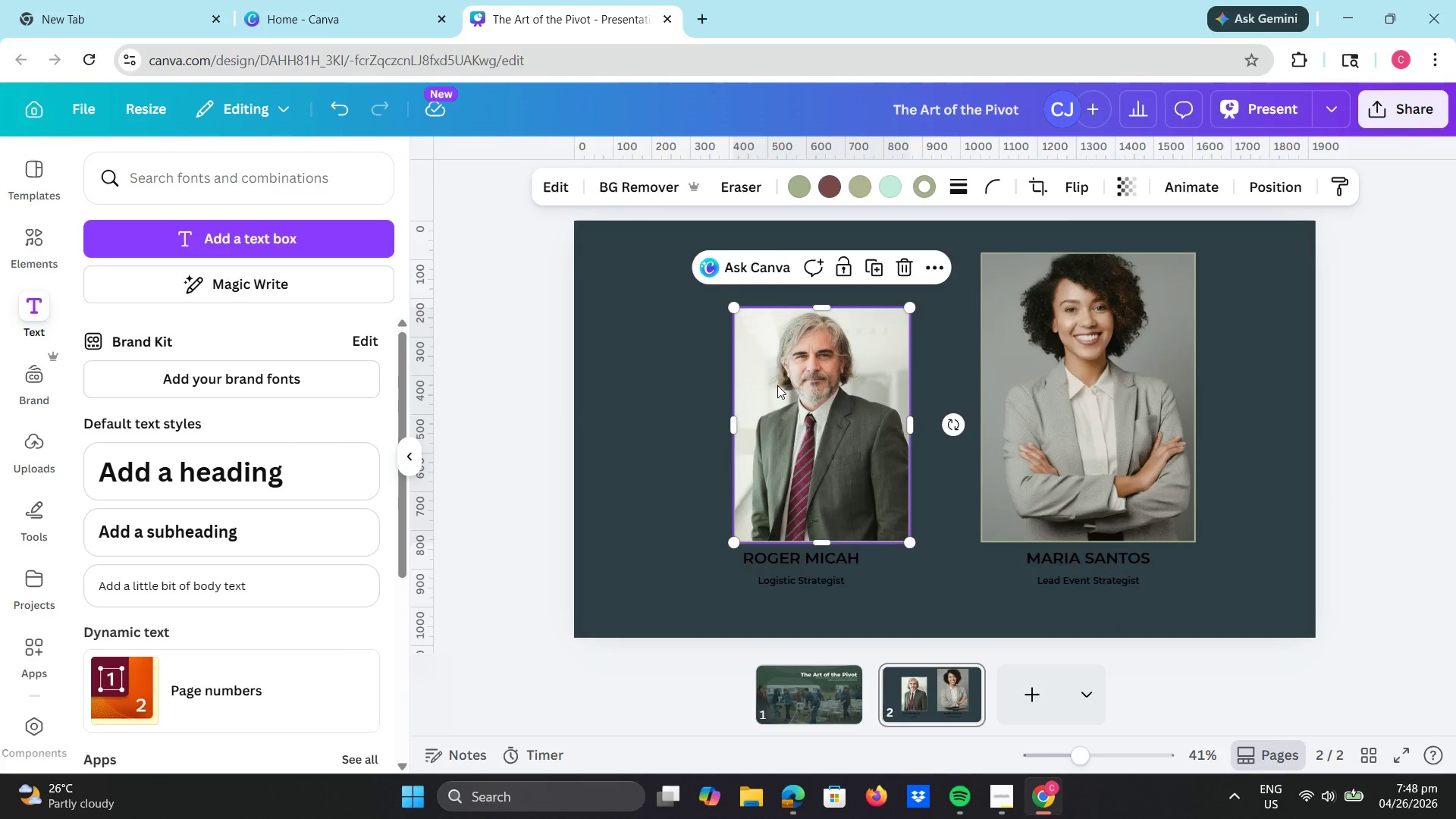 
left_click_drag(start_coordinate=[777, 385], to_coordinate=[767, 337])
 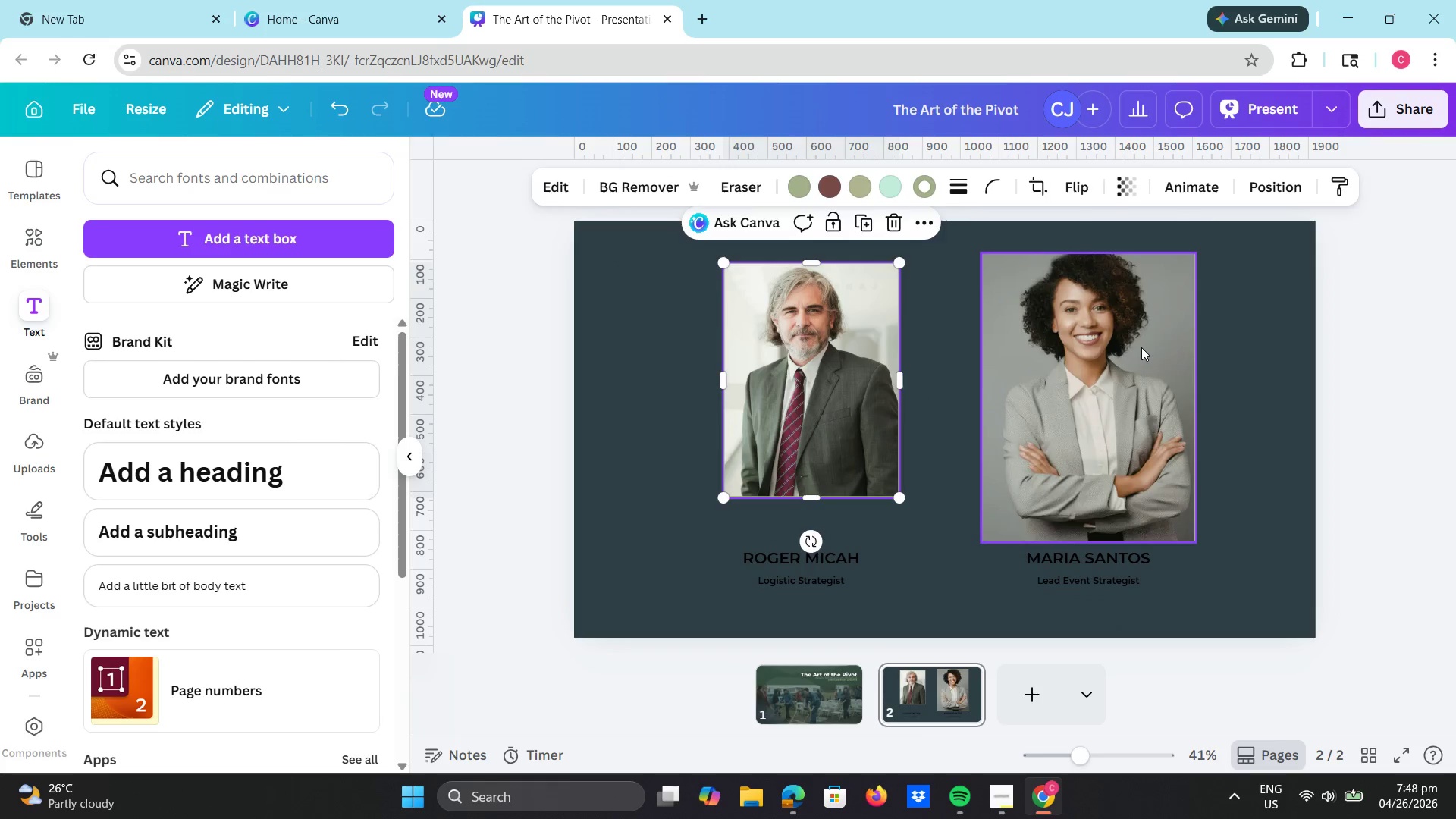 
left_click([1141, 347])
 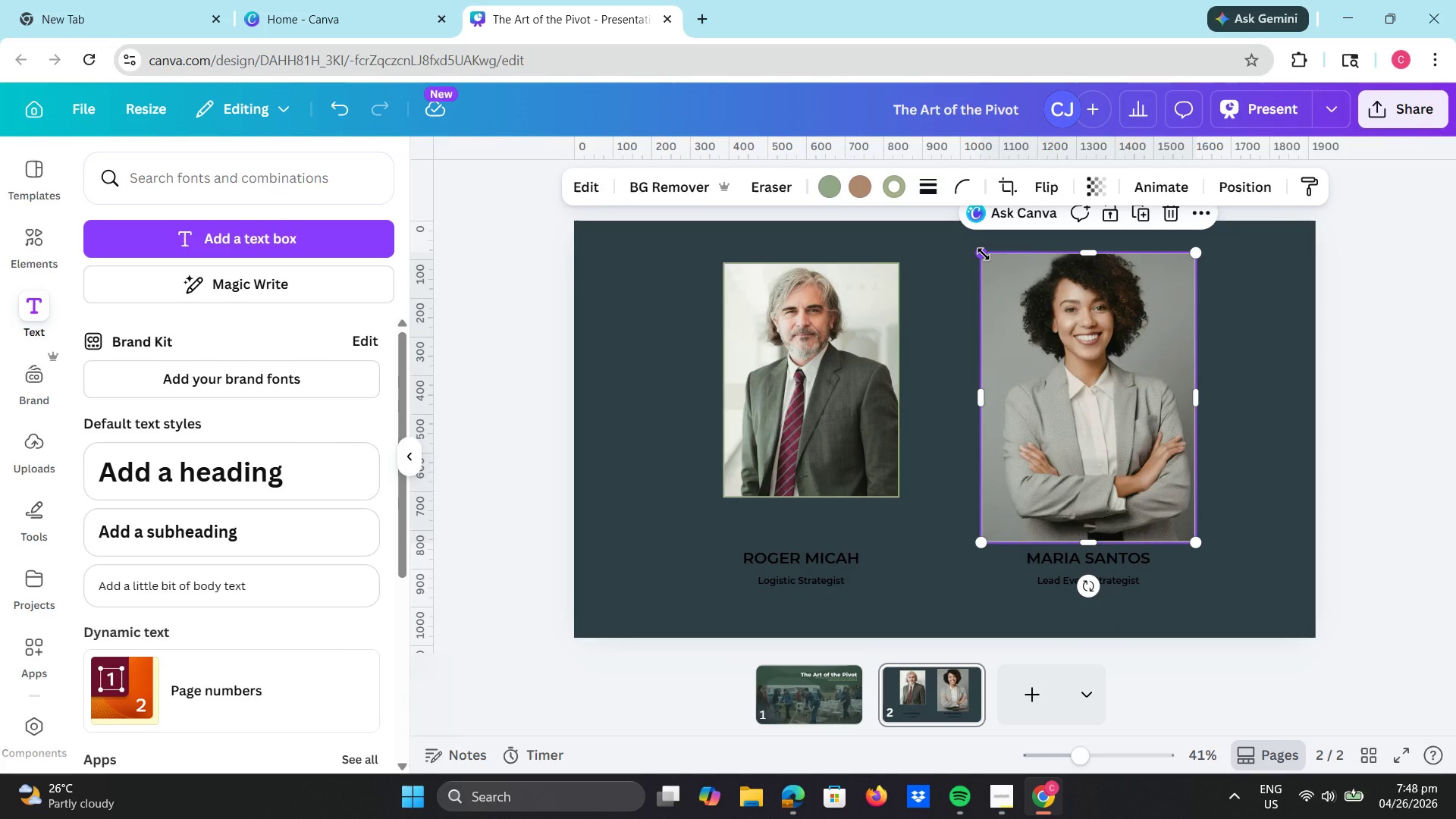 
left_click_drag(start_coordinate=[984, 254], to_coordinate=[1042, 308])
 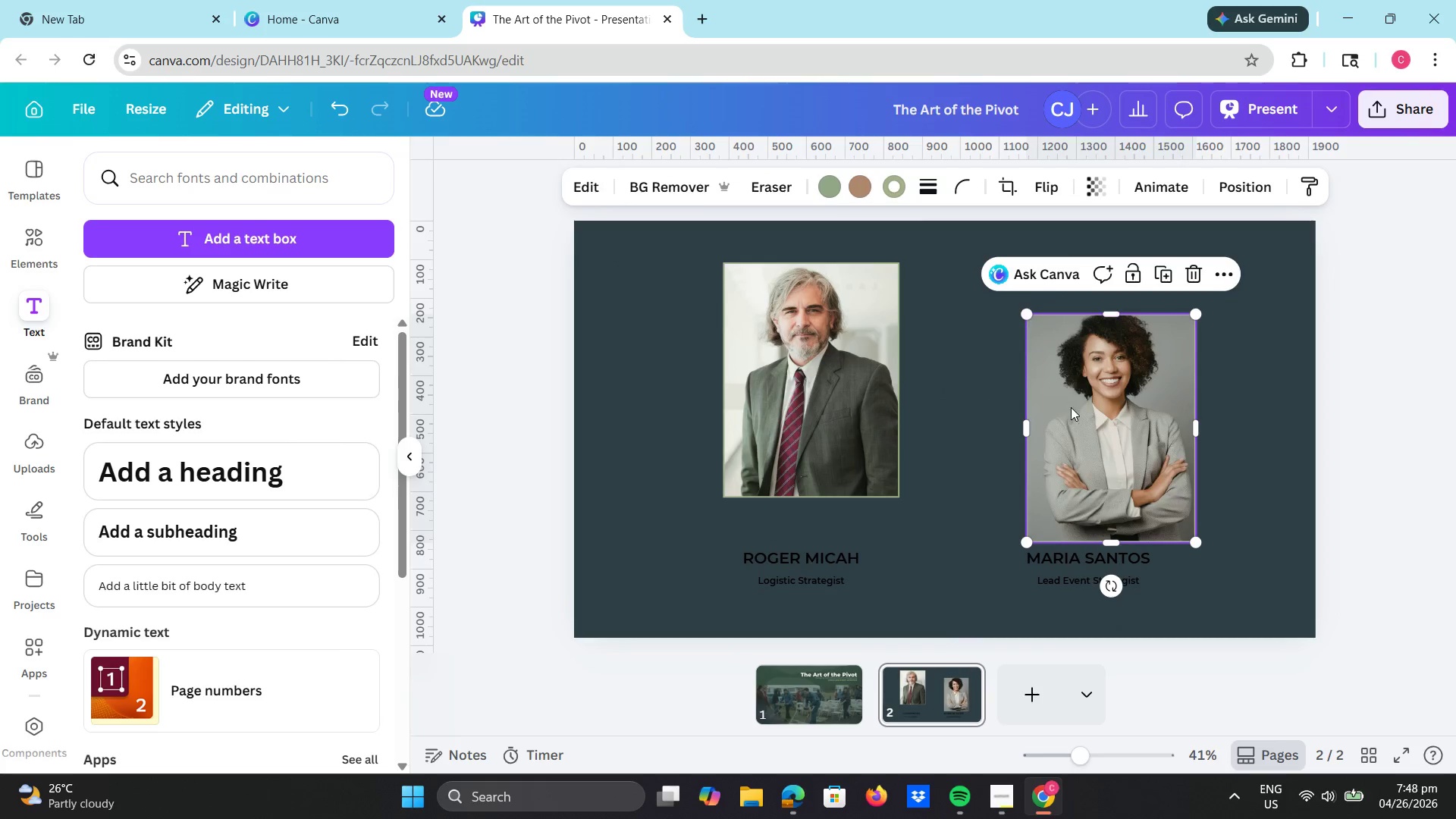 
left_click_drag(start_coordinate=[1071, 407], to_coordinate=[1034, 356])
 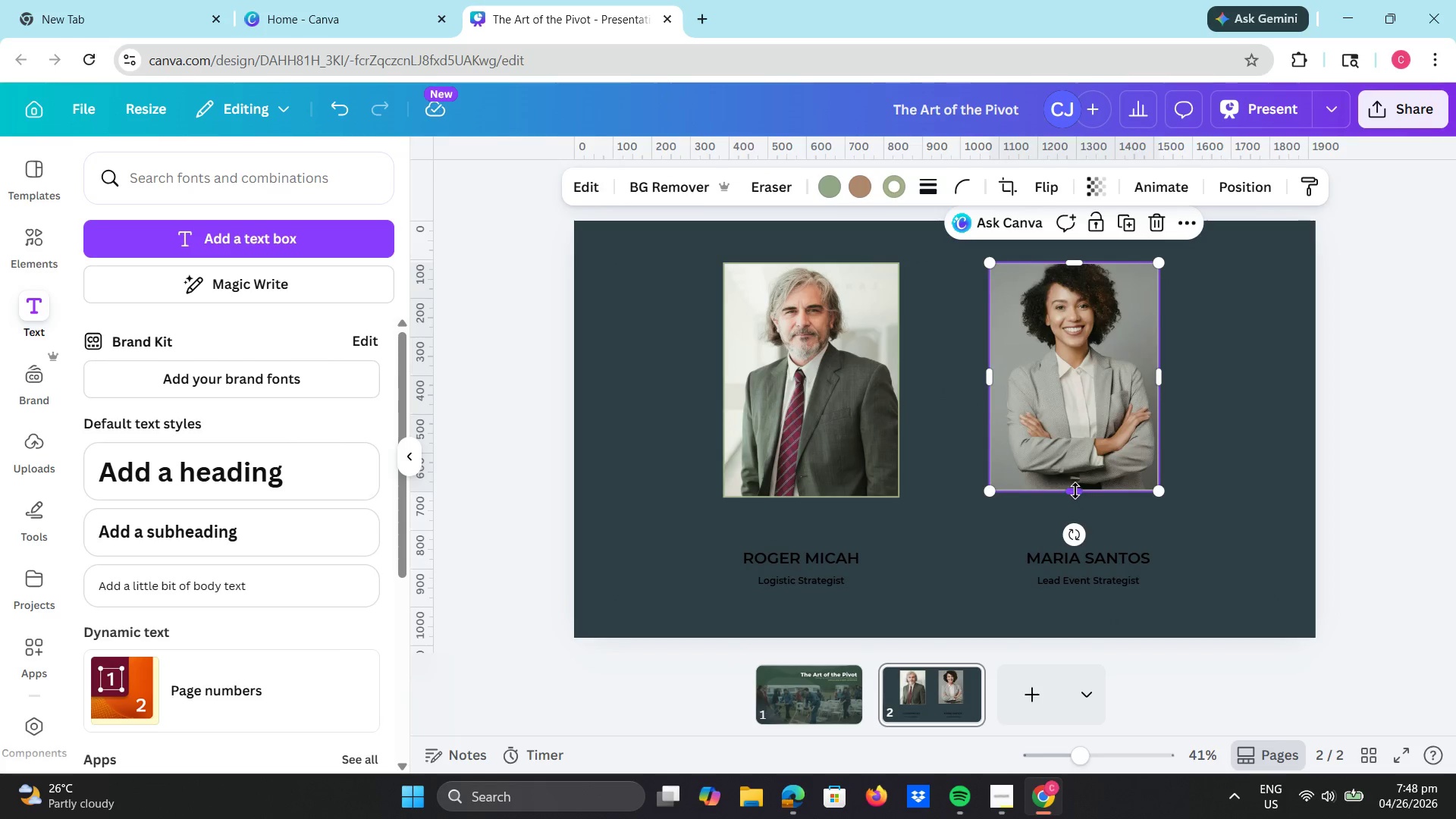 
left_click_drag(start_coordinate=[1075, 491], to_coordinate=[1074, 500])
 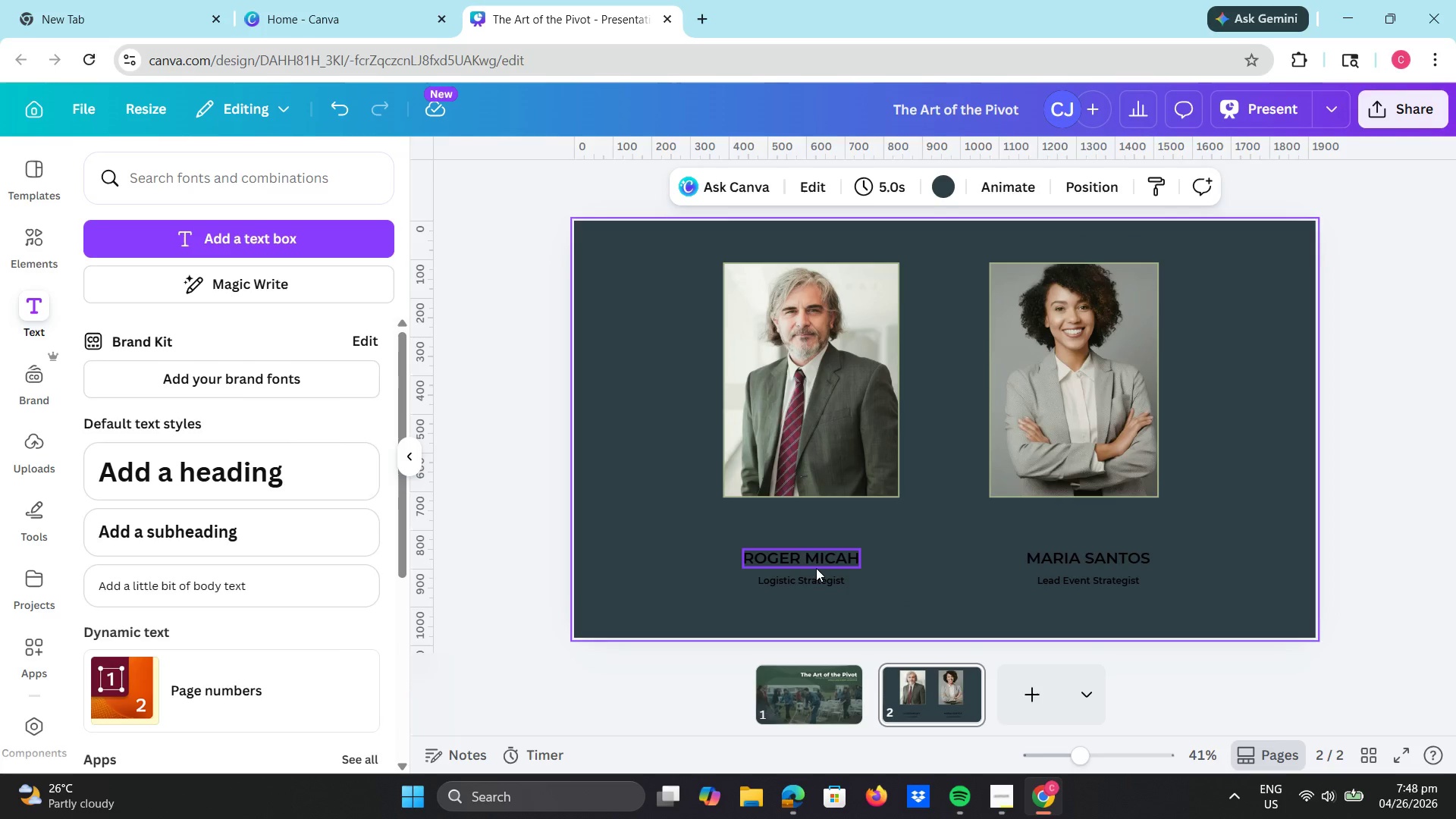 
left_click_drag(start_coordinate=[817, 561], to_coordinate=[824, 521])
 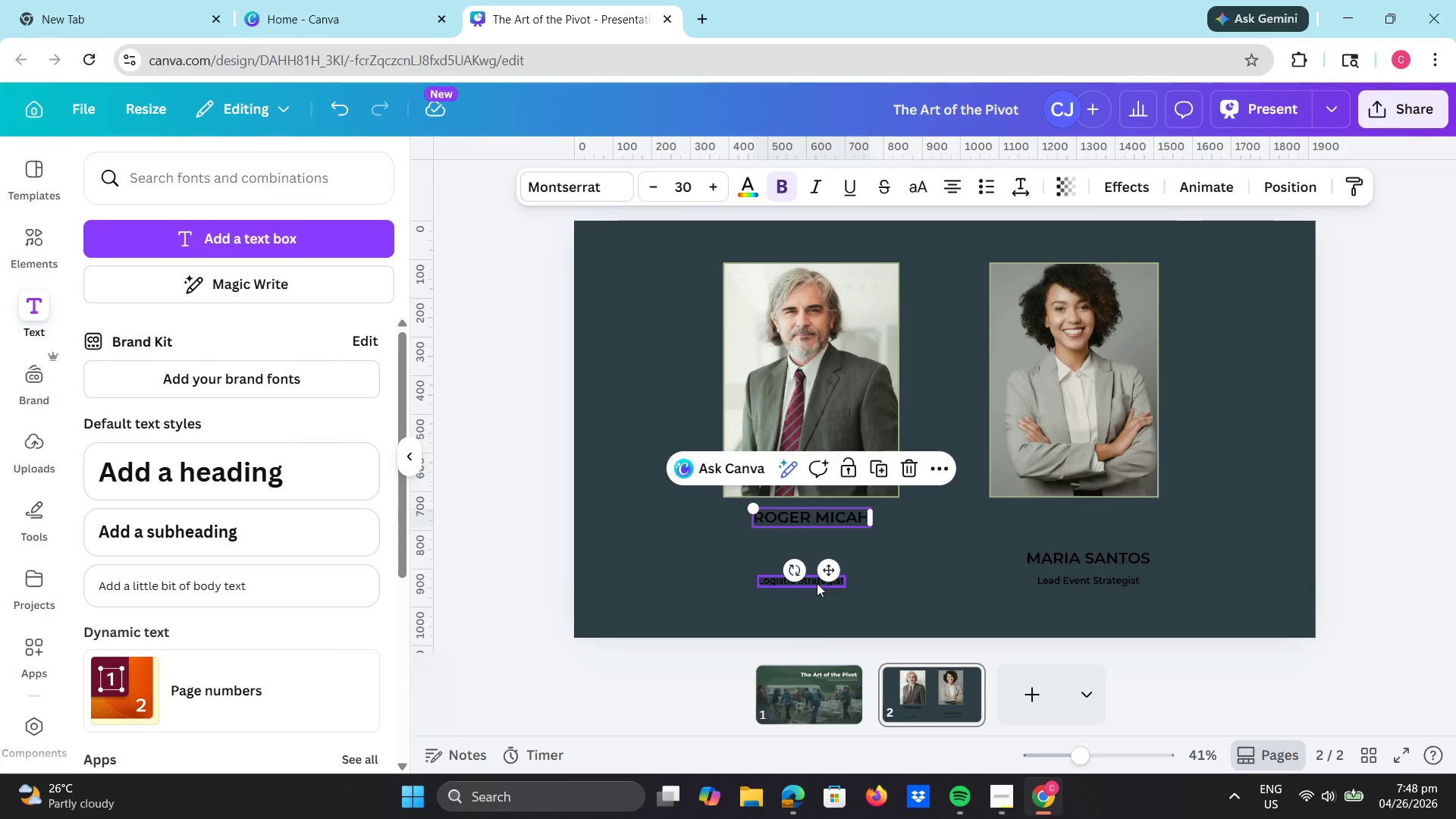 
left_click_drag(start_coordinate=[817, 583], to_coordinate=[822, 535])
 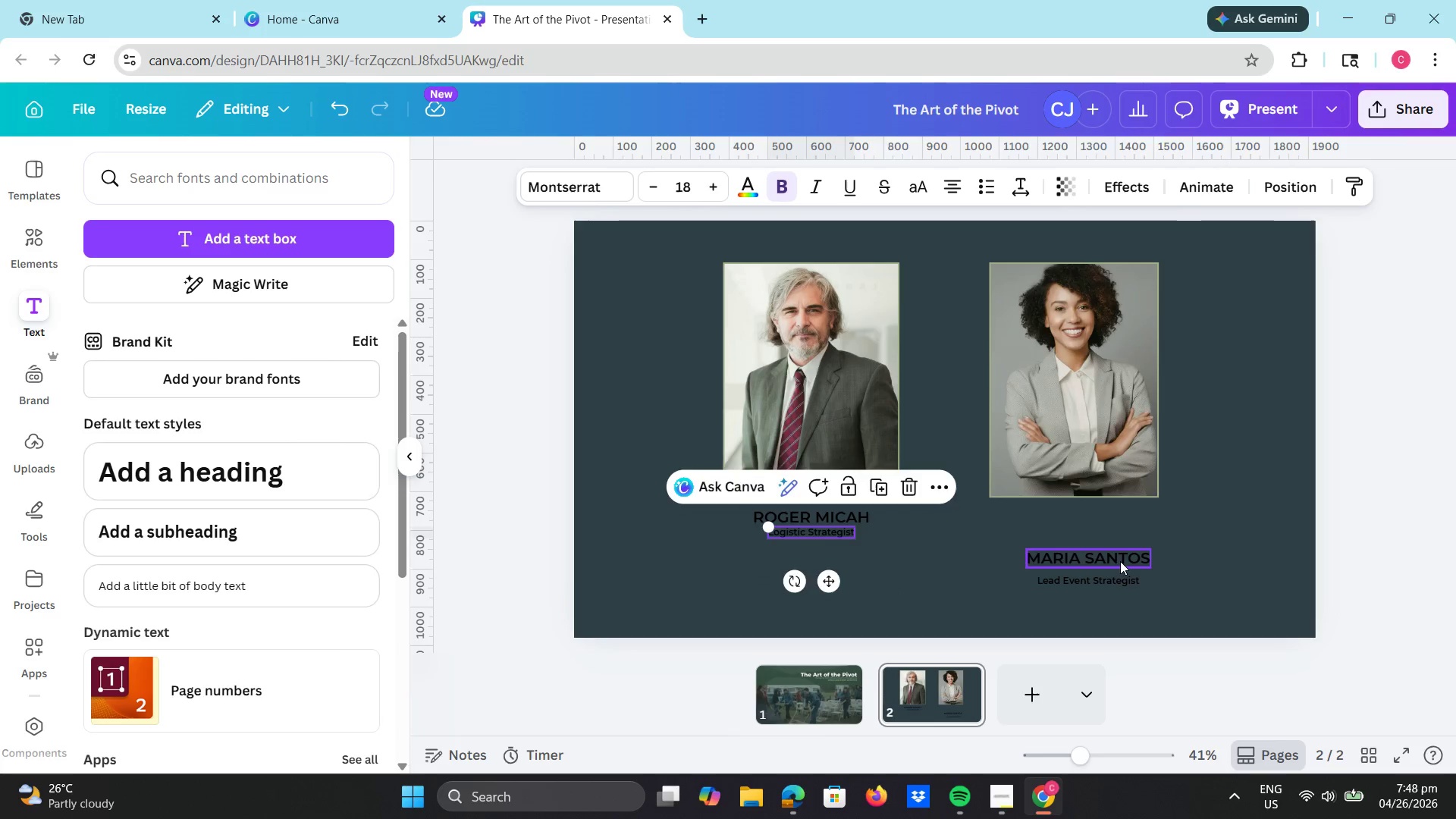 
left_click_drag(start_coordinate=[1120, 561], to_coordinate=[1103, 519])
 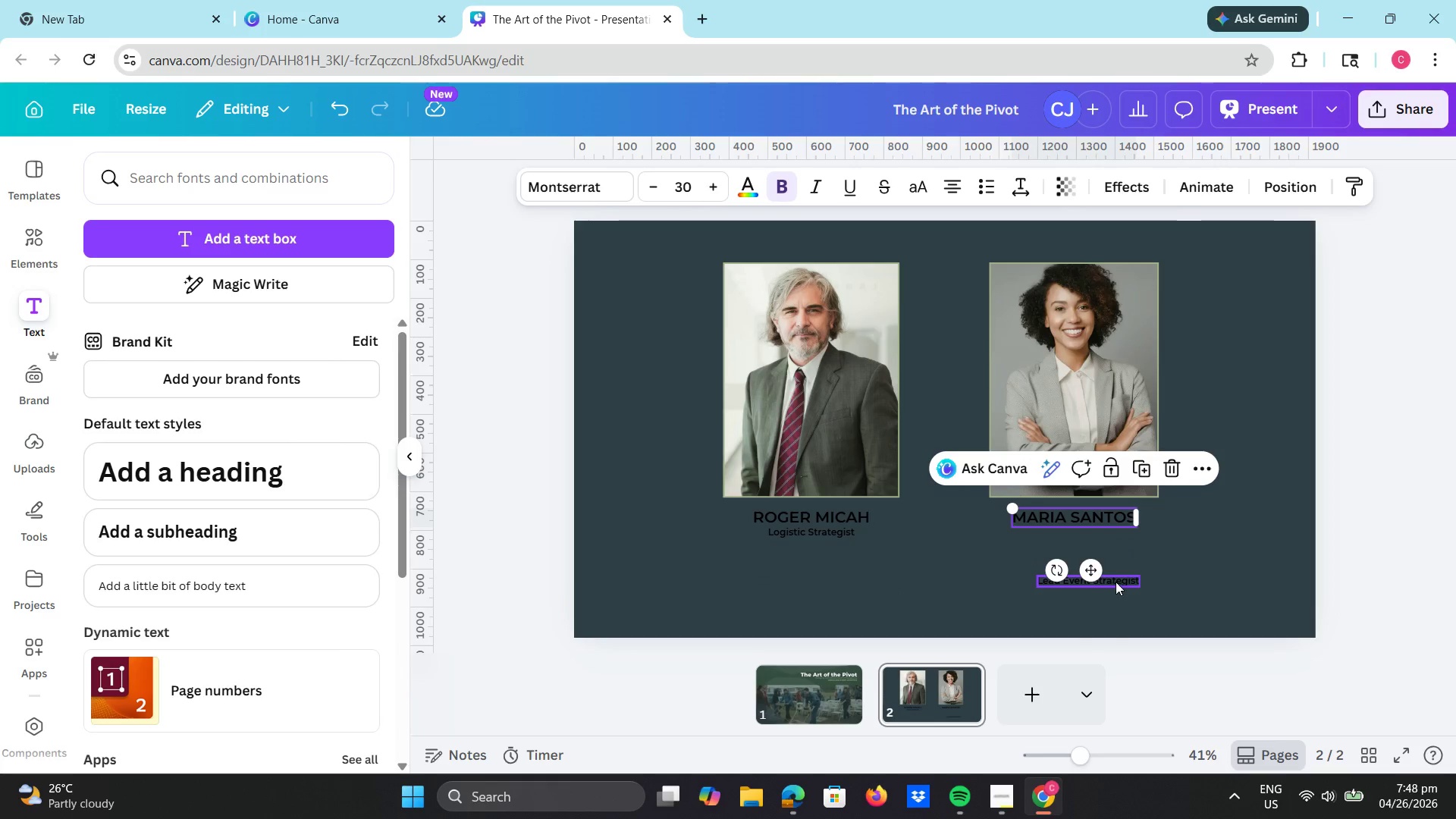 
left_click_drag(start_coordinate=[1116, 582], to_coordinate=[1097, 534])
 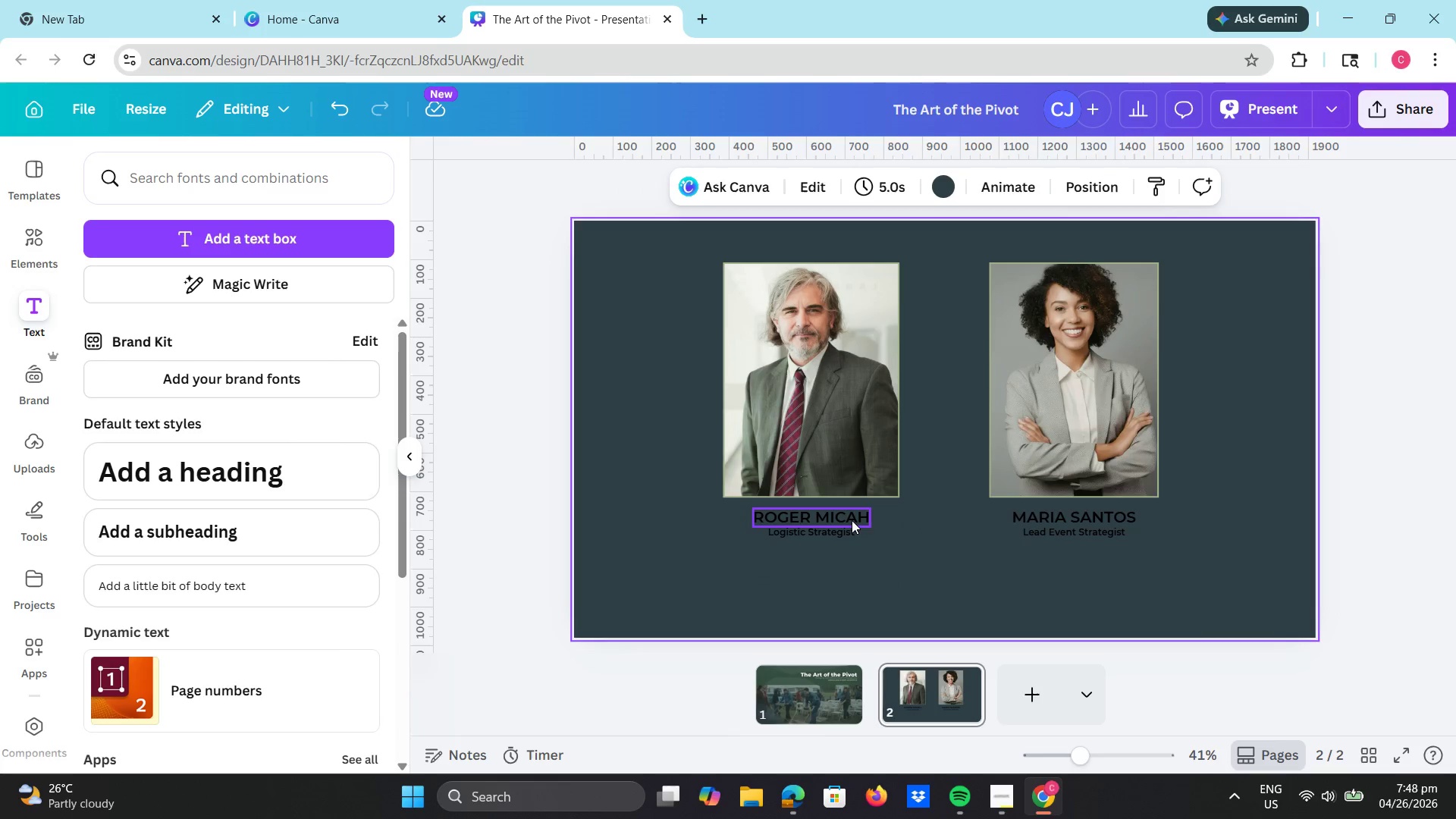 
double_click([845, 519])
 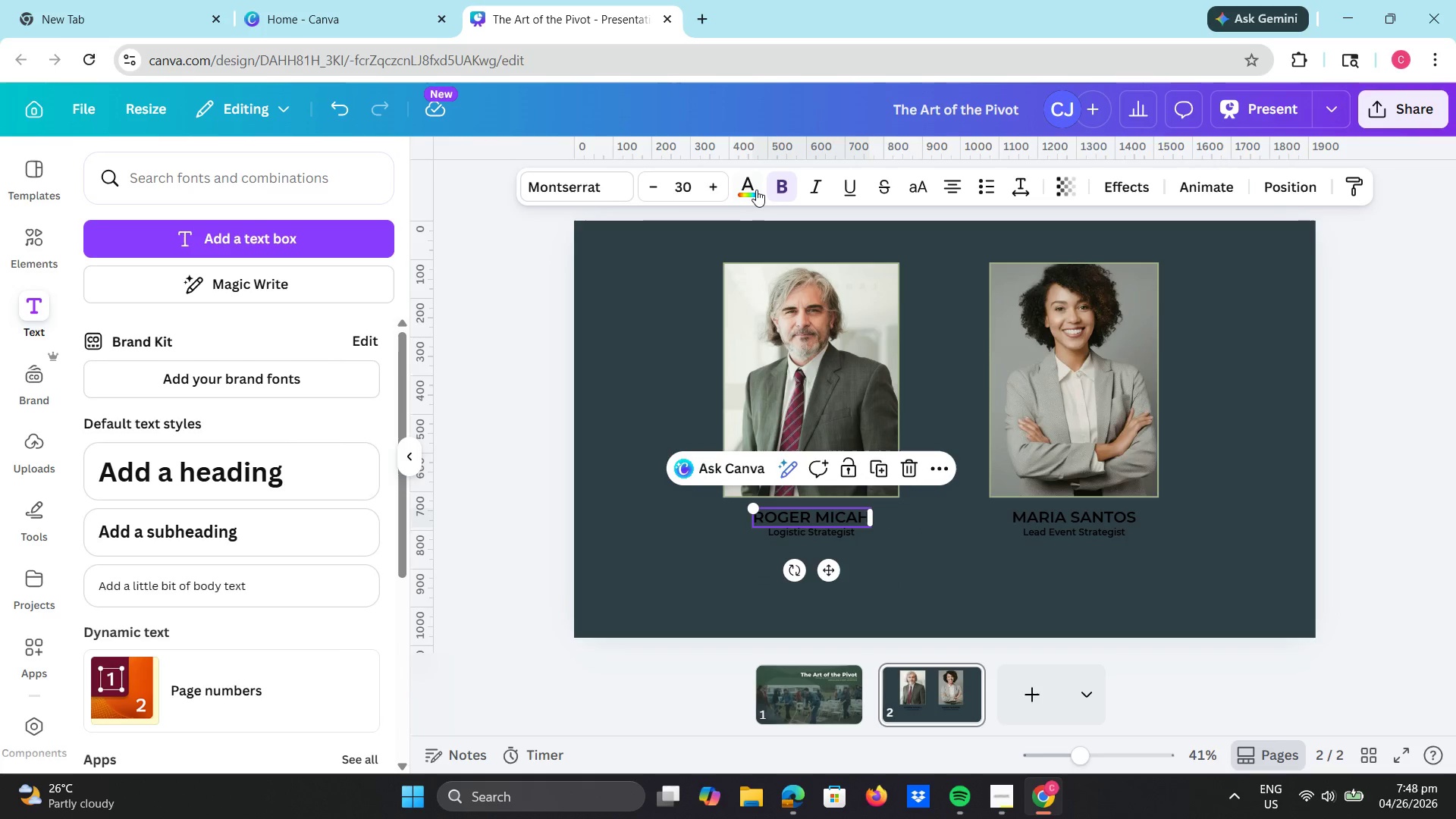 
left_click([747, 187])
 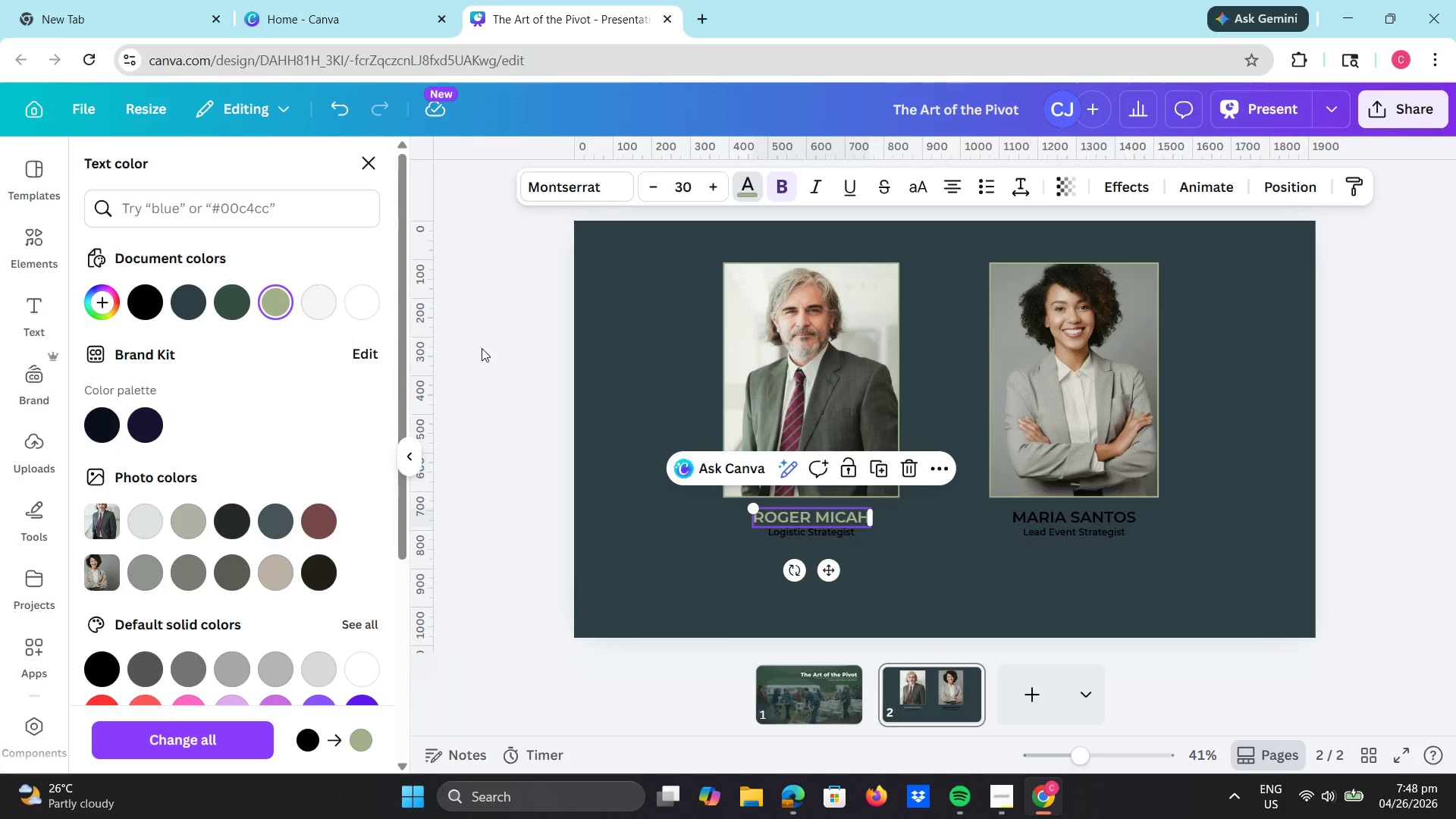 
left_click([328, 310])
 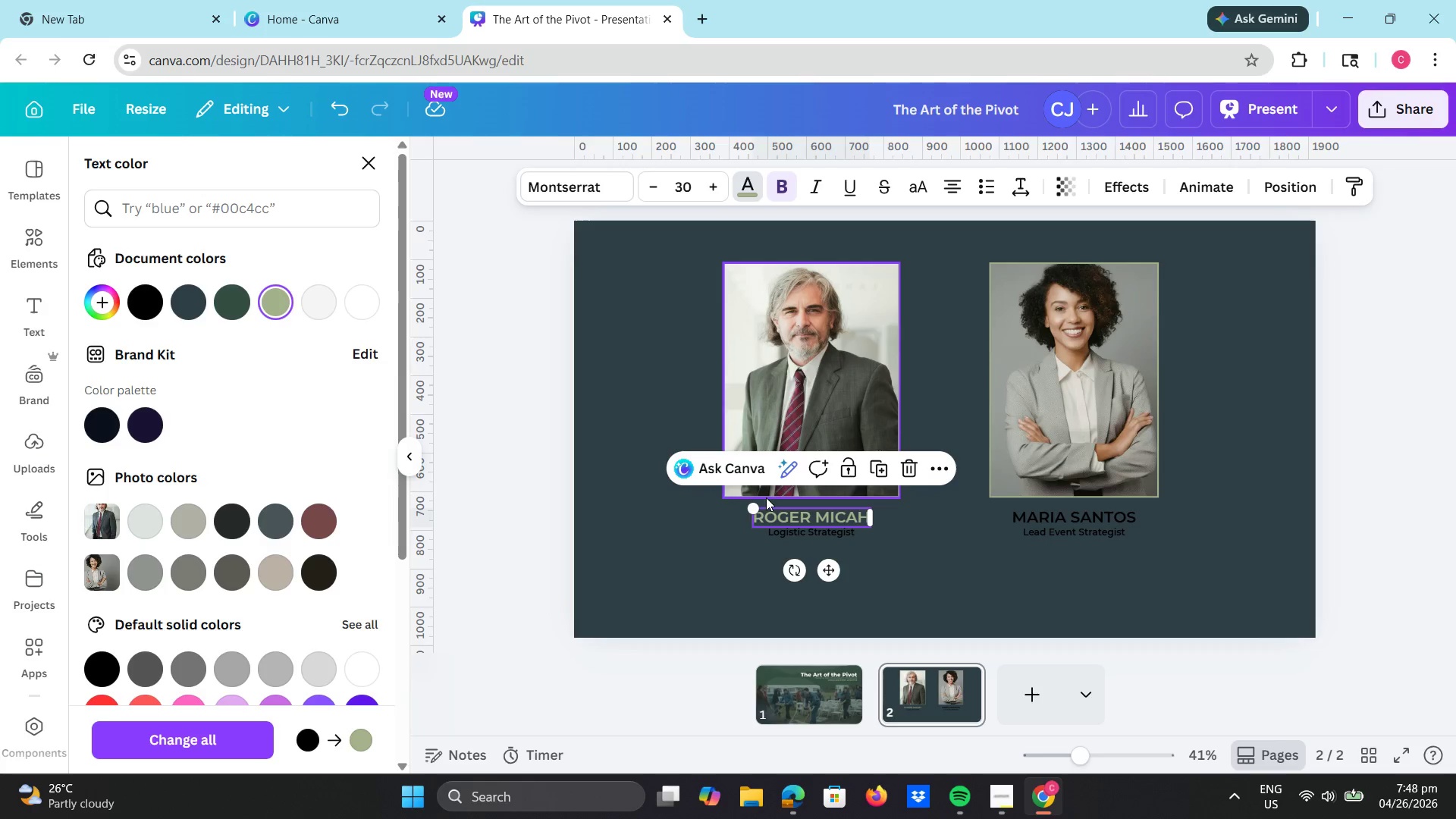 
wait(5.7)
 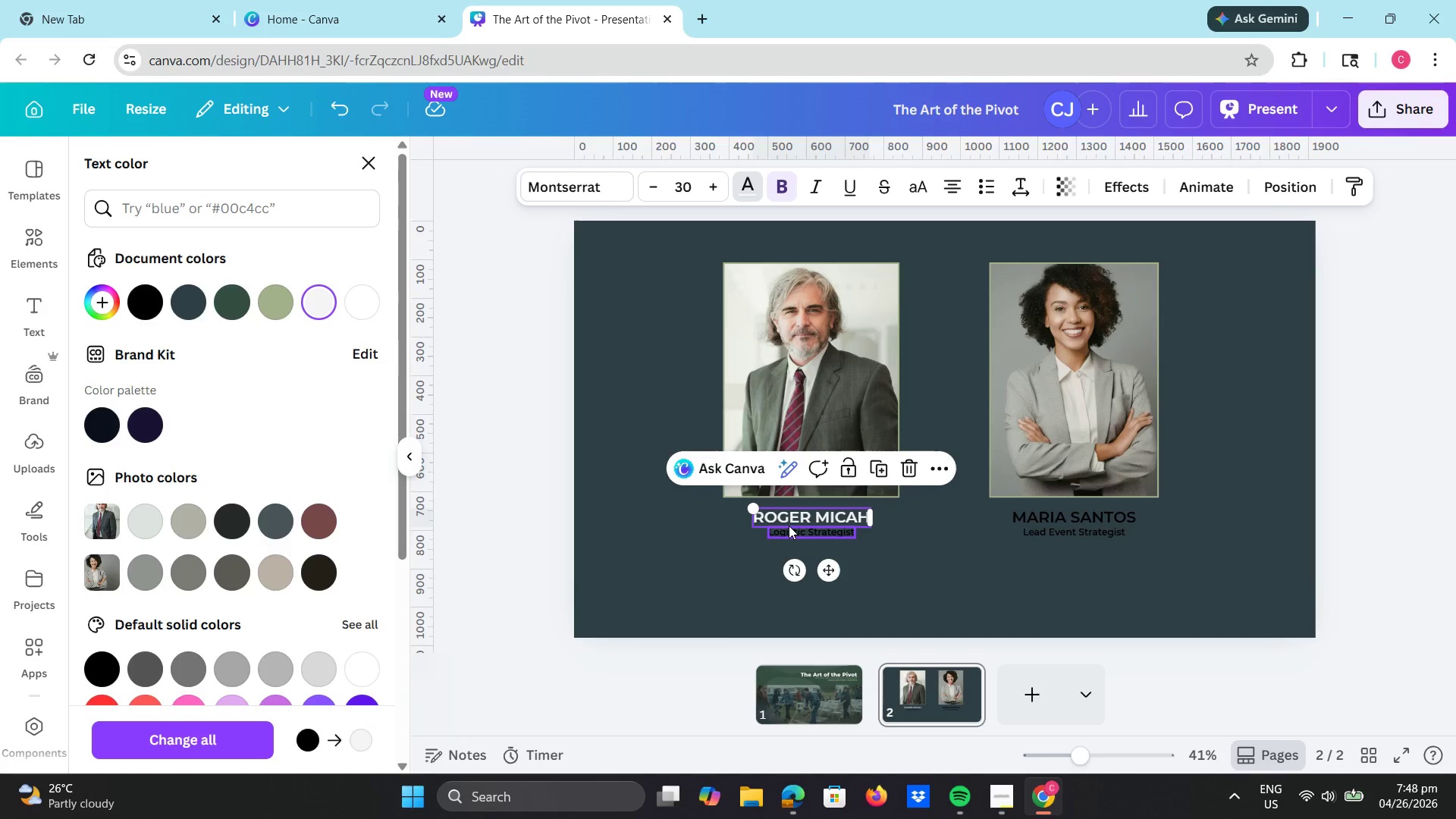 
left_click([314, 300])
 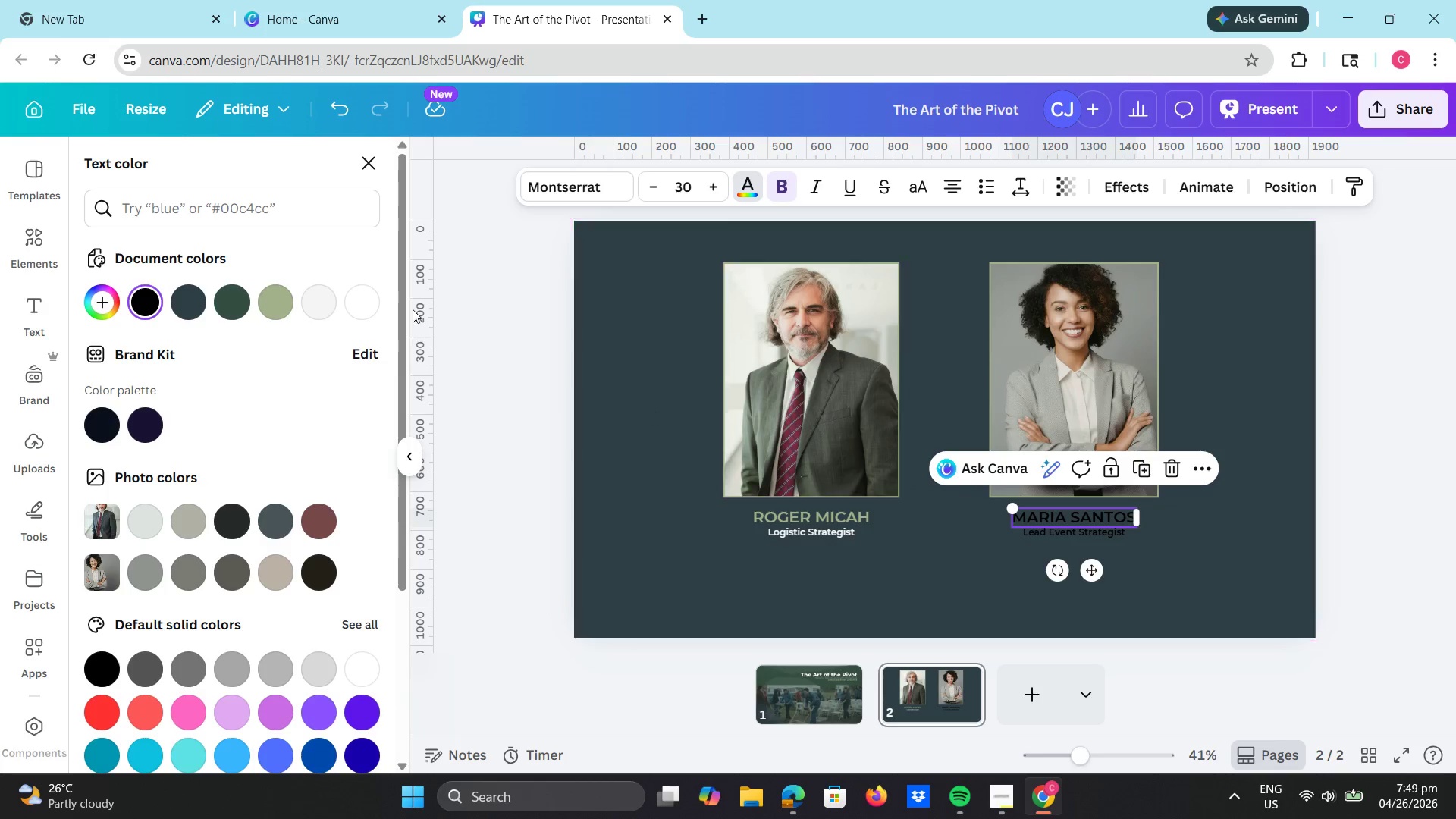 
left_click([257, 290])
 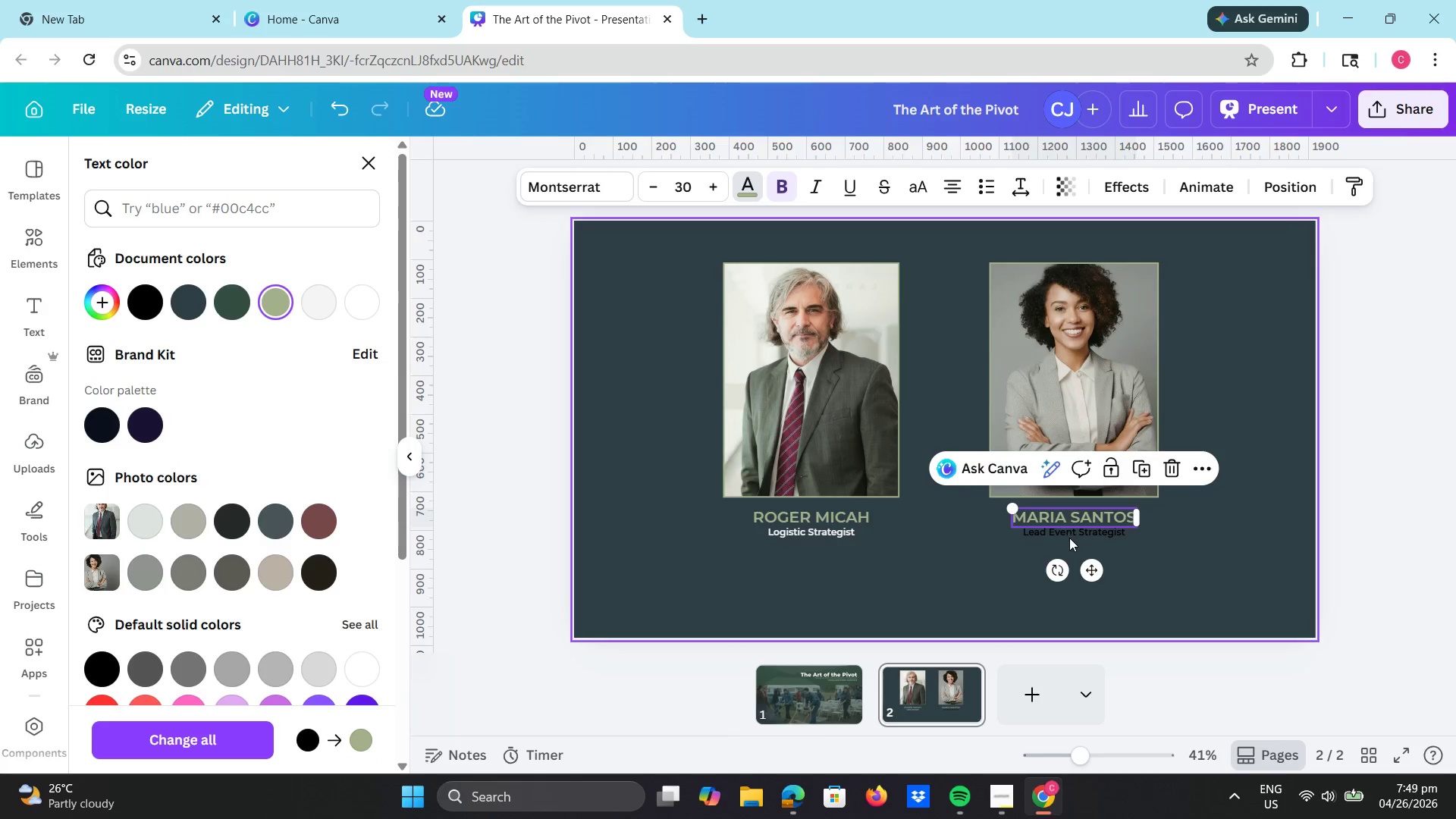 
left_click([1067, 535])
 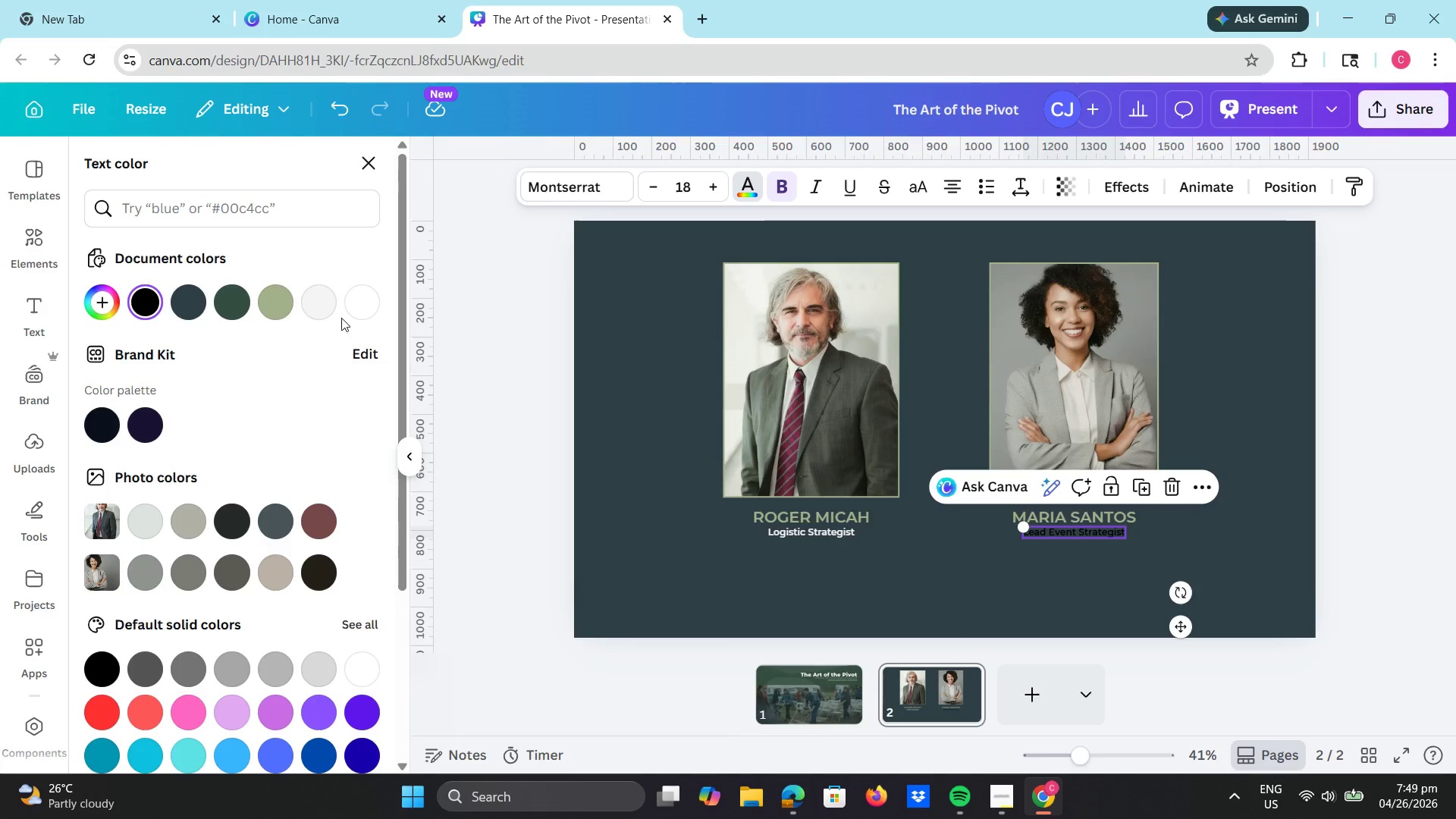 
left_click([308, 300])
 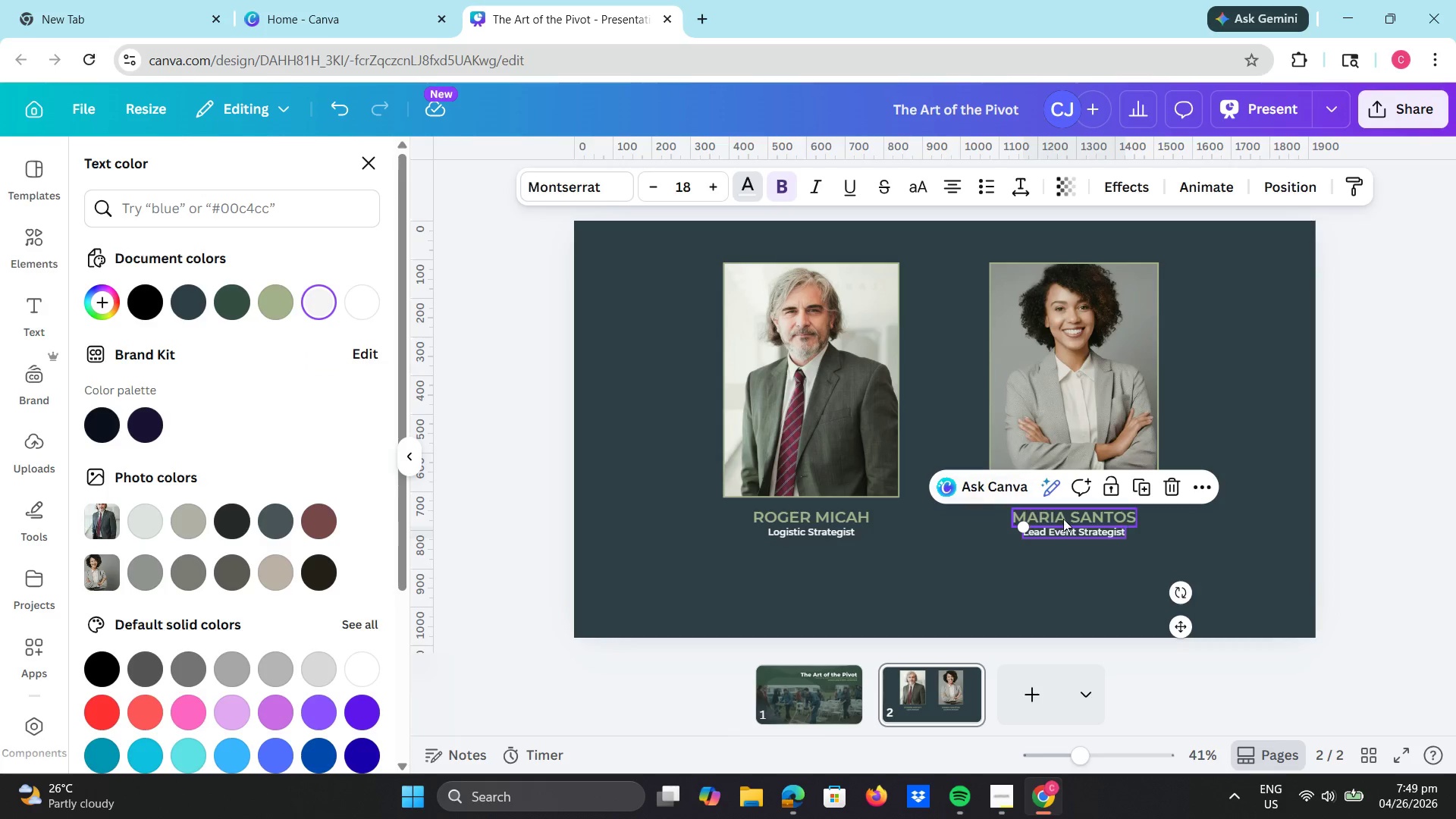 
left_click([1062, 514])
 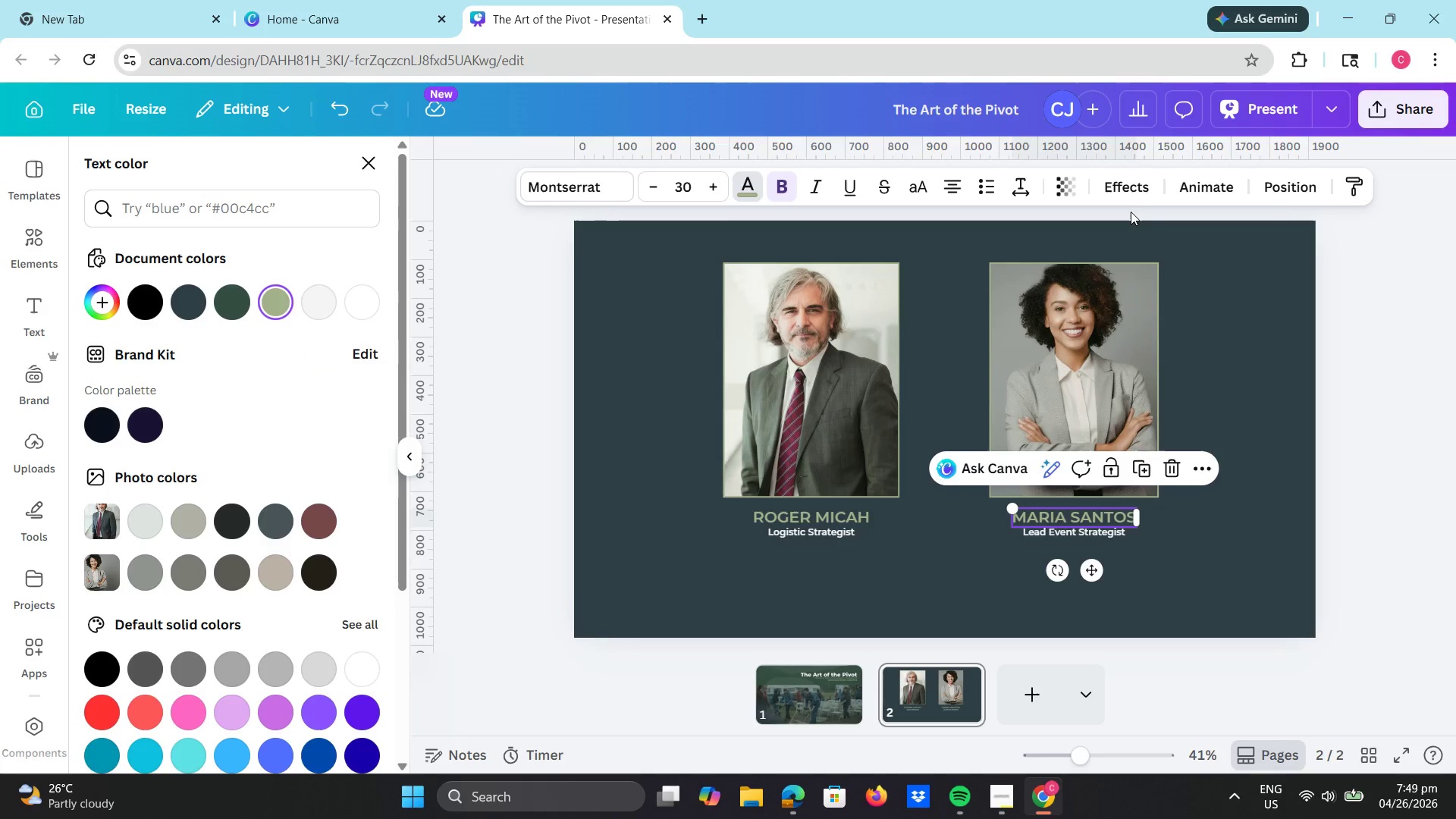 
left_click([1132, 190])
 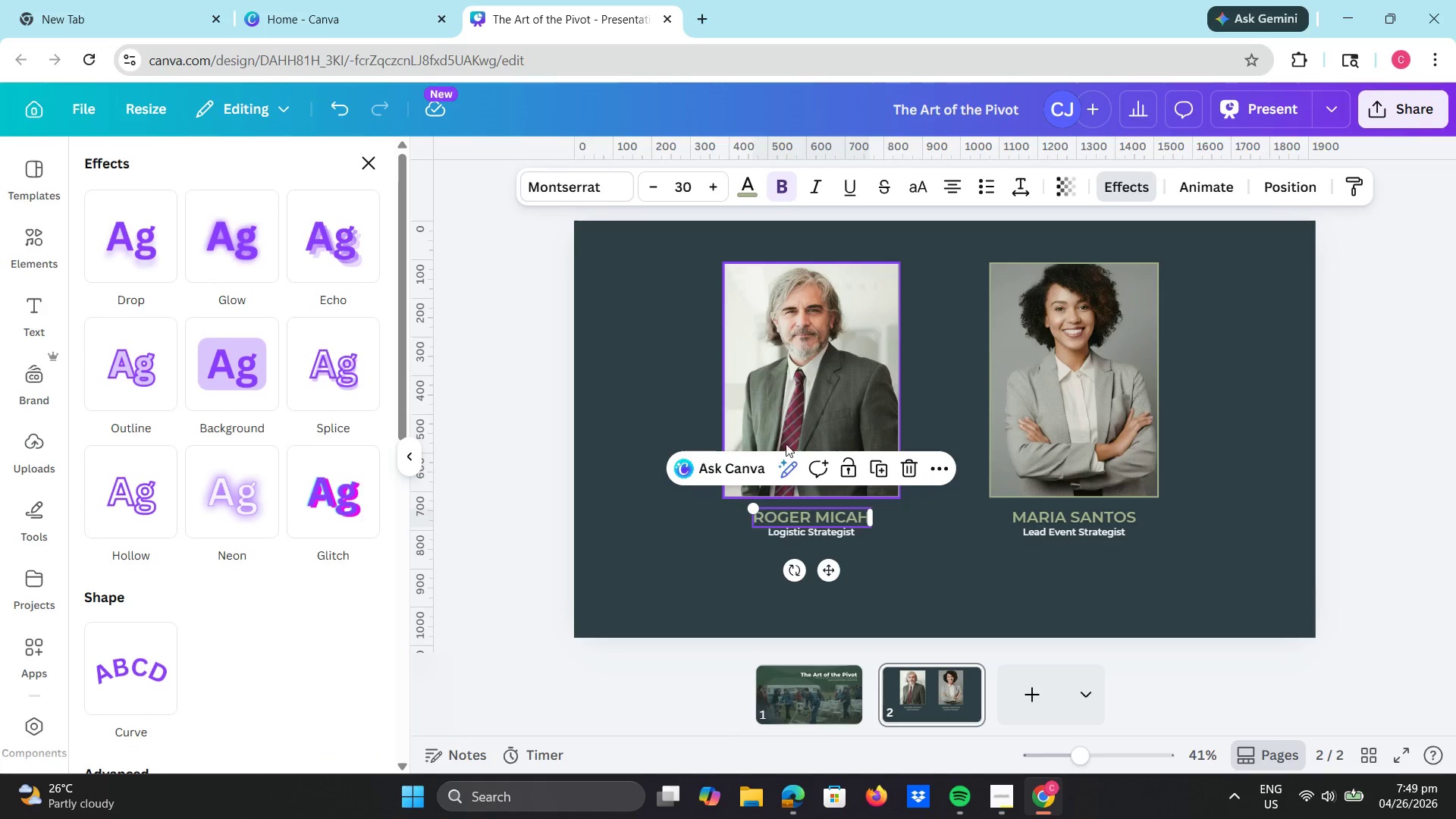 
left_click([212, 234])
 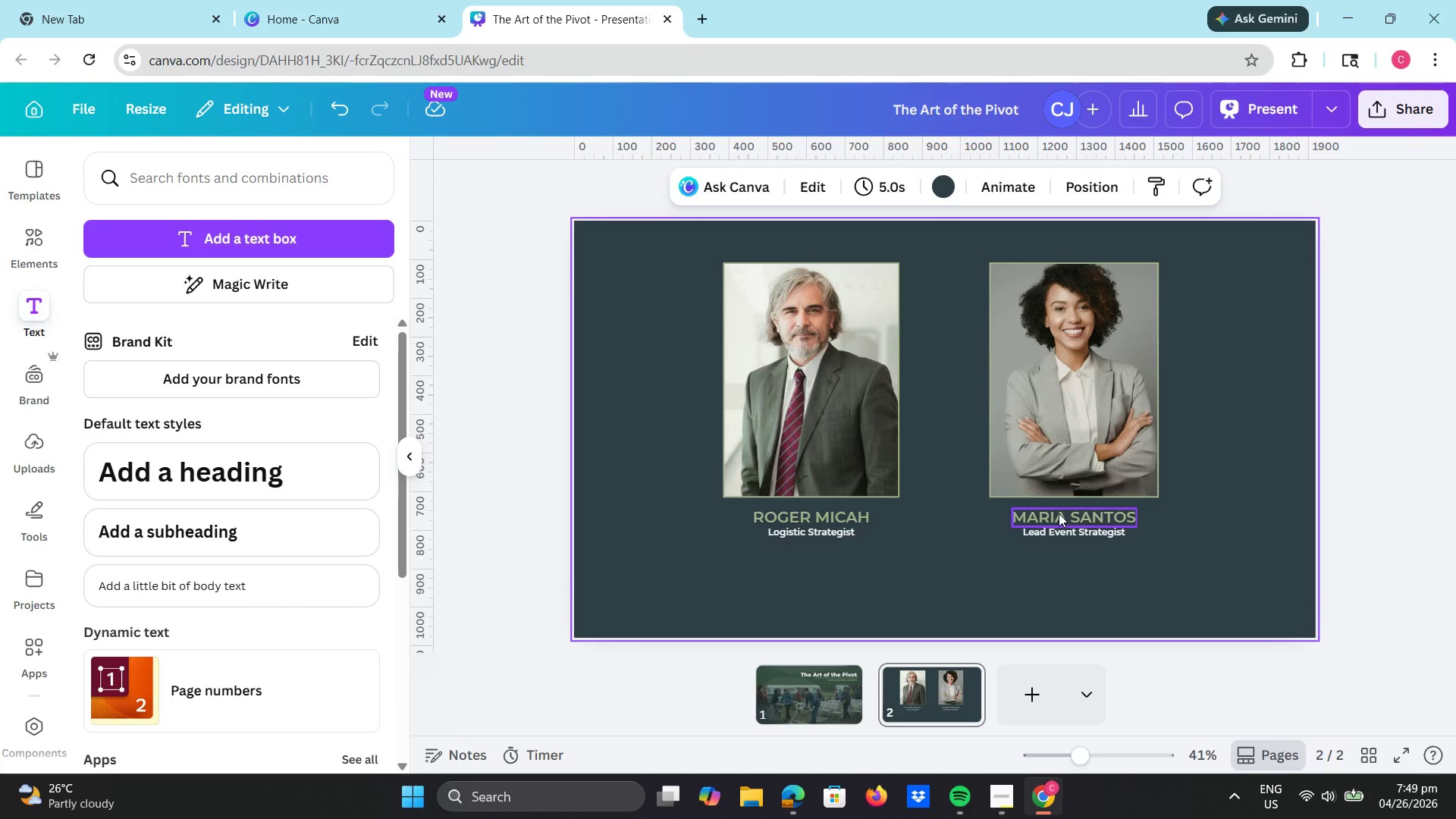 
left_click([930, 561])
 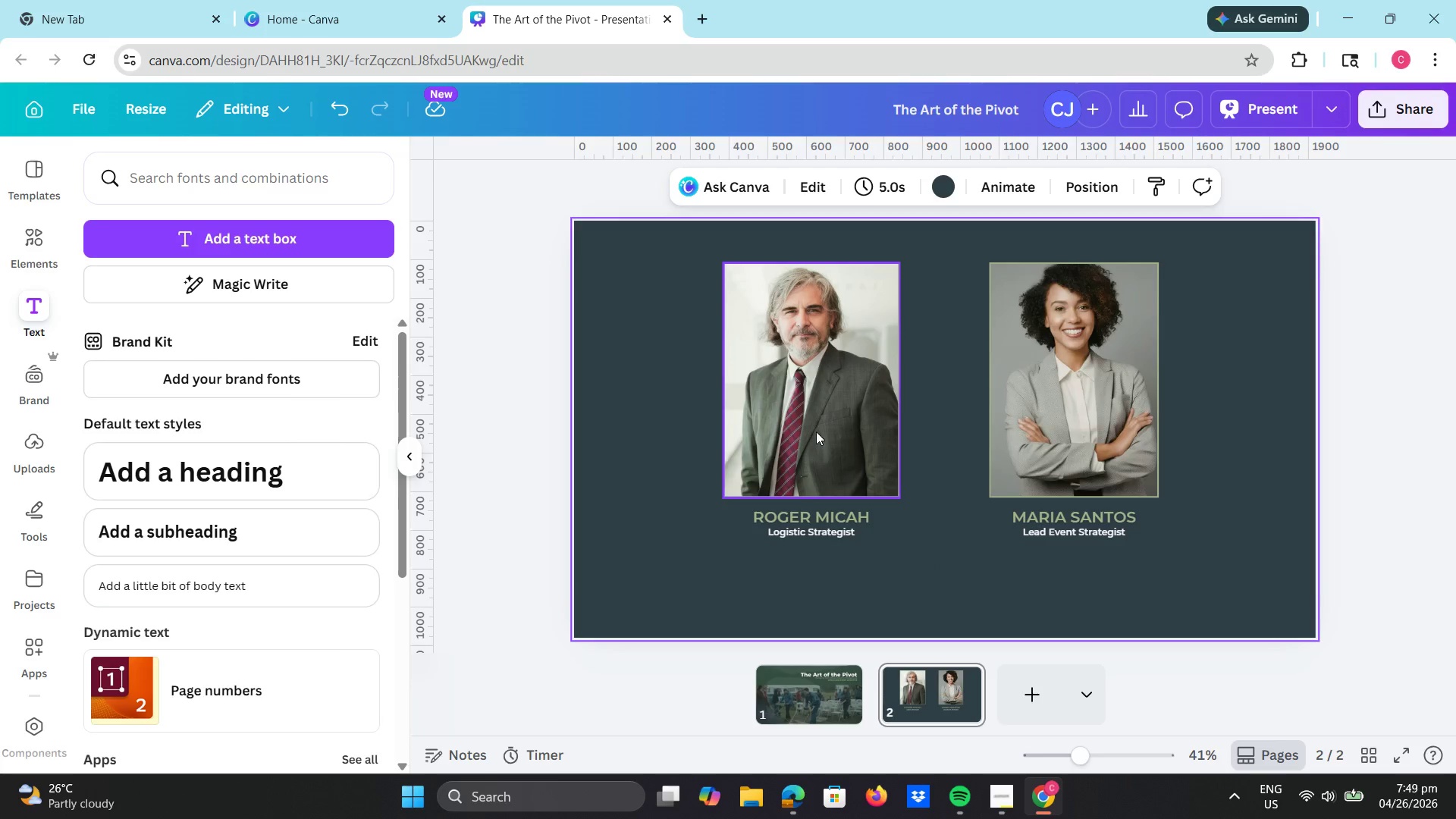 
left_click([816, 431])
 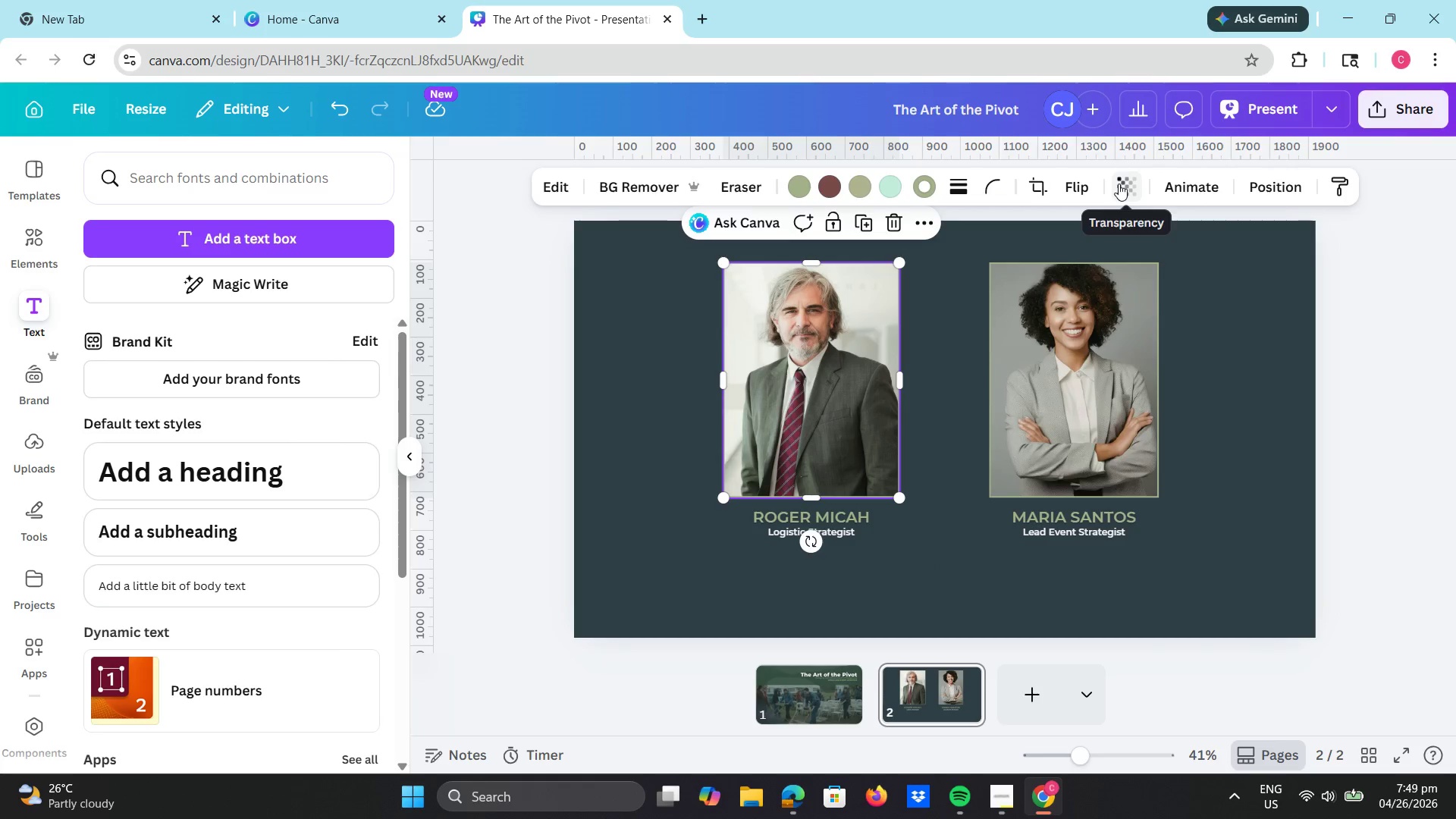 
left_click([1239, 372])
 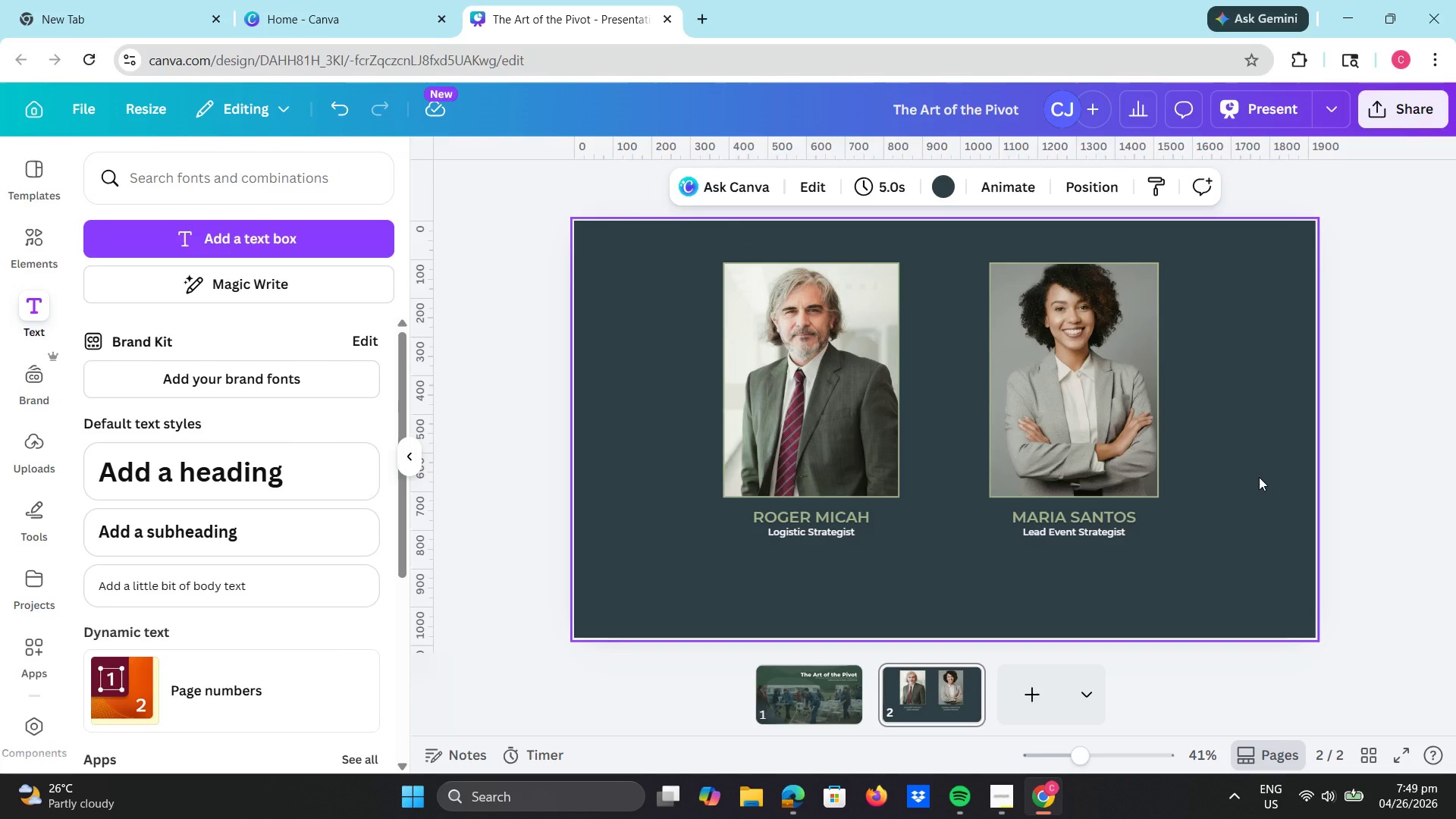 
left_click([1259, 477])
 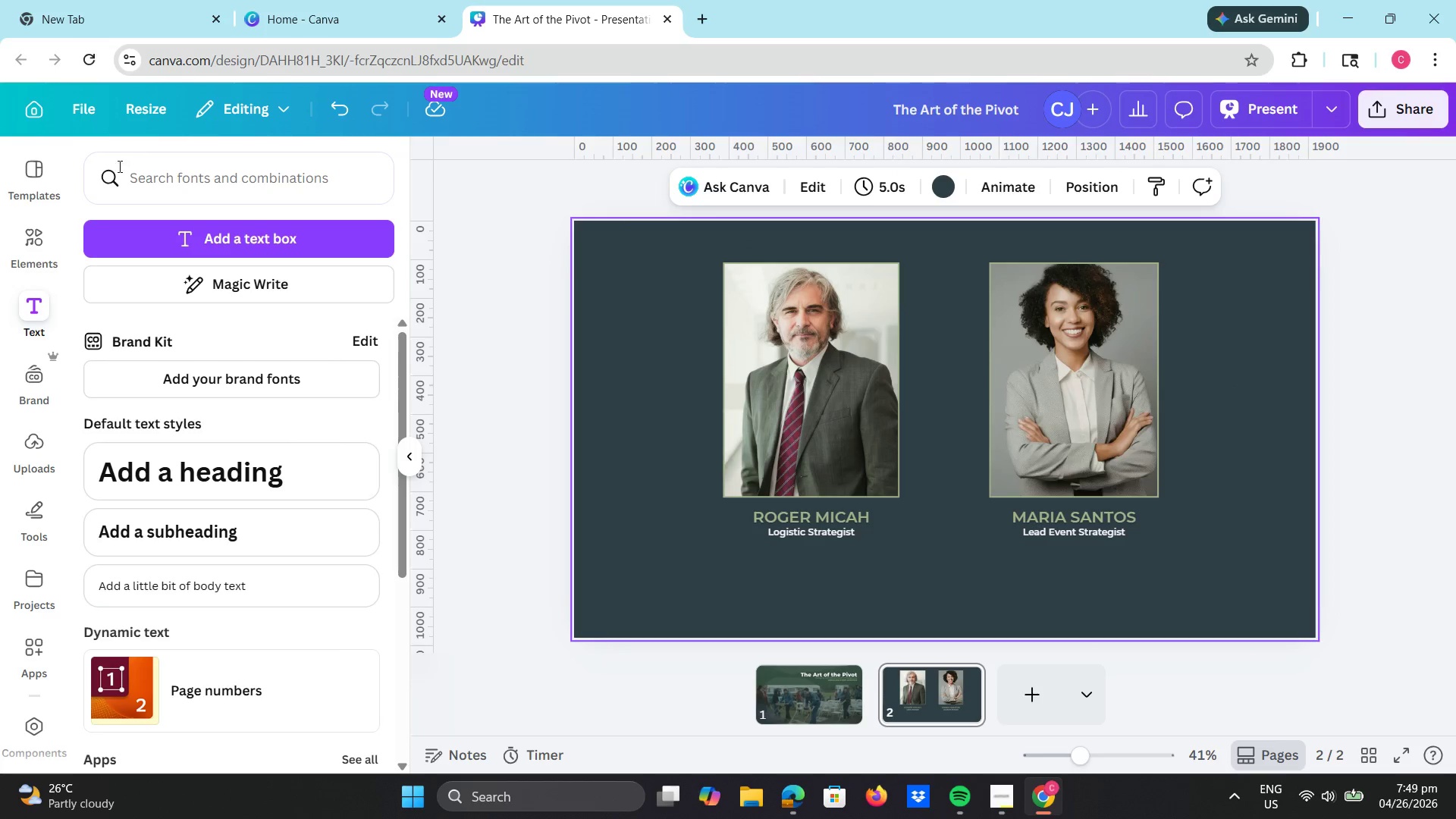 
left_click([152, 190])
 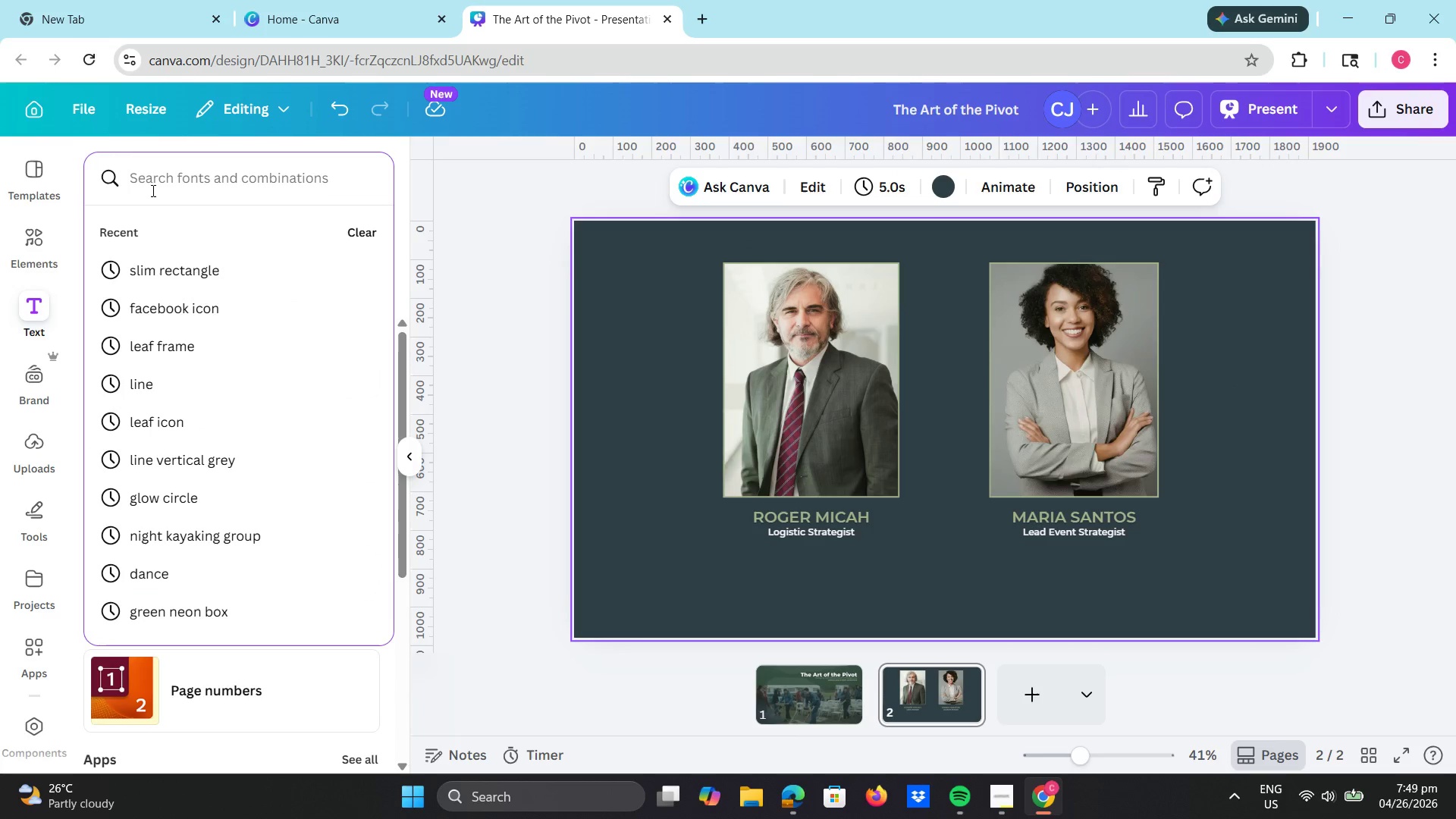 
type(wedding )
 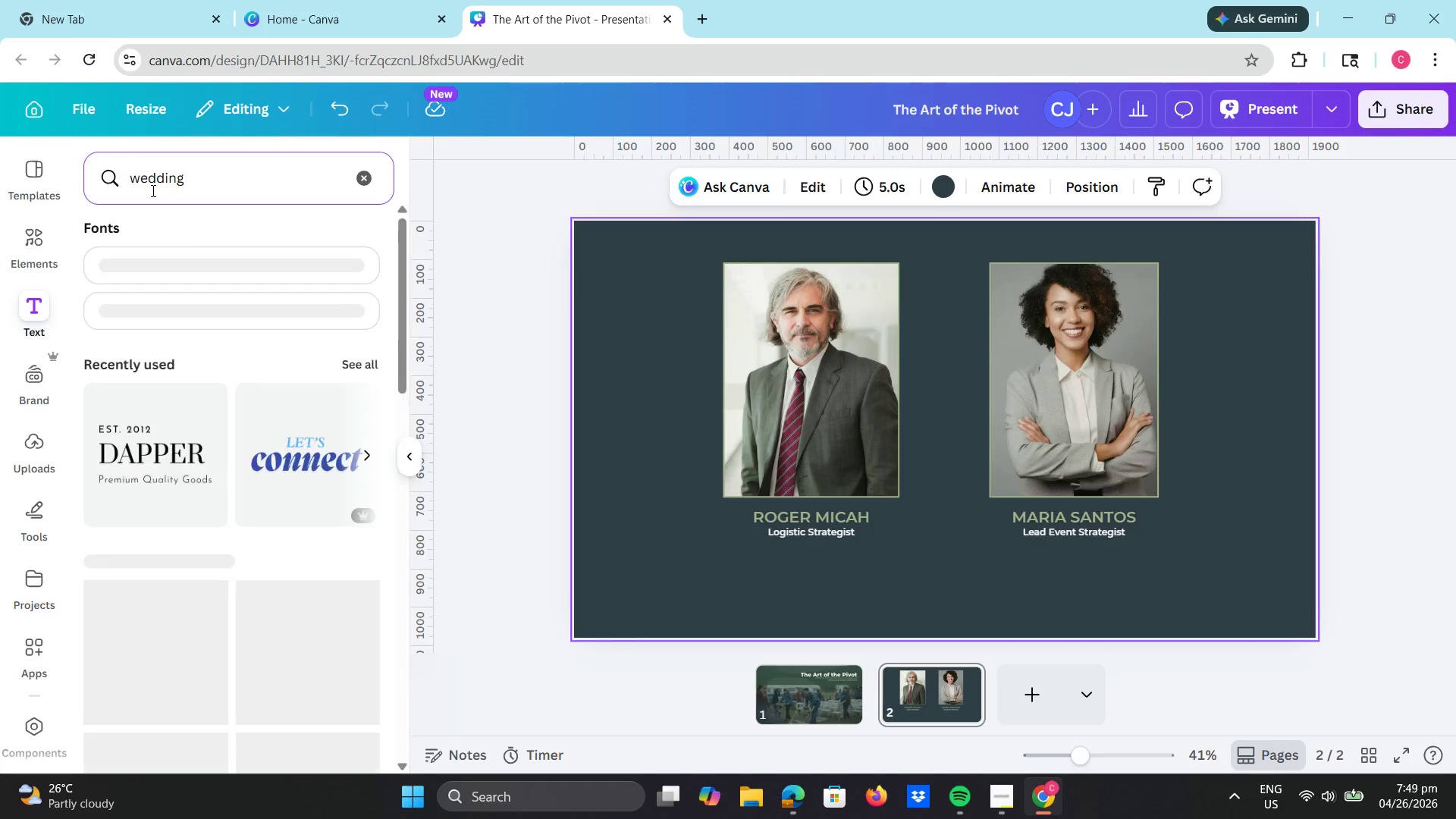 
key(Enter)
 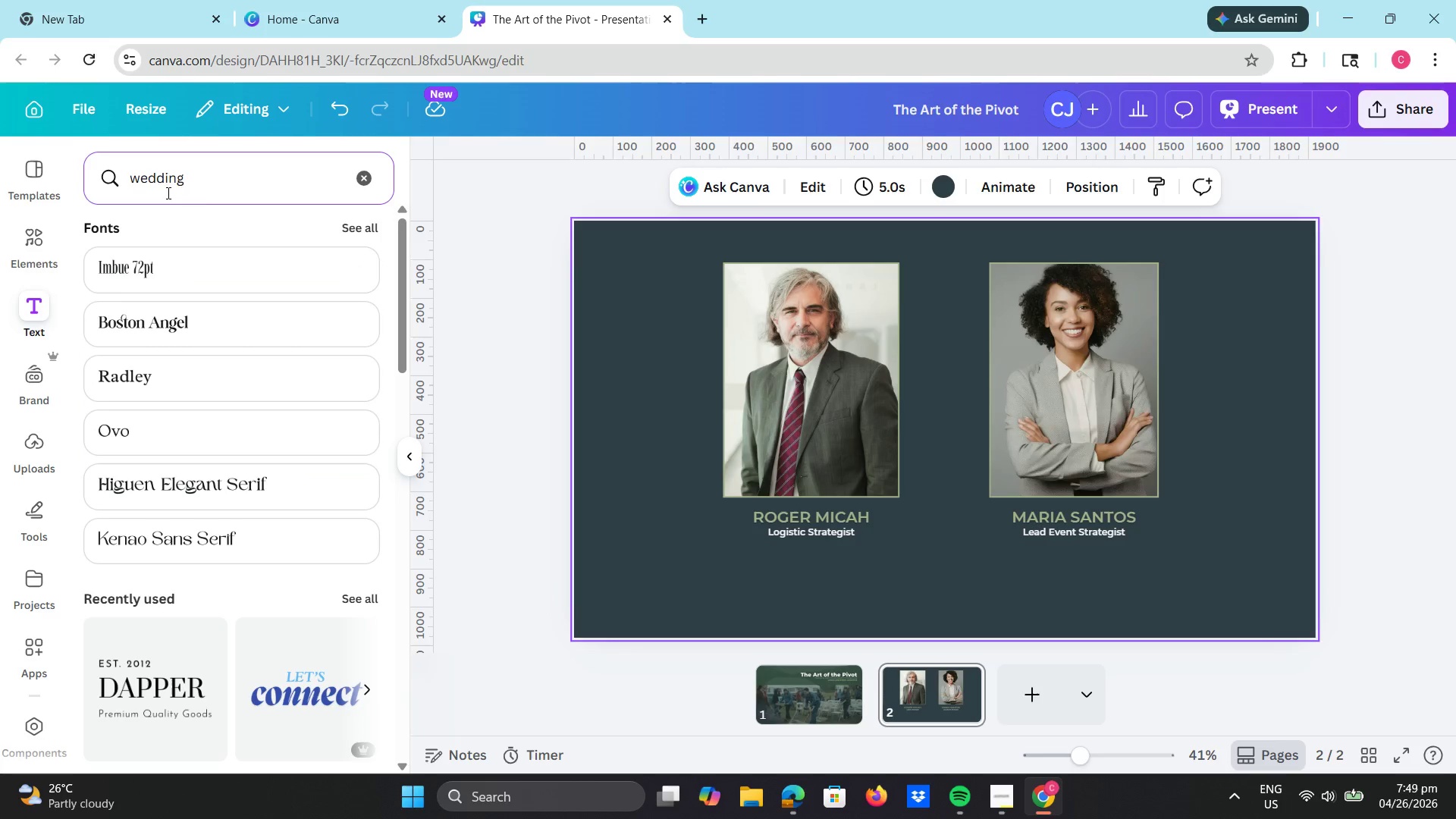 
left_click_drag(start_coordinate=[204, 190], to_coordinate=[119, 168])
 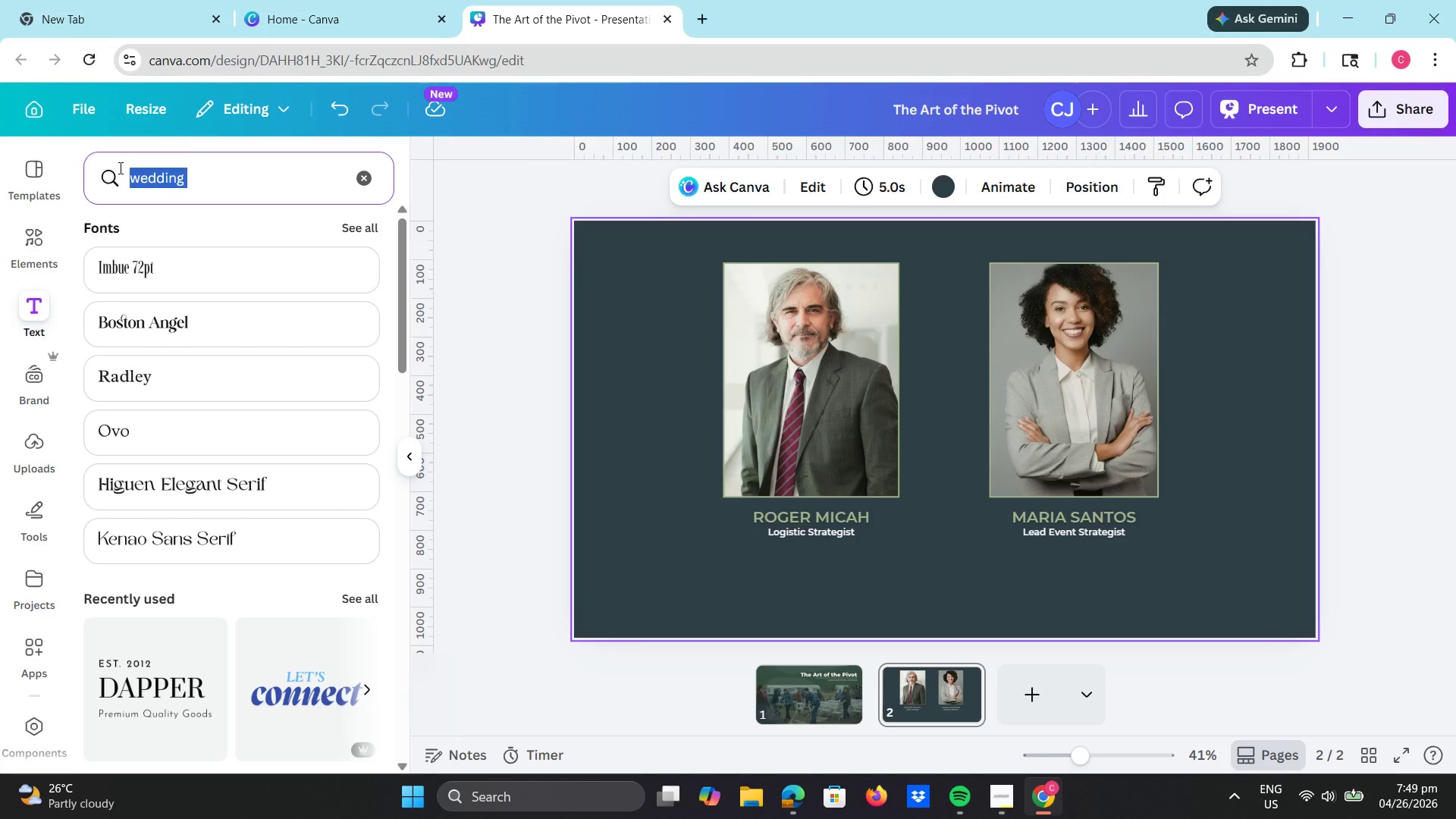 
key(Control+C)
 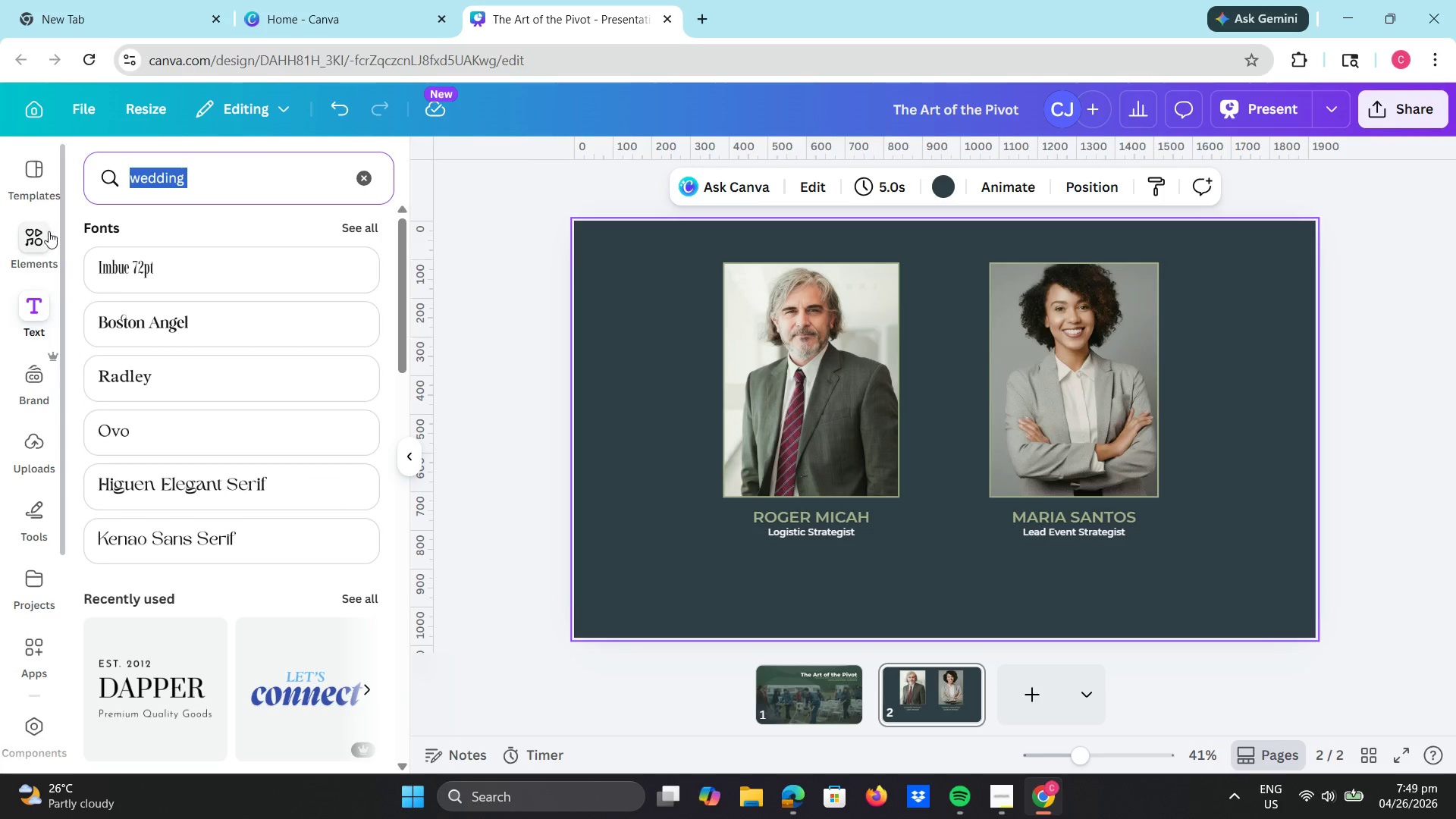 
left_click([34, 240])
 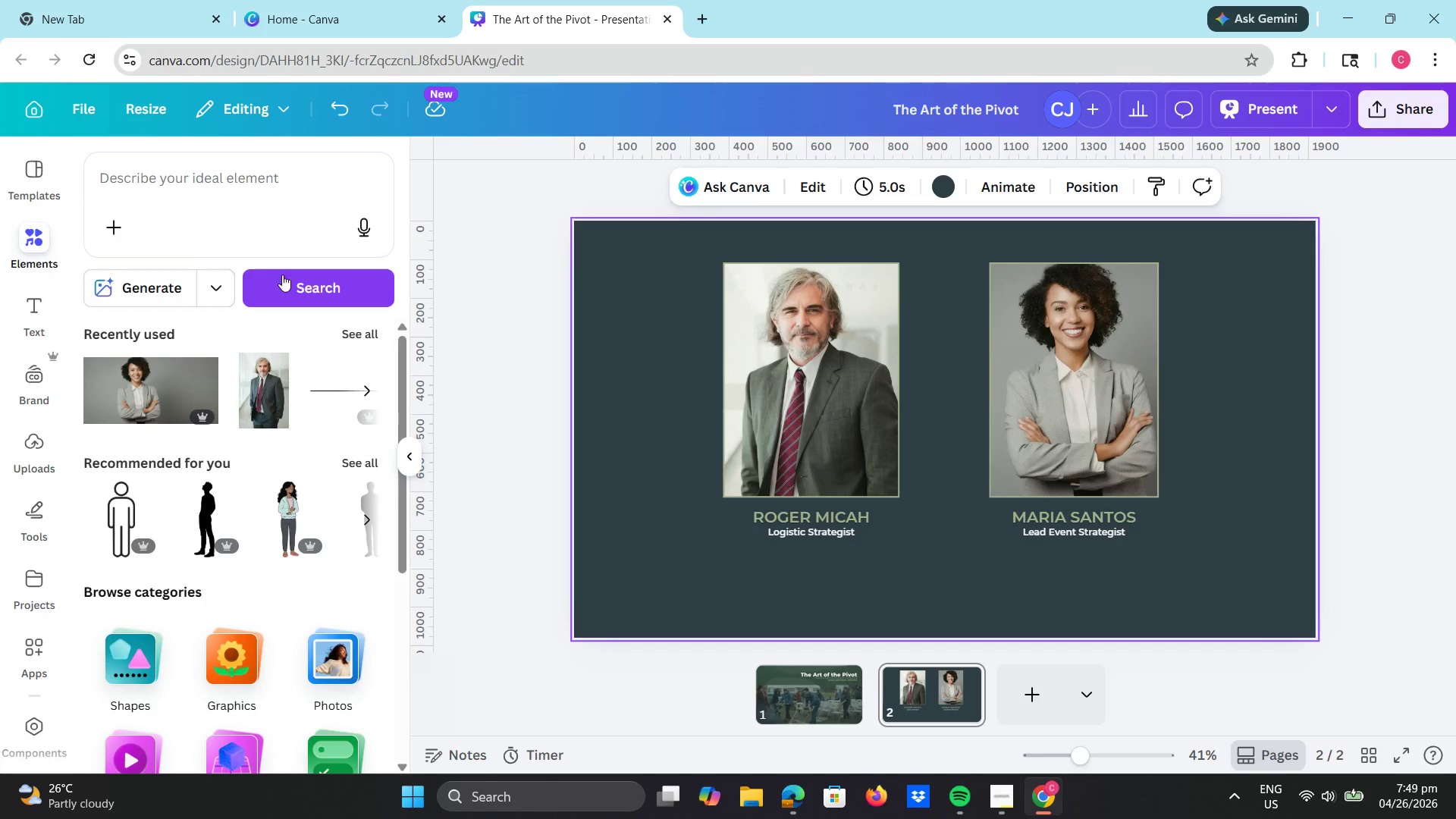 
left_click([272, 291])
 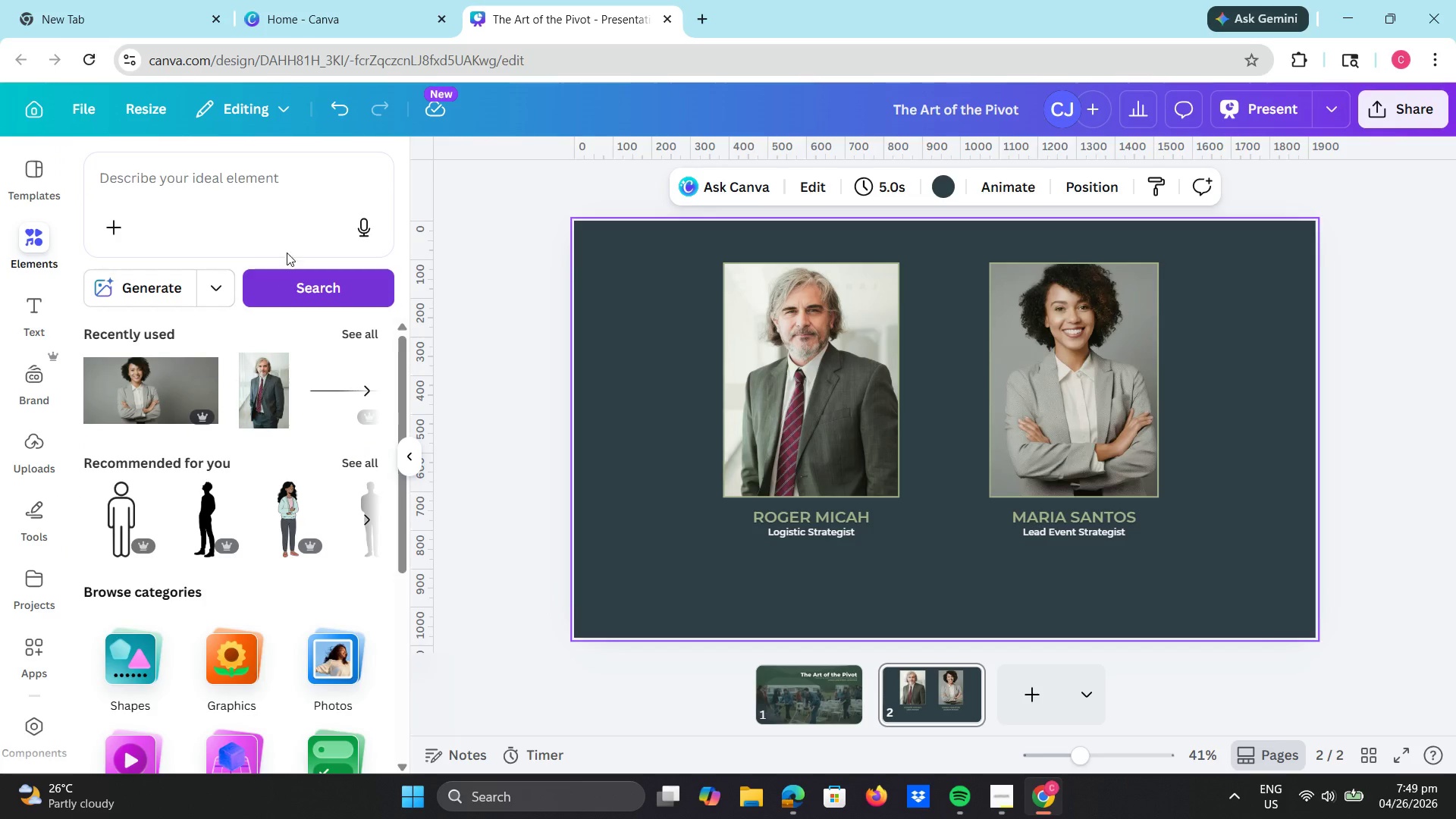 
left_click([269, 187])
 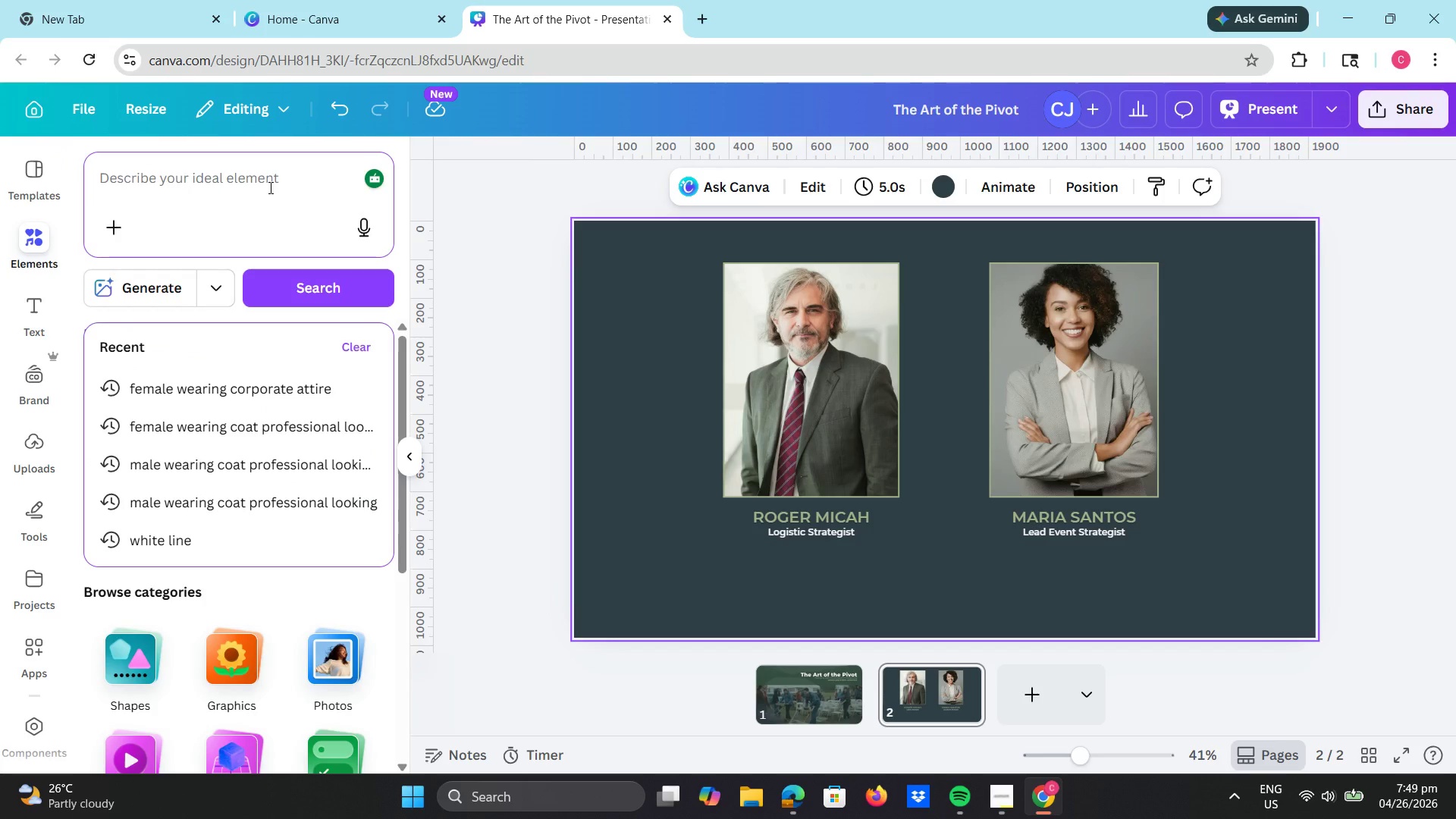 
type(wedding event)
 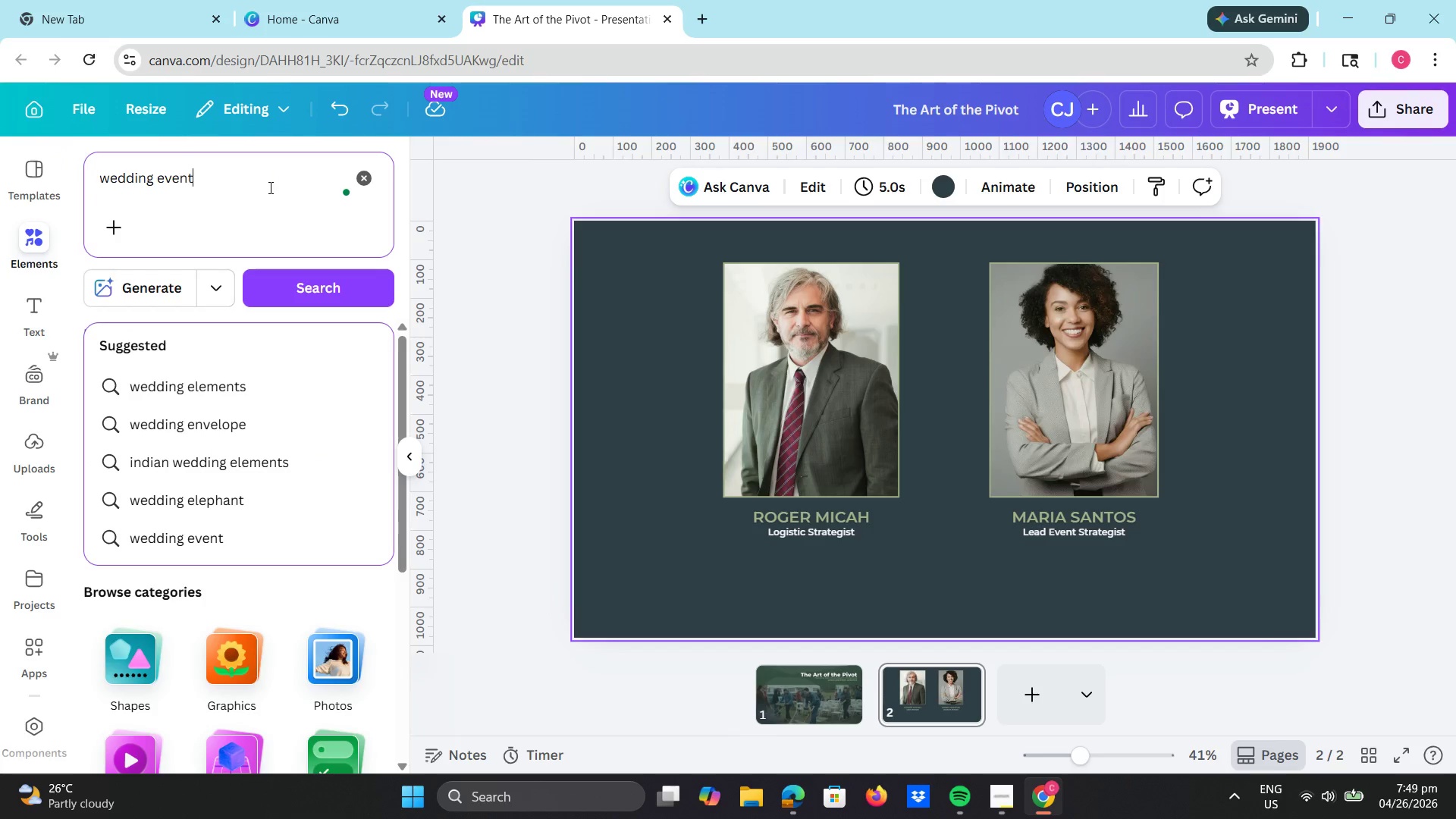 
key(Enter)
 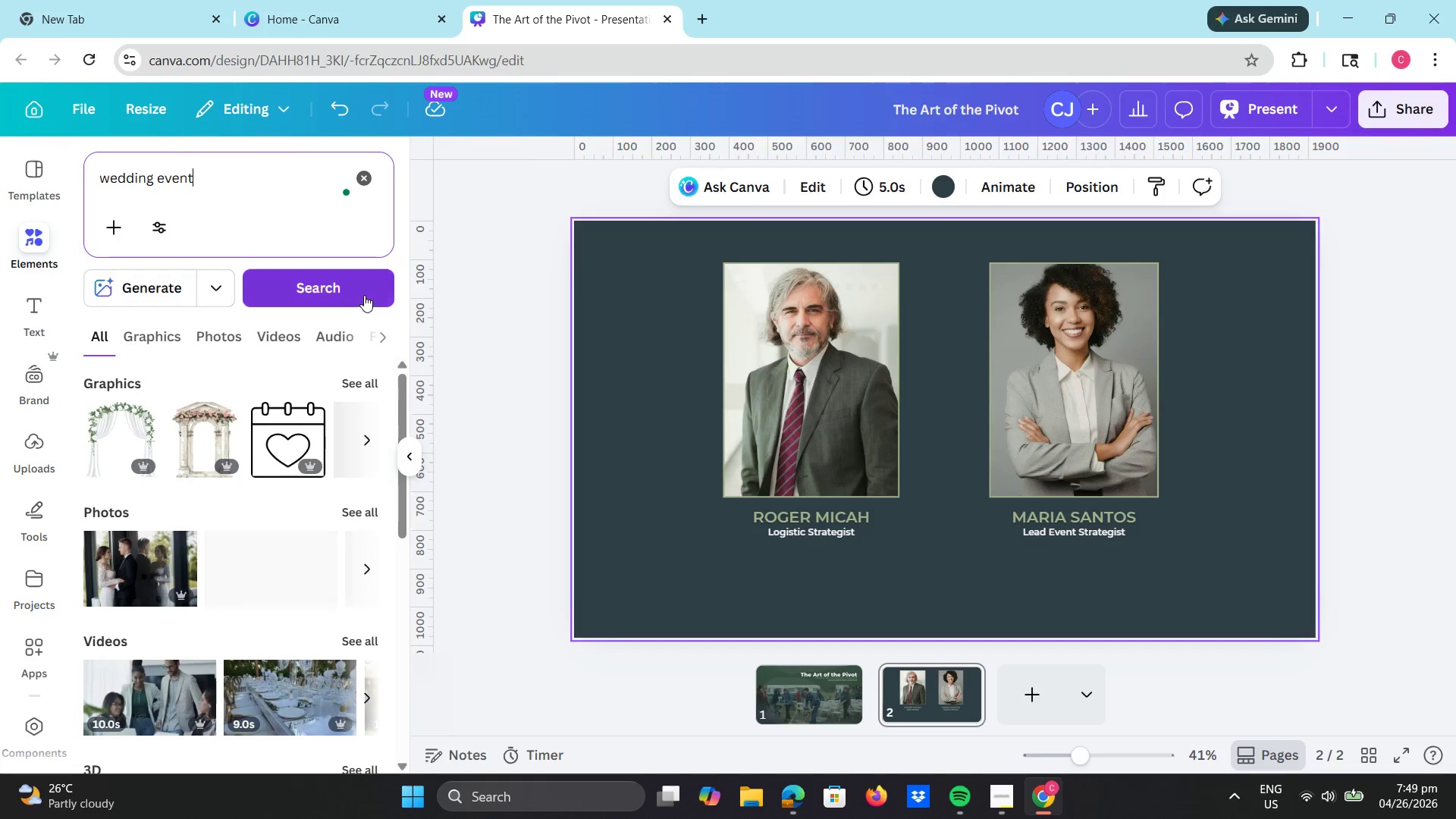 
left_click([364, 295])
 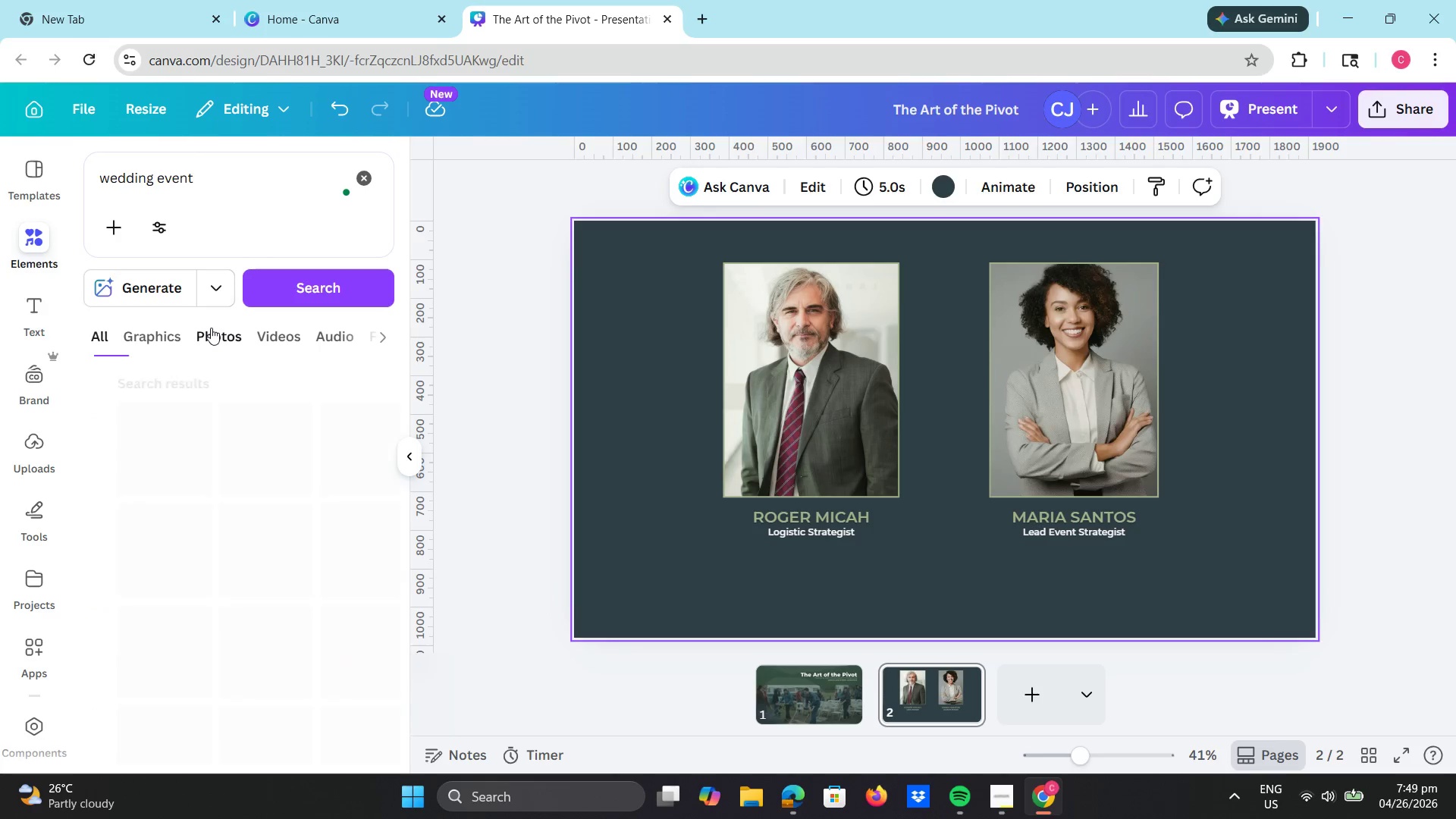 
scroll: coordinate [171, 466], scroll_direction: down, amount: 6.0
 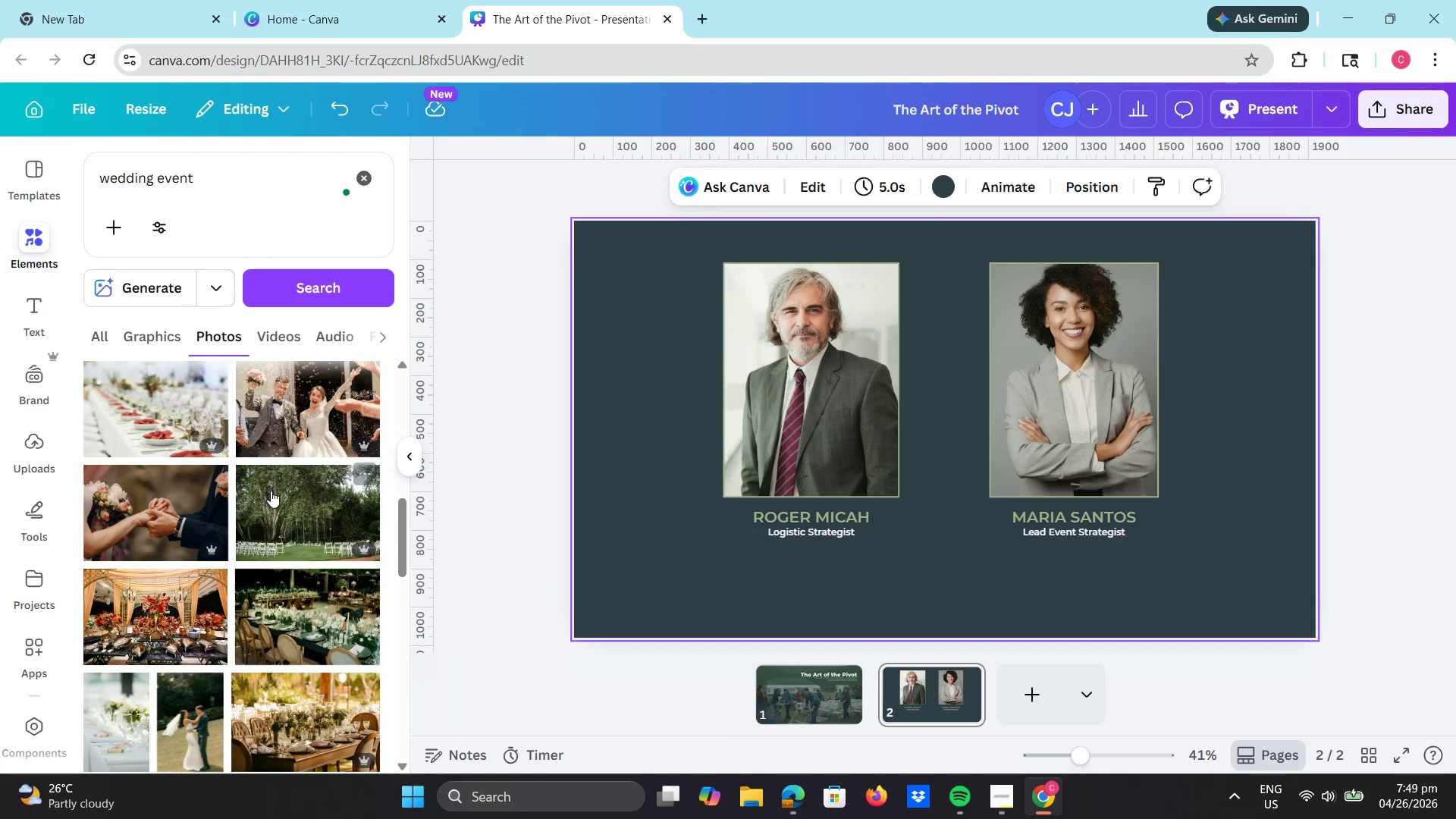 
left_click([292, 503])
 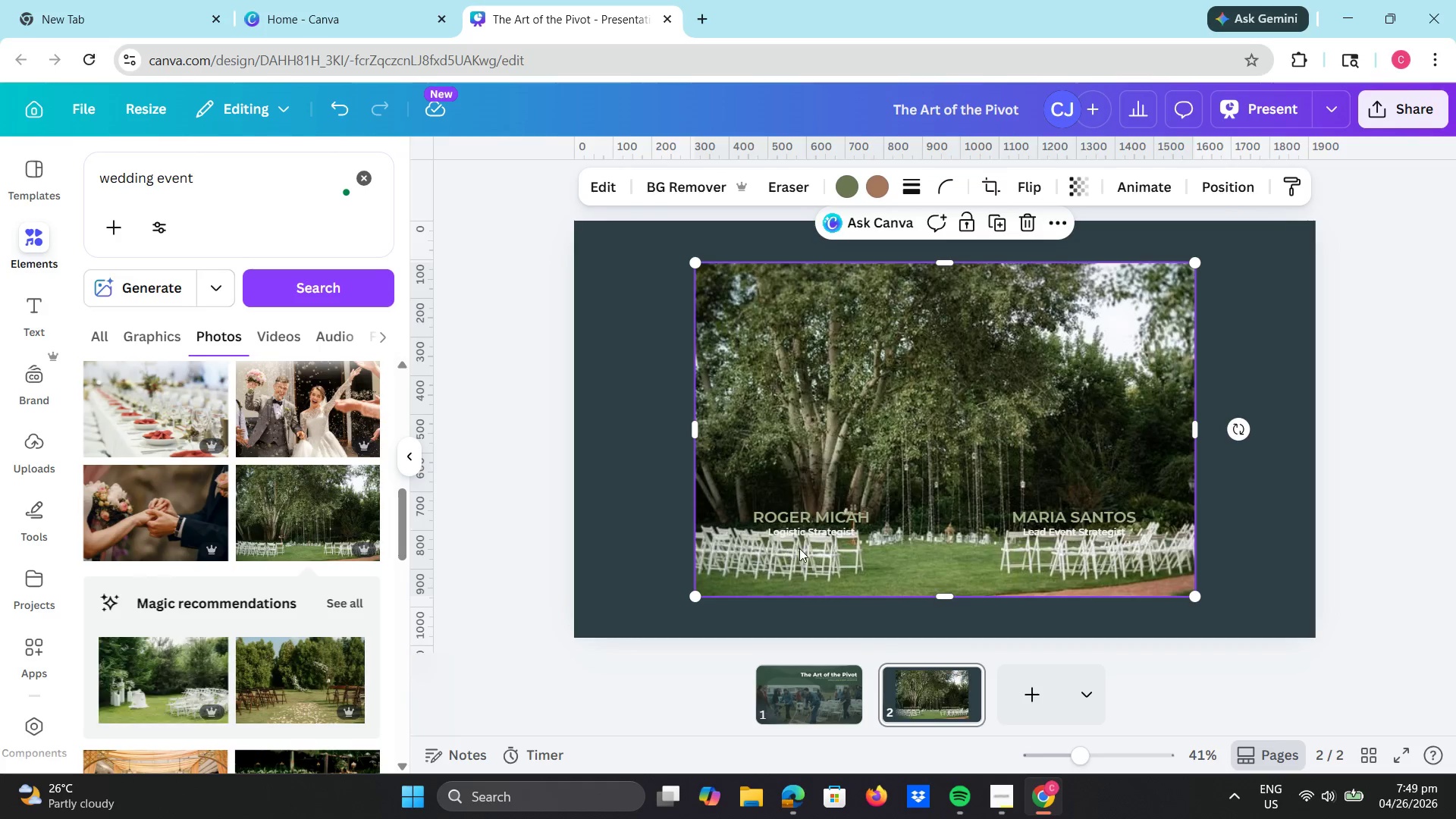 
left_click_drag(start_coordinate=[799, 549], to_coordinate=[702, 495])
 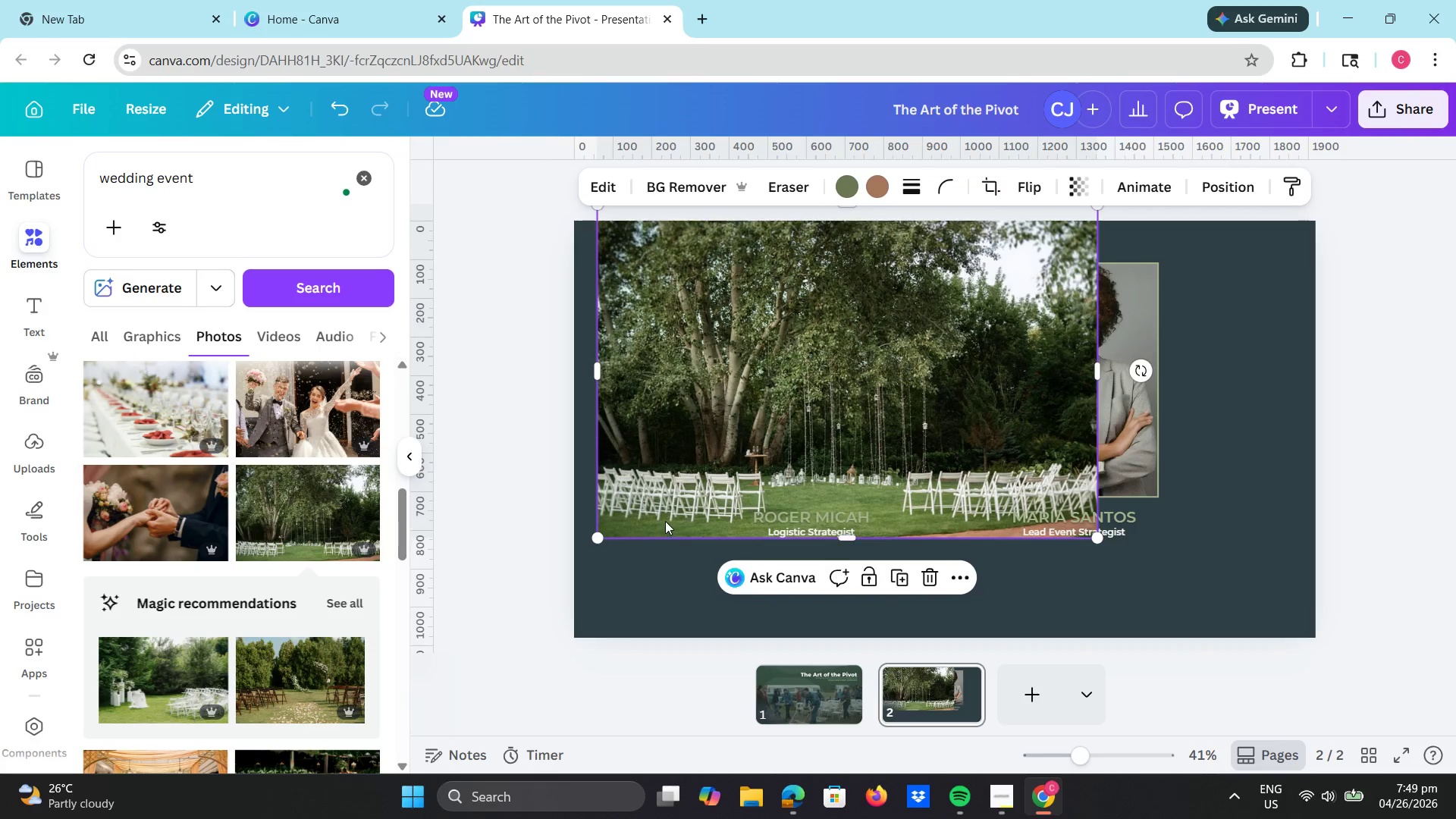 
left_click([665, 513])
 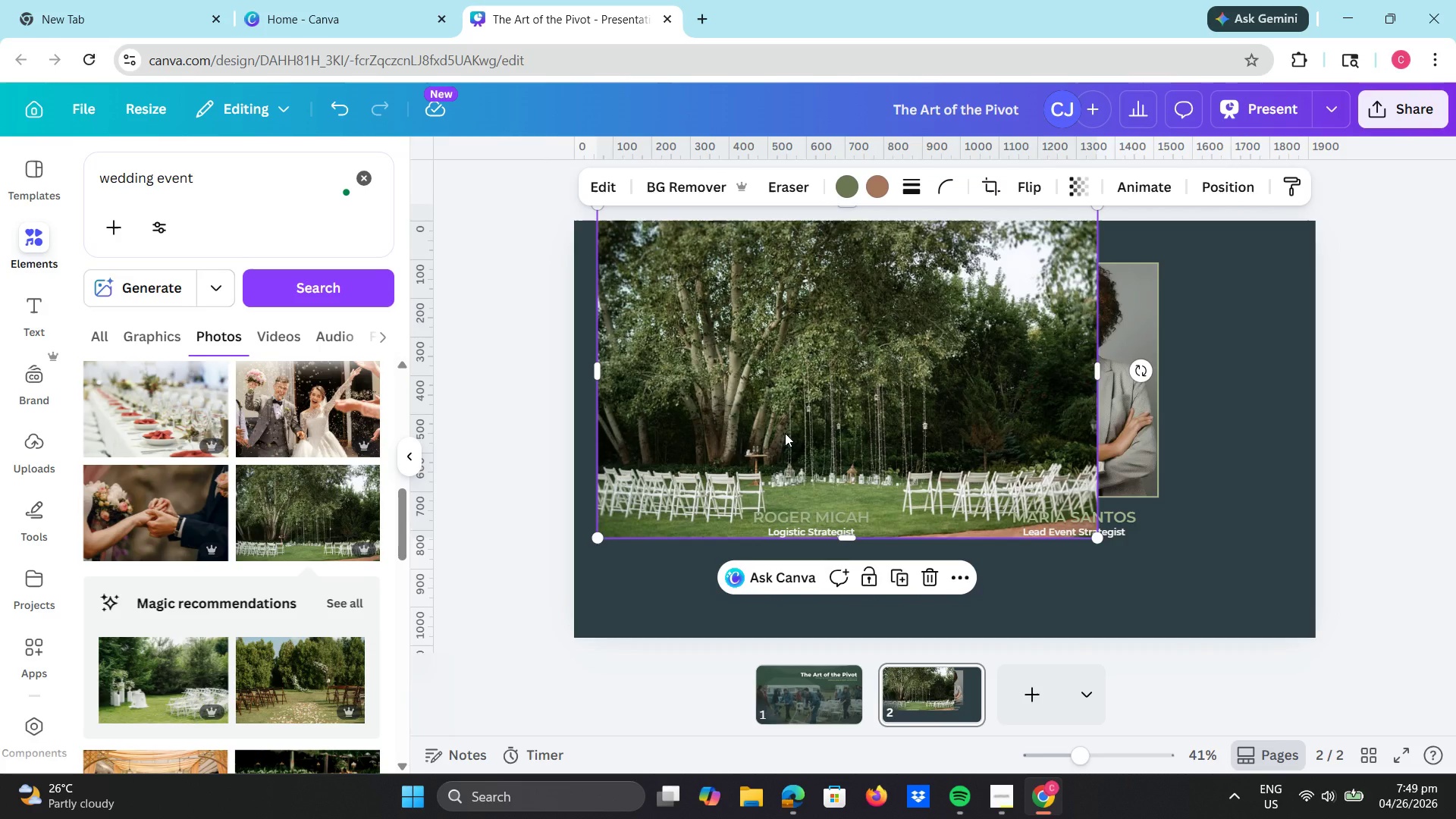 
key(Delete)
 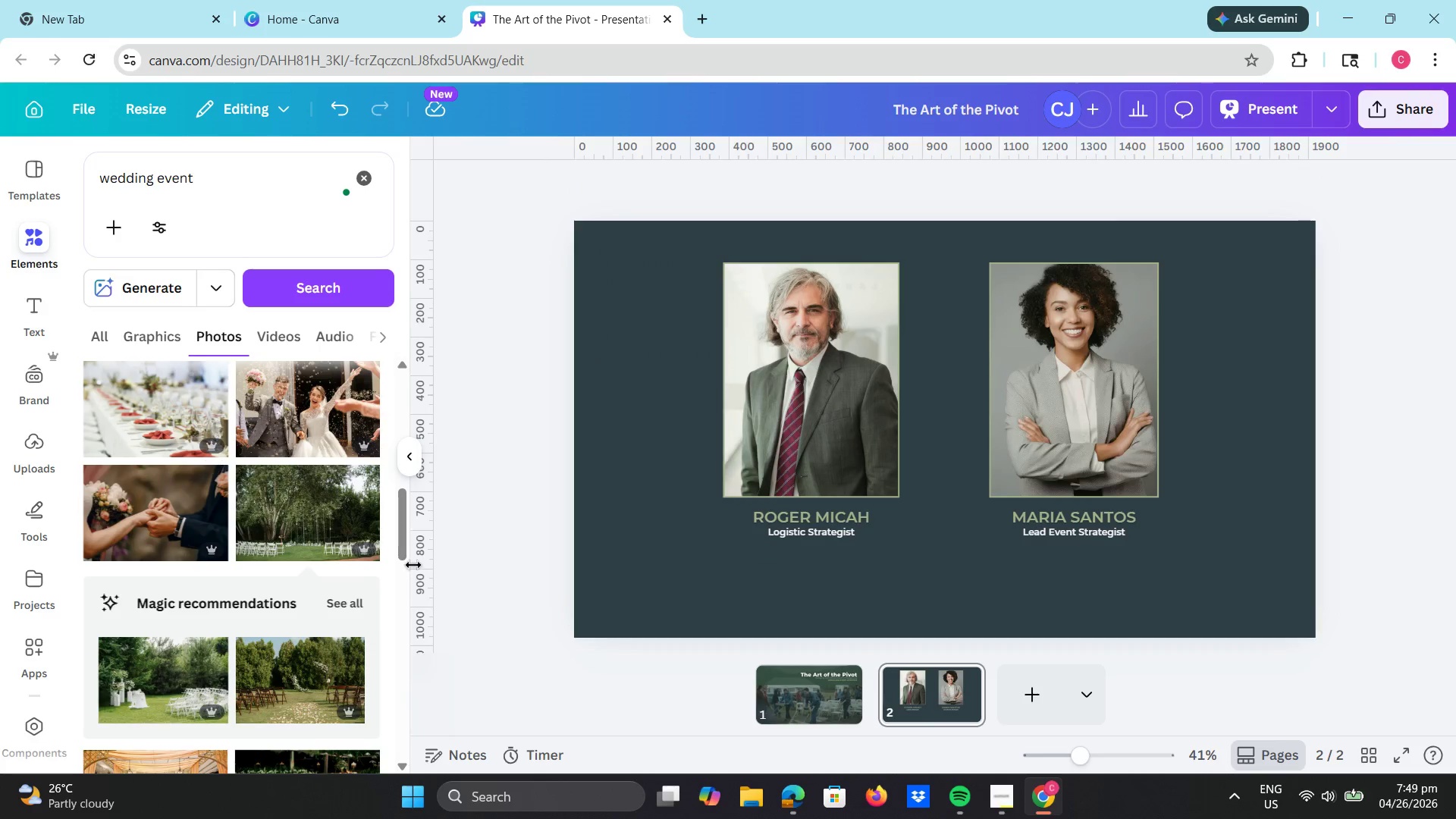 
scroll: coordinate [306, 567], scroll_direction: down, amount: 3.0
 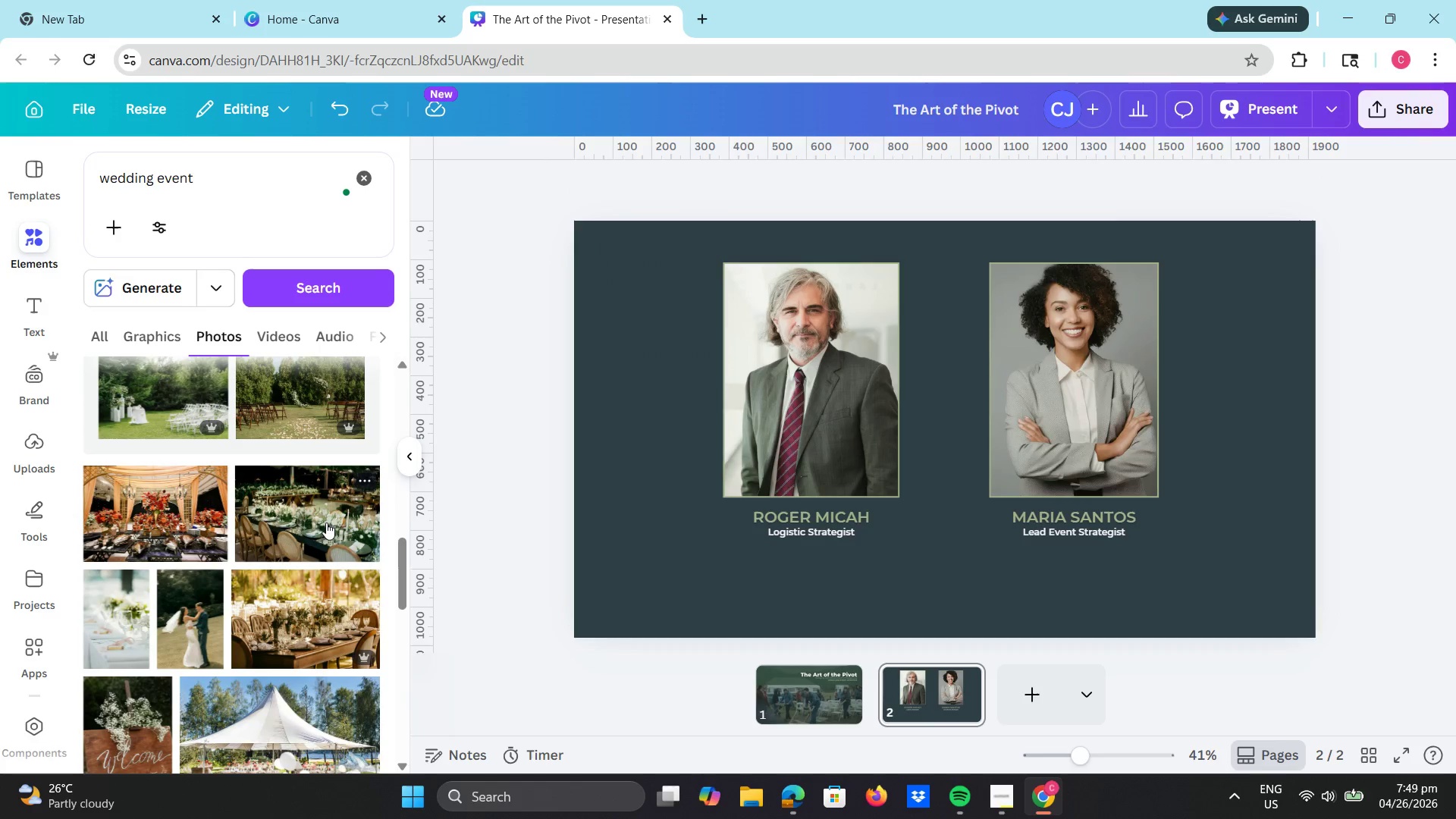 
scroll: coordinate [314, 523], scroll_direction: up, amount: 1.0
 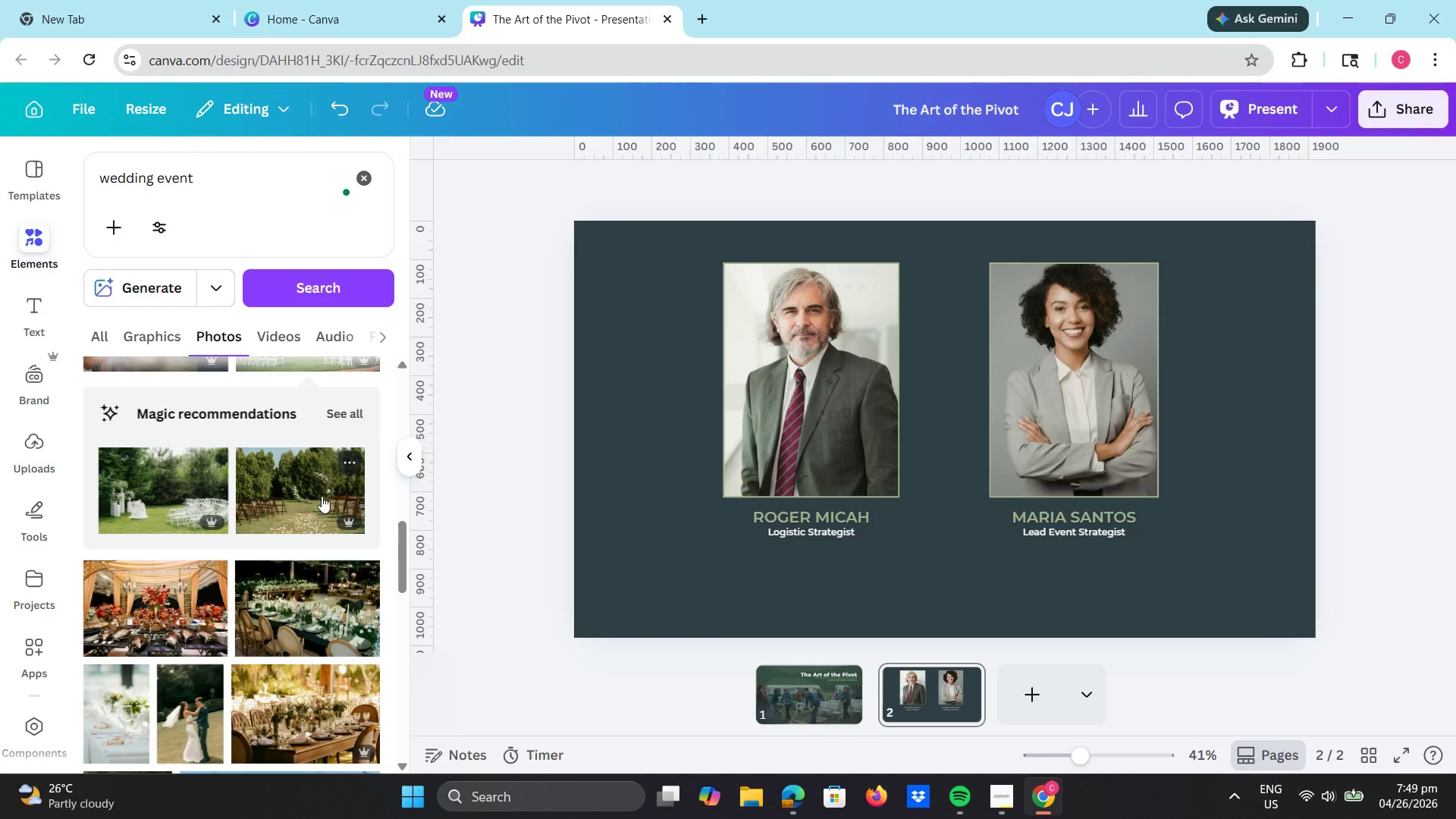 
scroll: coordinate [322, 496], scroll_direction: down, amount: 4.0
 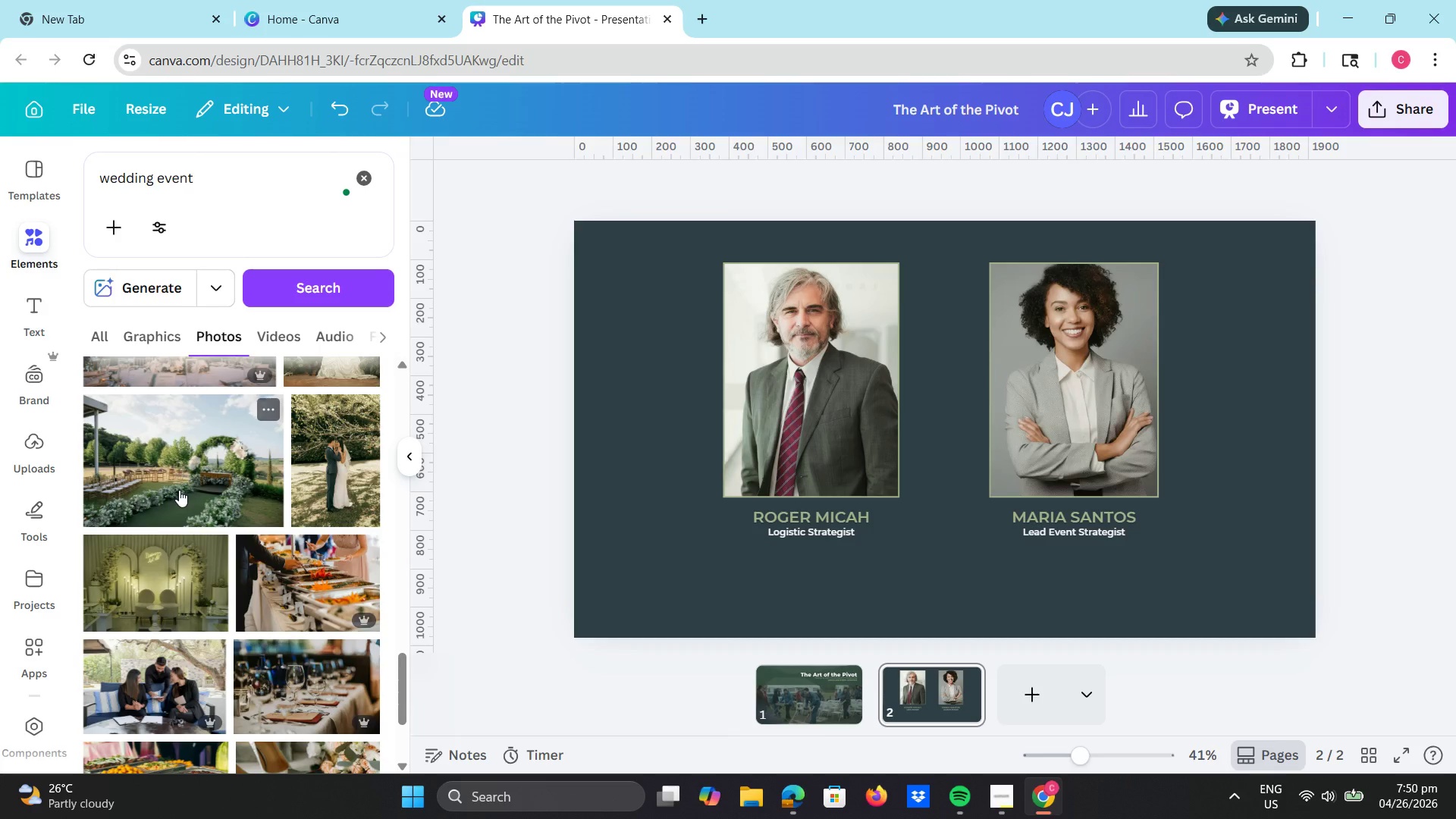 
left_click([179, 490])
 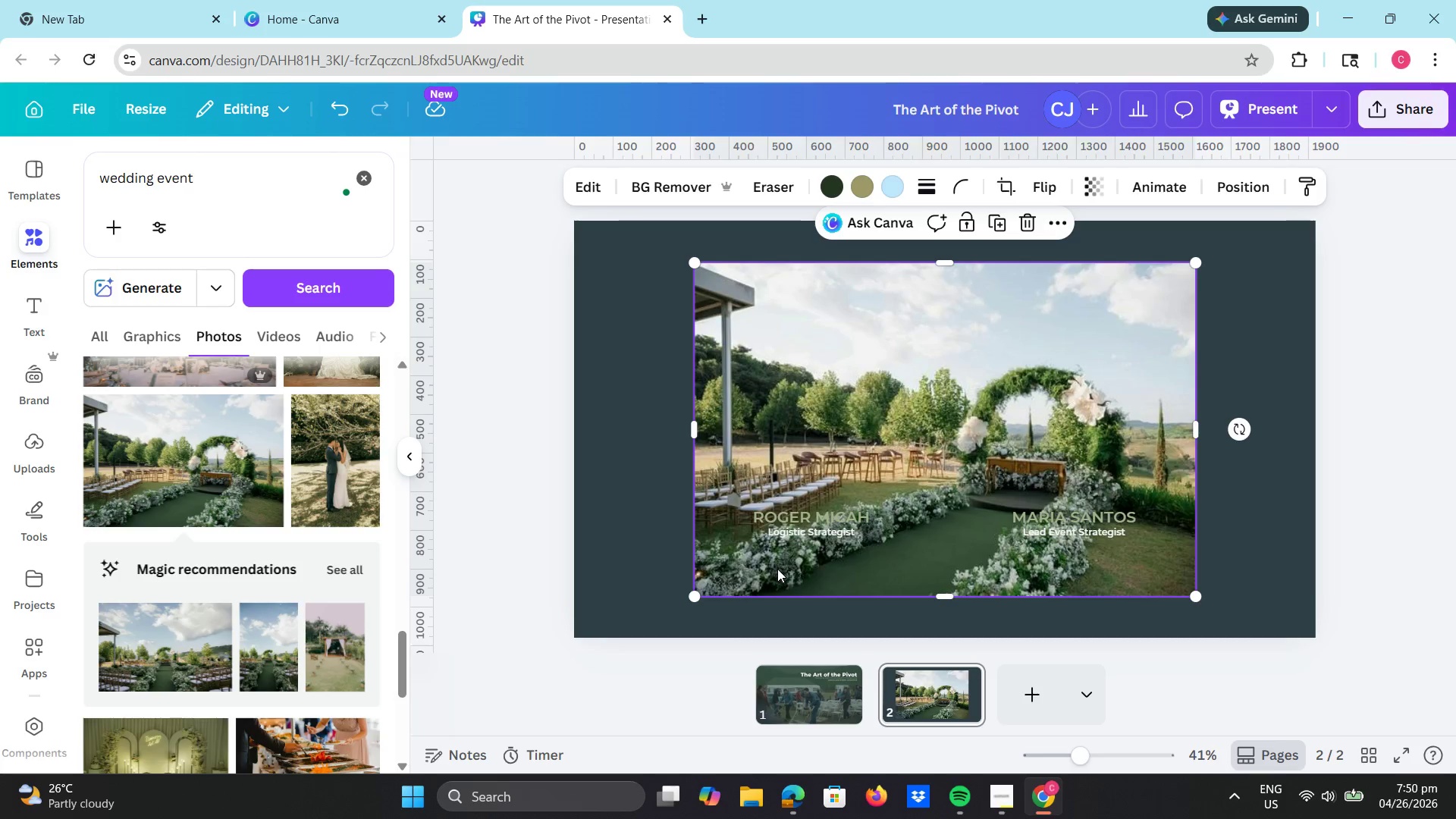 
left_click_drag(start_coordinate=[777, 569], to_coordinate=[656, 530])
 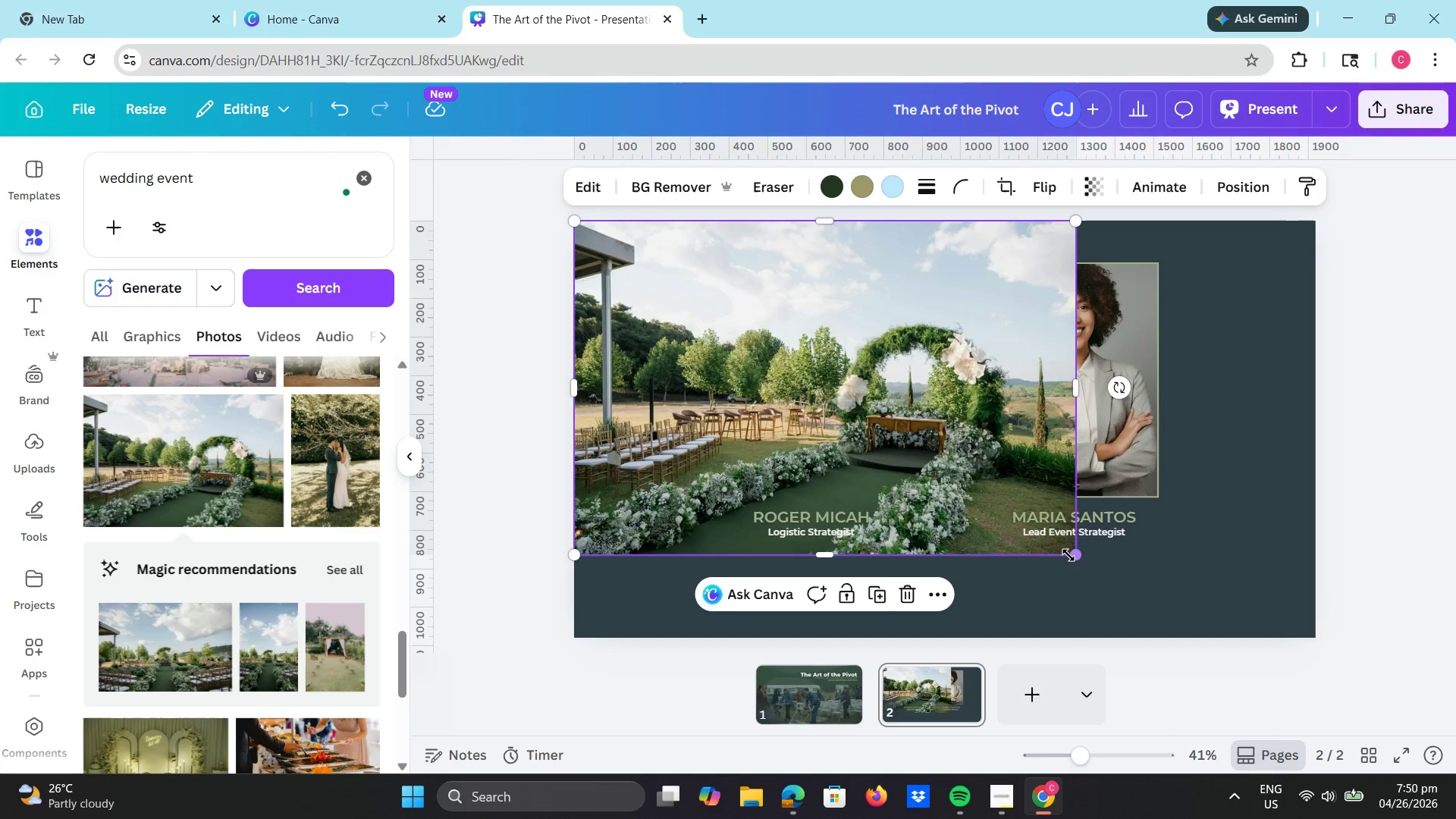 
left_click_drag(start_coordinate=[1068, 555], to_coordinate=[1368, 620])
 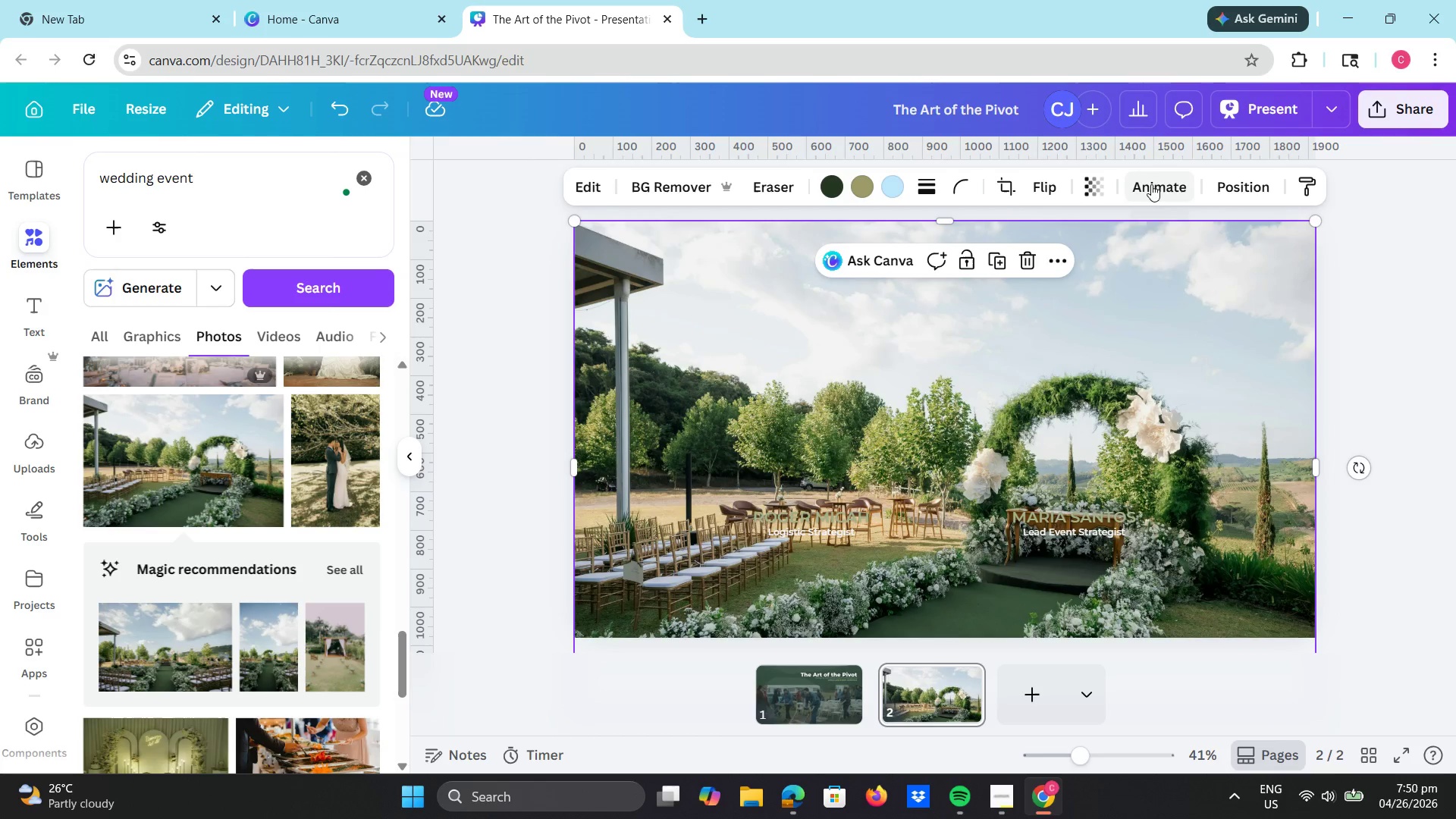 
left_click([1157, 187])
 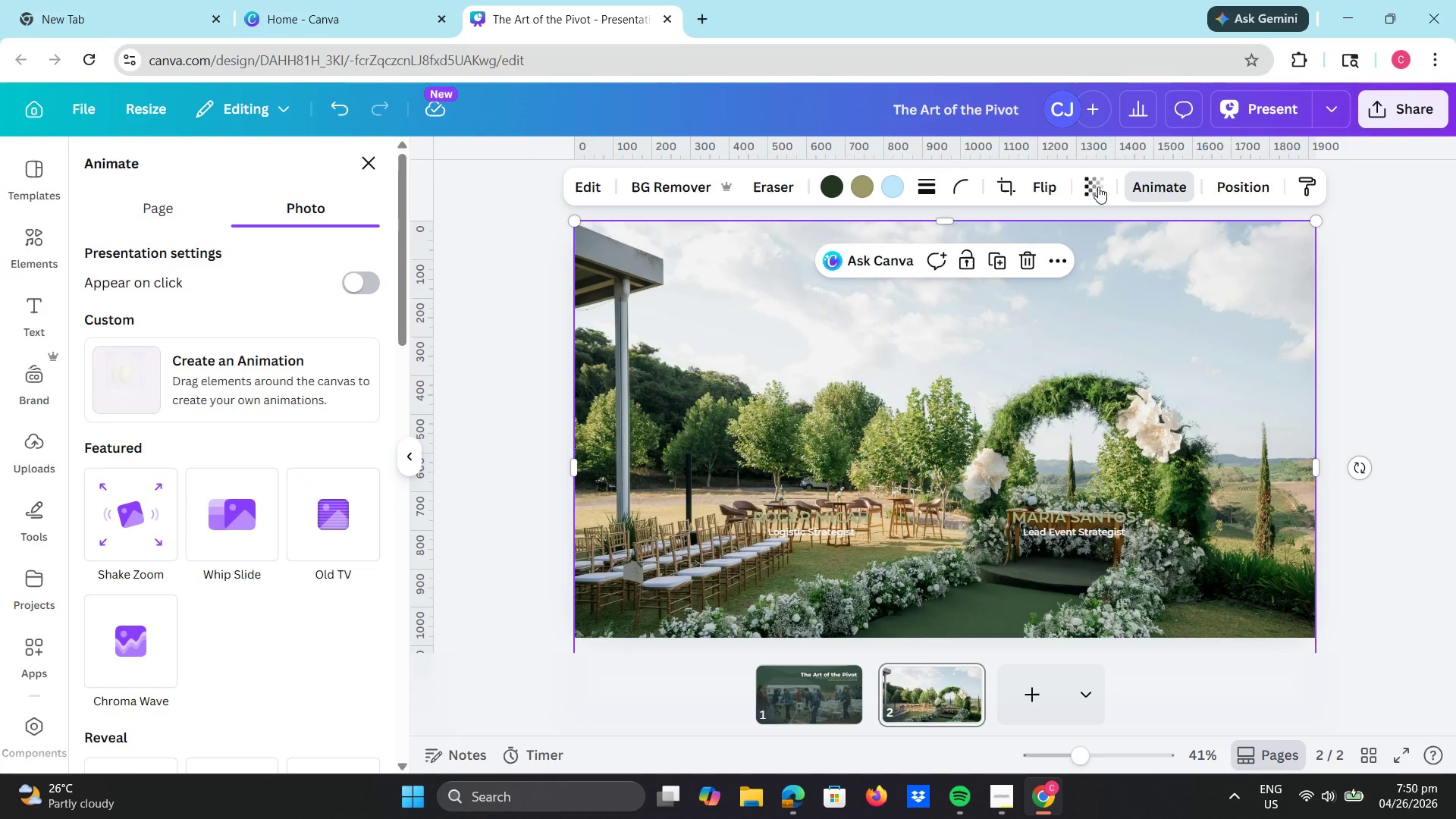 
left_click([1097, 185])
 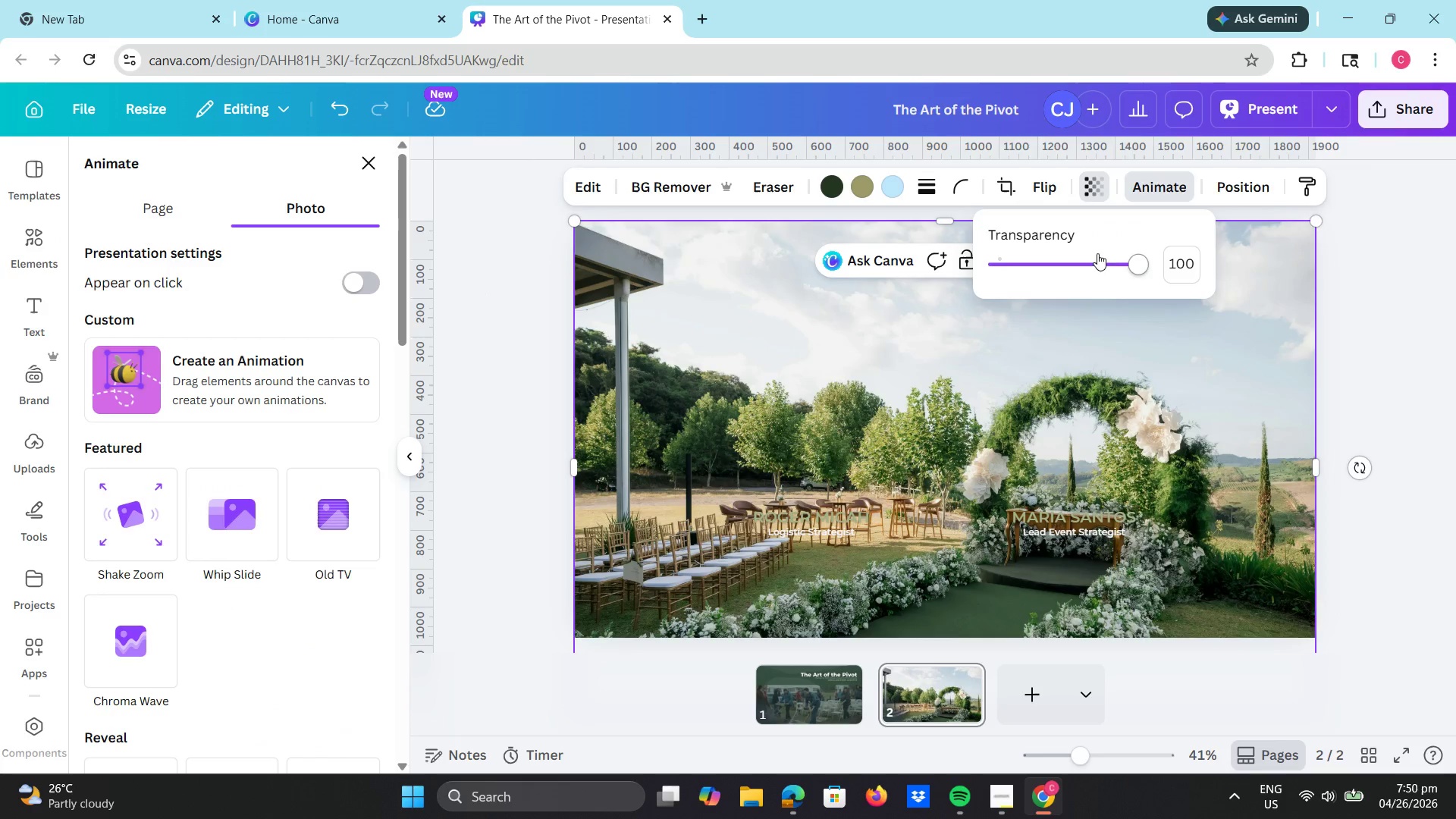 
left_click_drag(start_coordinate=[1133, 262], to_coordinate=[1010, 260])
 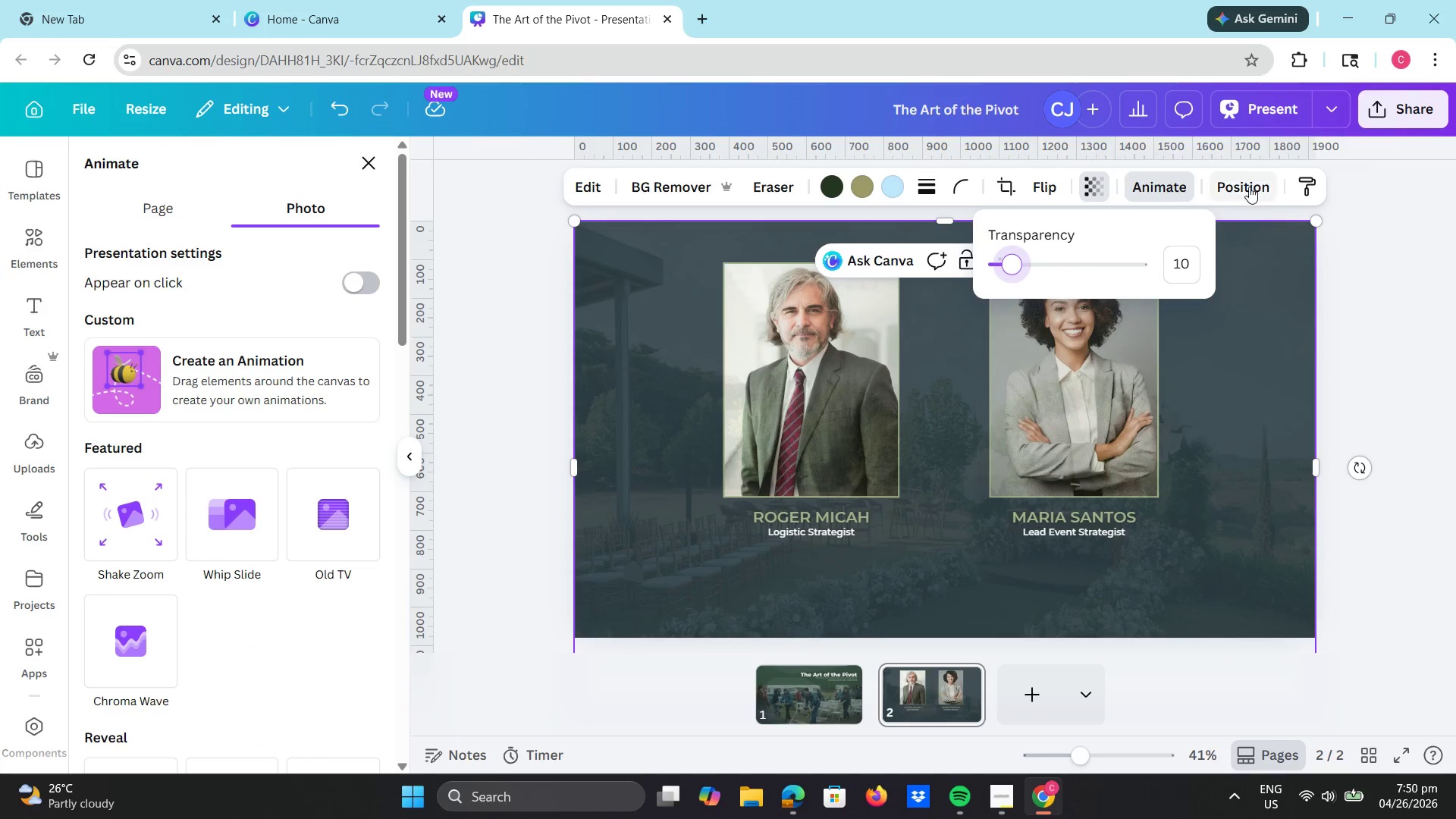 
left_click([1249, 187])
 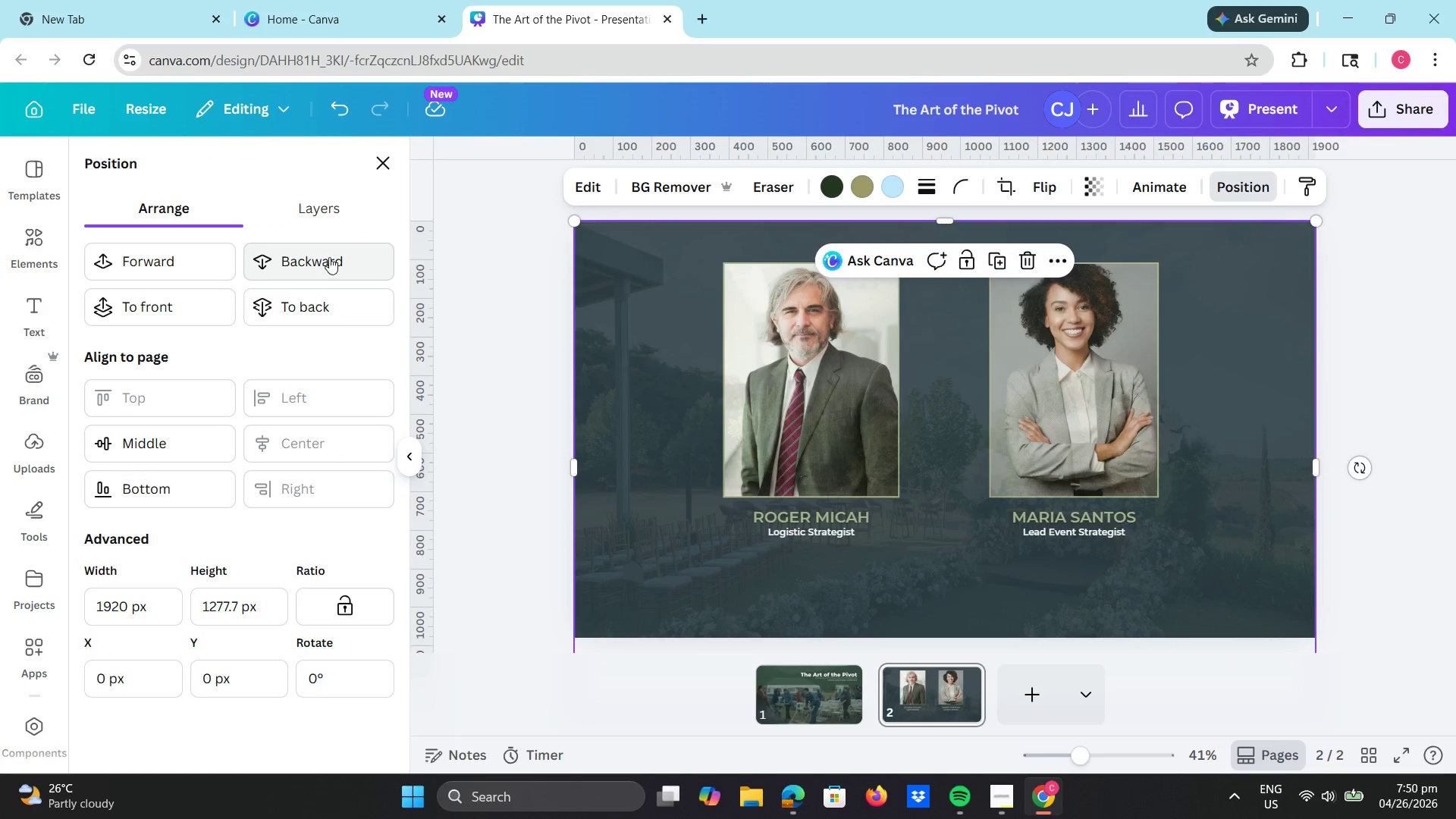 
left_click([321, 211])
 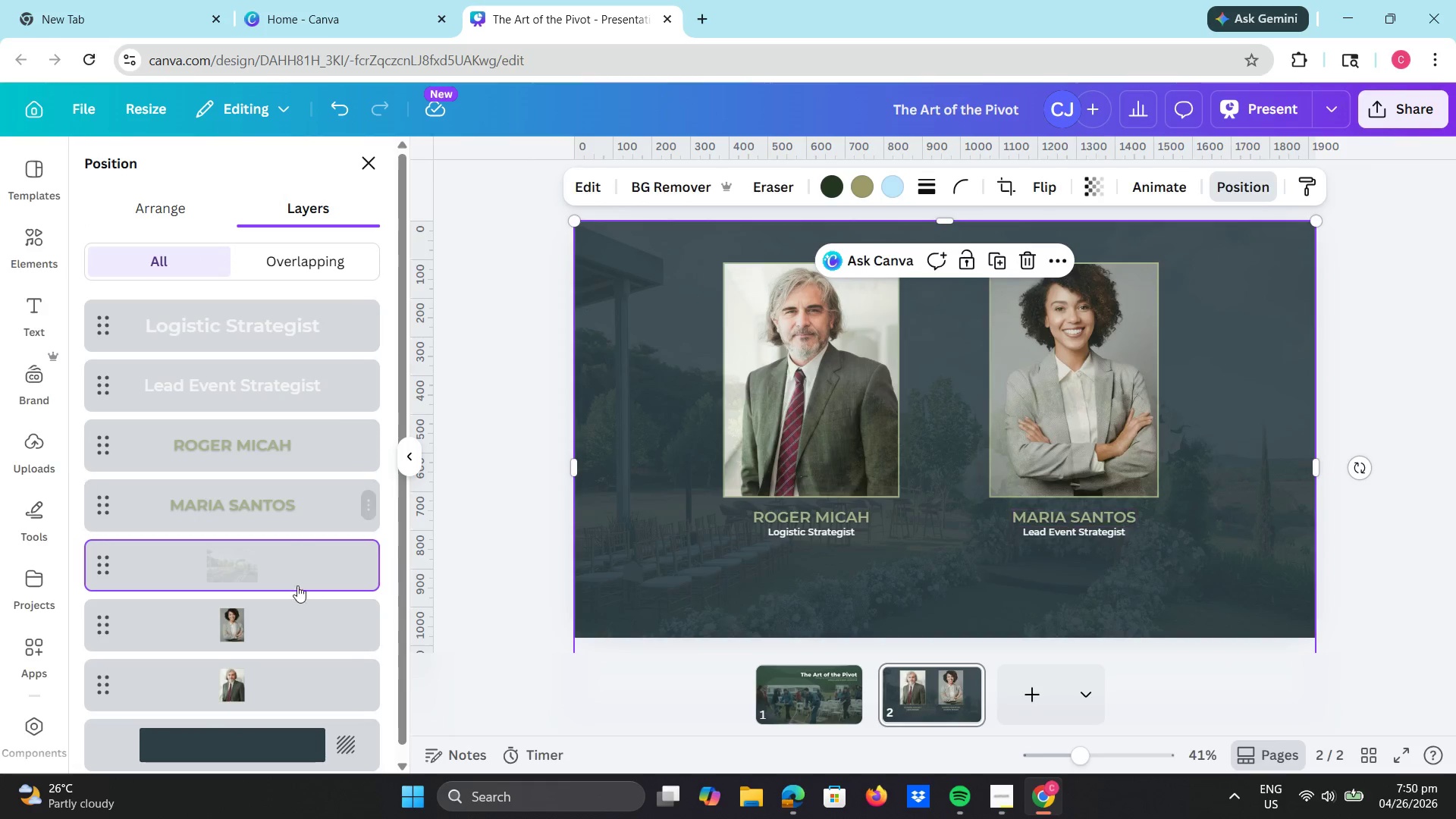 
scroll: coordinate [297, 595], scroll_direction: down, amount: 2.0
 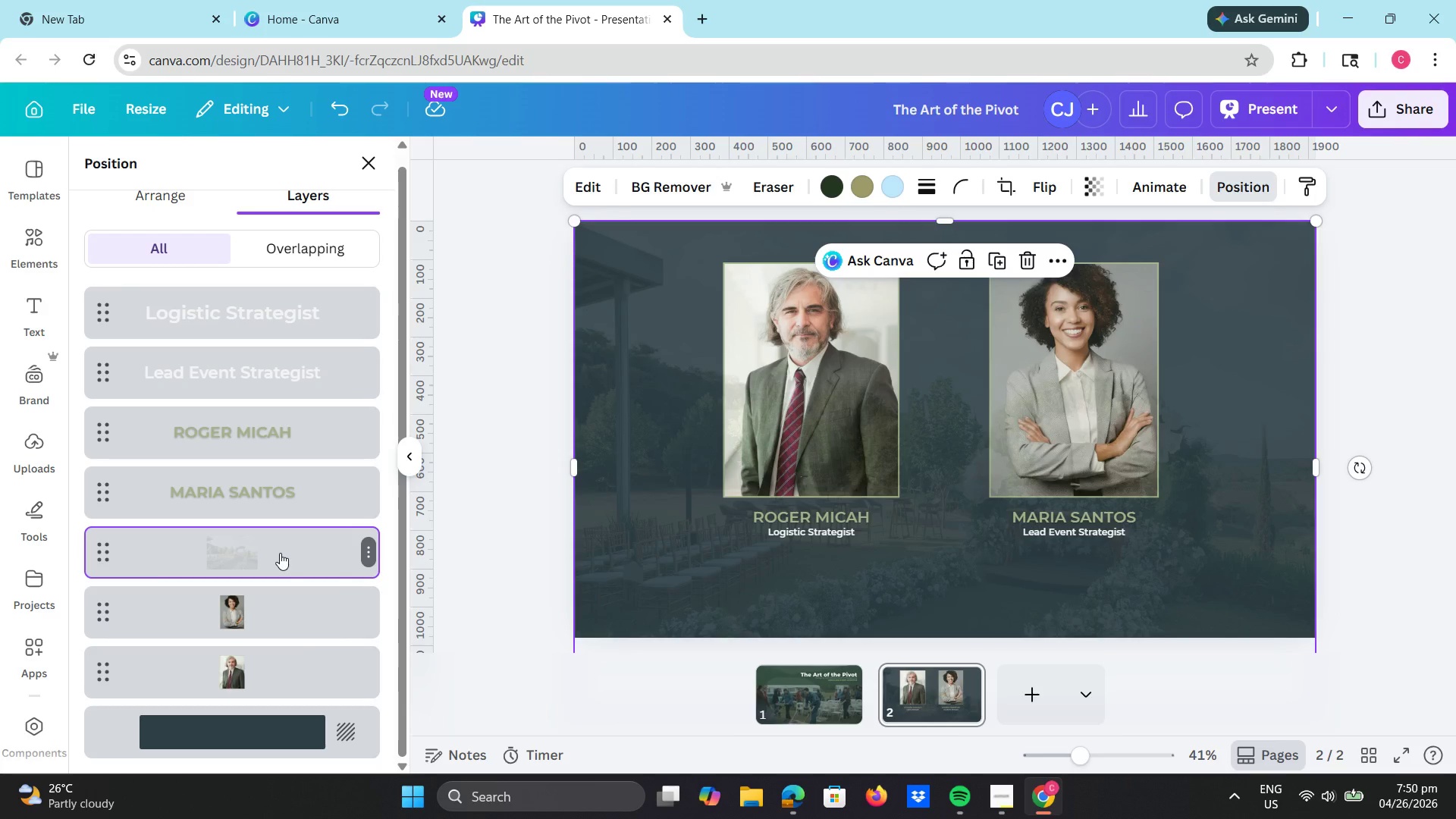 
left_click_drag(start_coordinate=[280, 553], to_coordinate=[268, 691])
 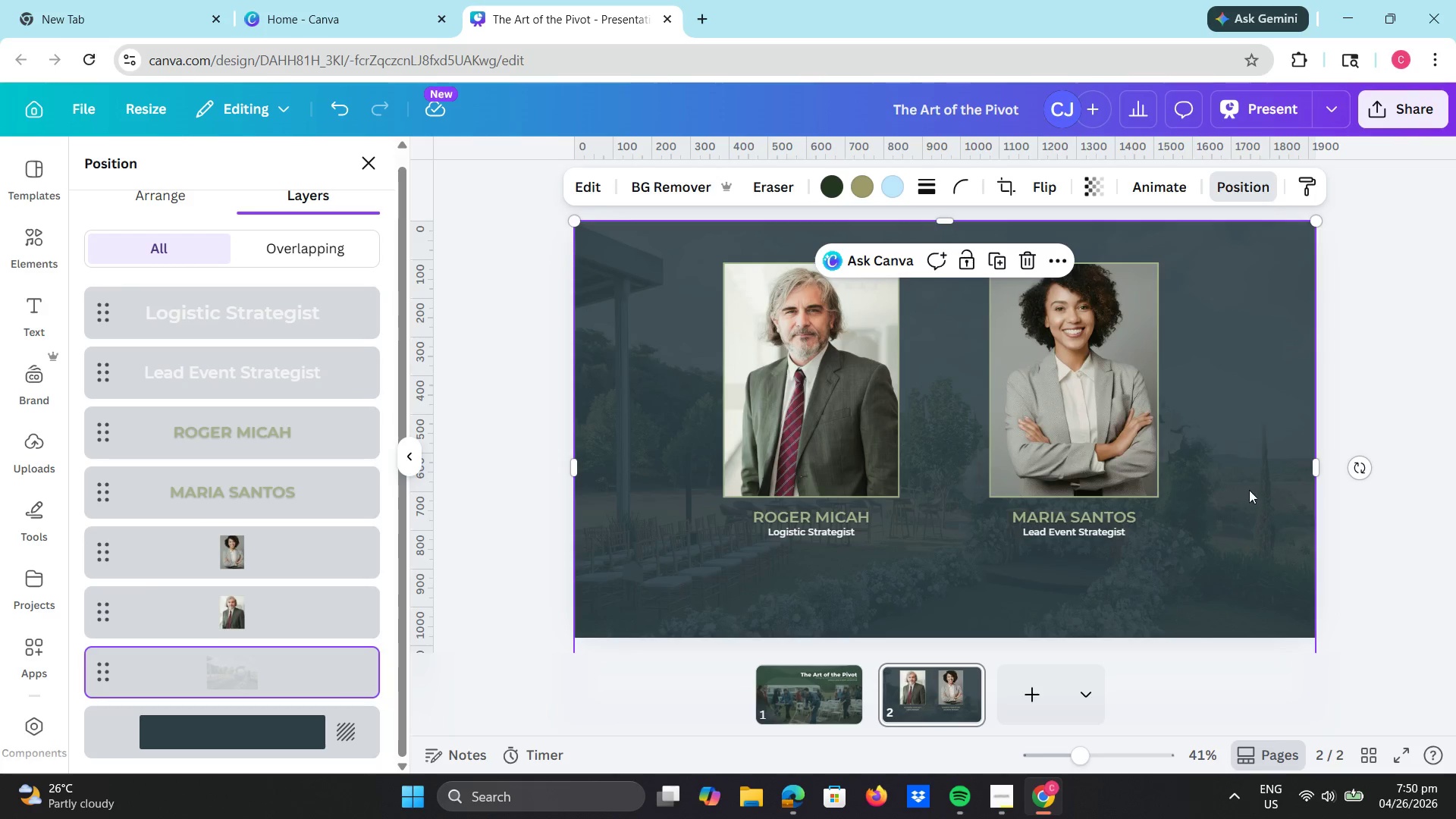 
left_click([1376, 331])
 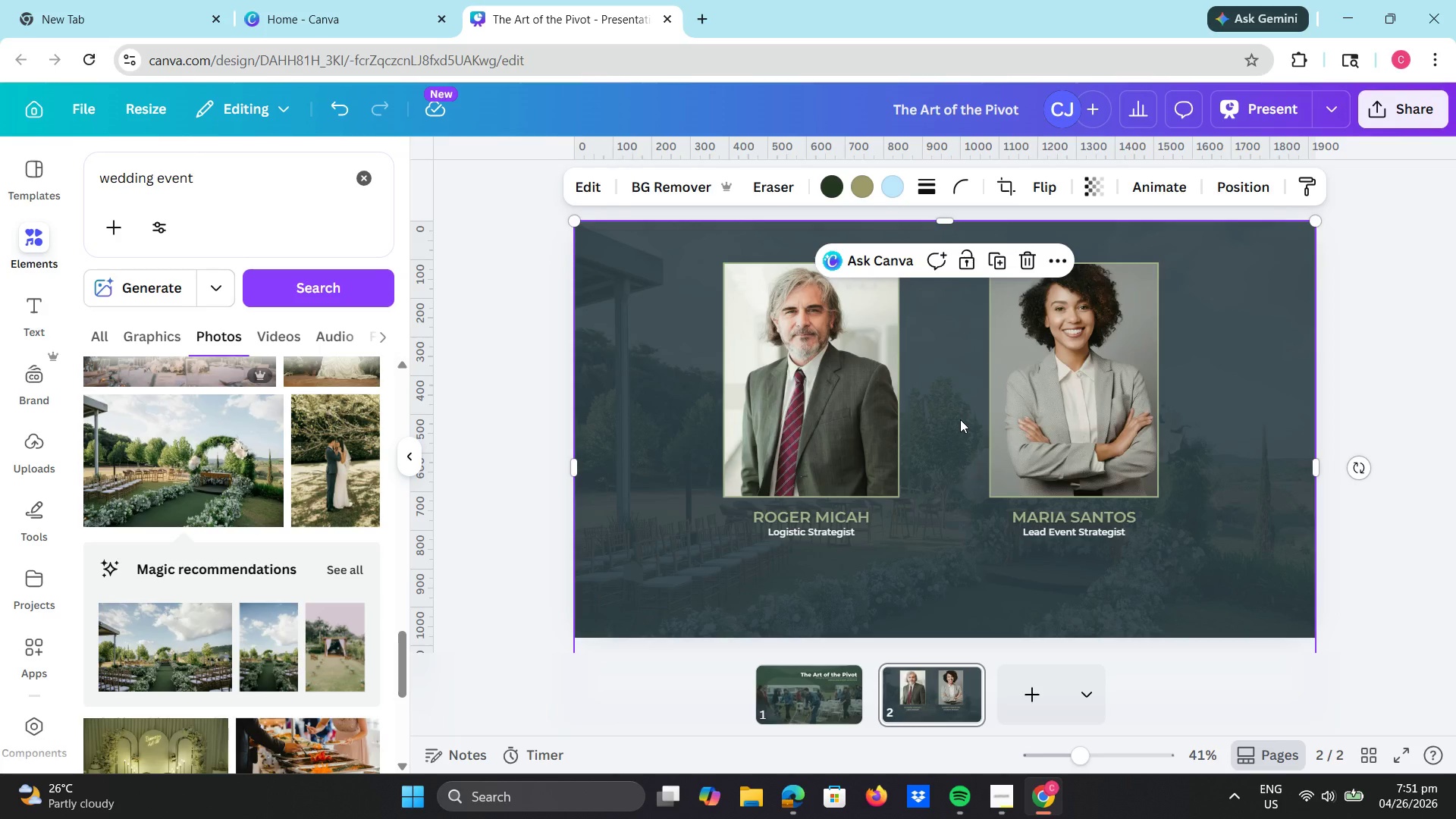 
wait(71.61)
 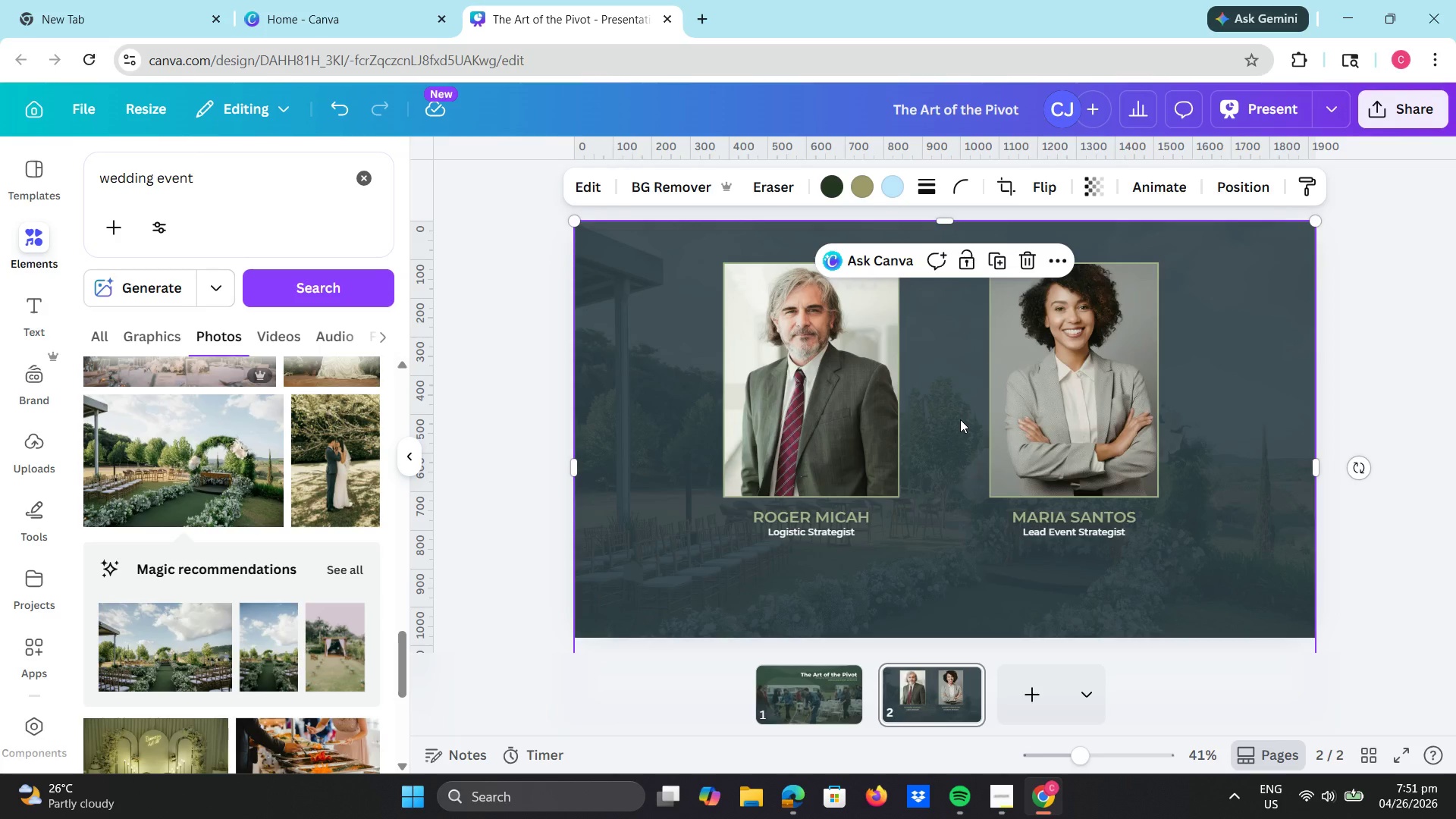 
left_click([1383, 376])
 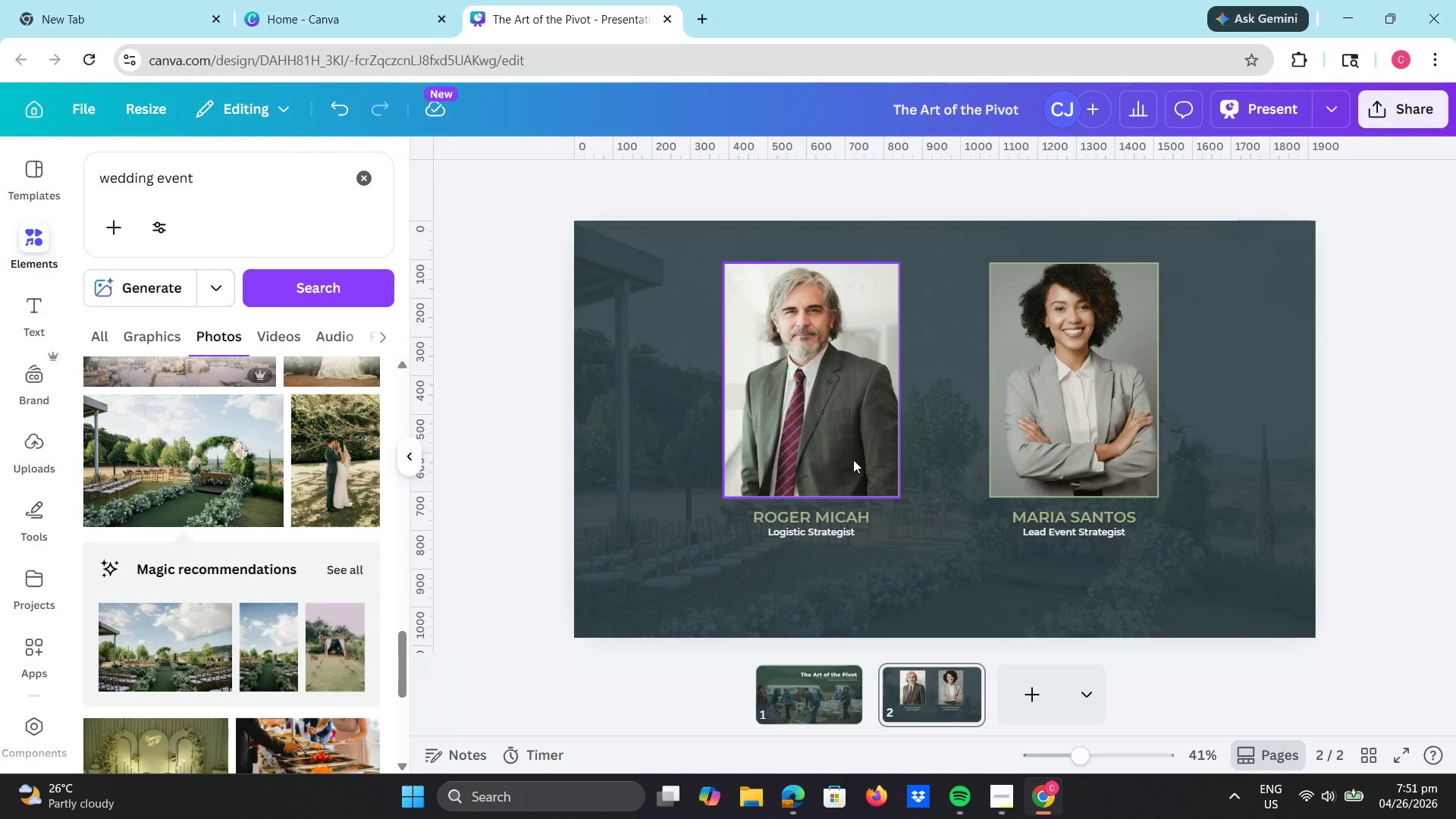 
left_click([921, 463])
 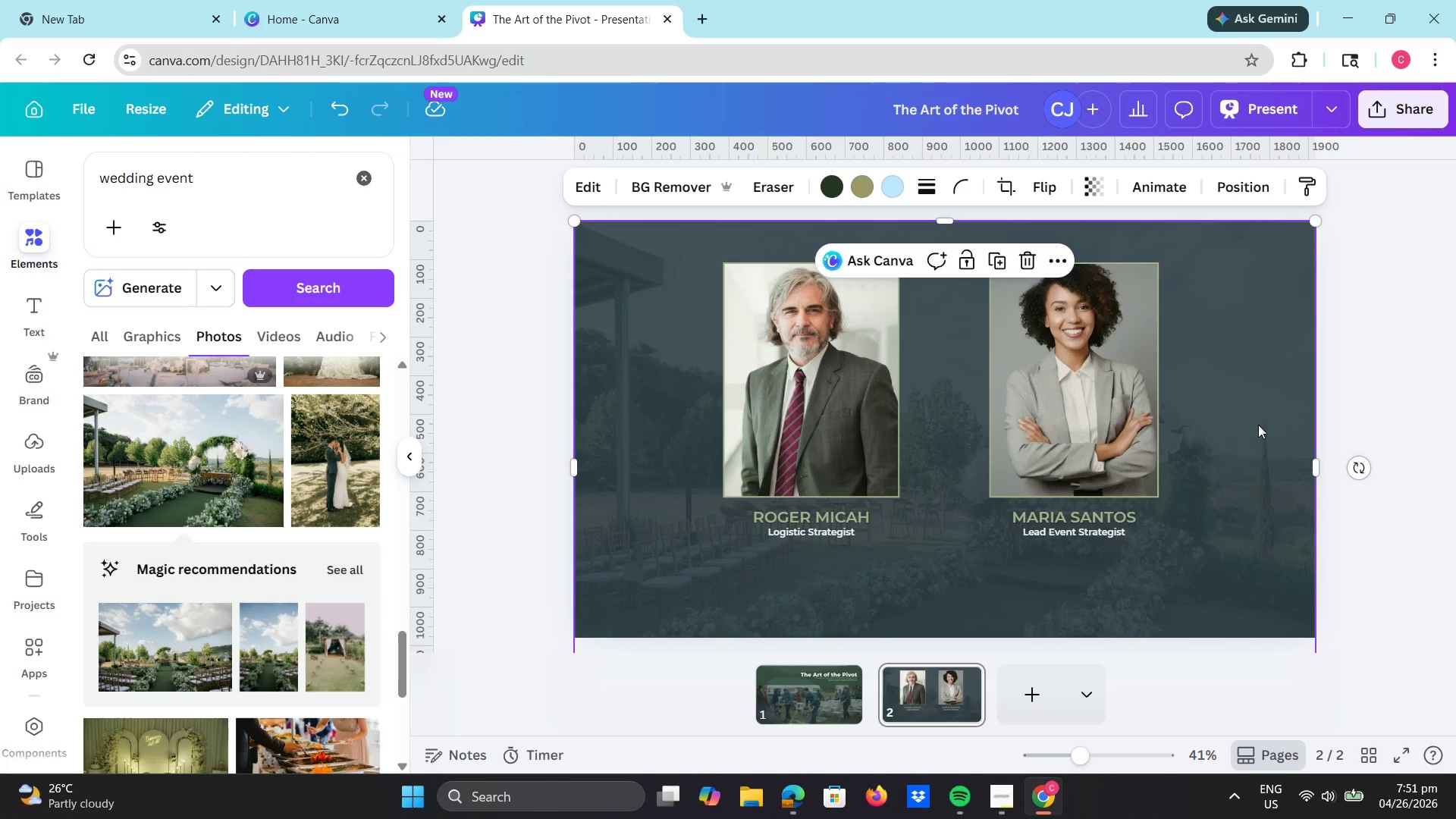 
left_click([1258, 425])
 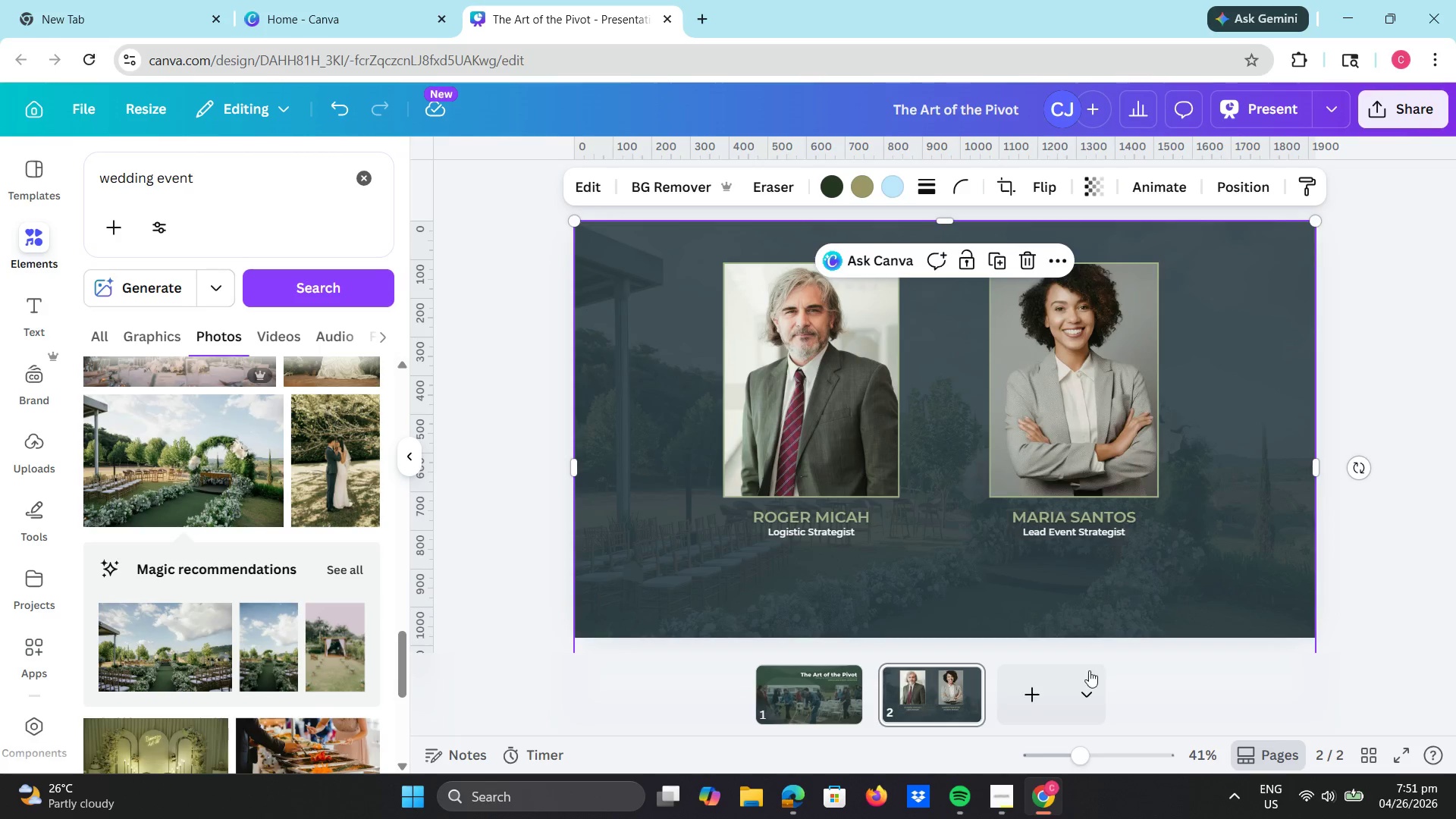 
mouse_move([1012, 681])
 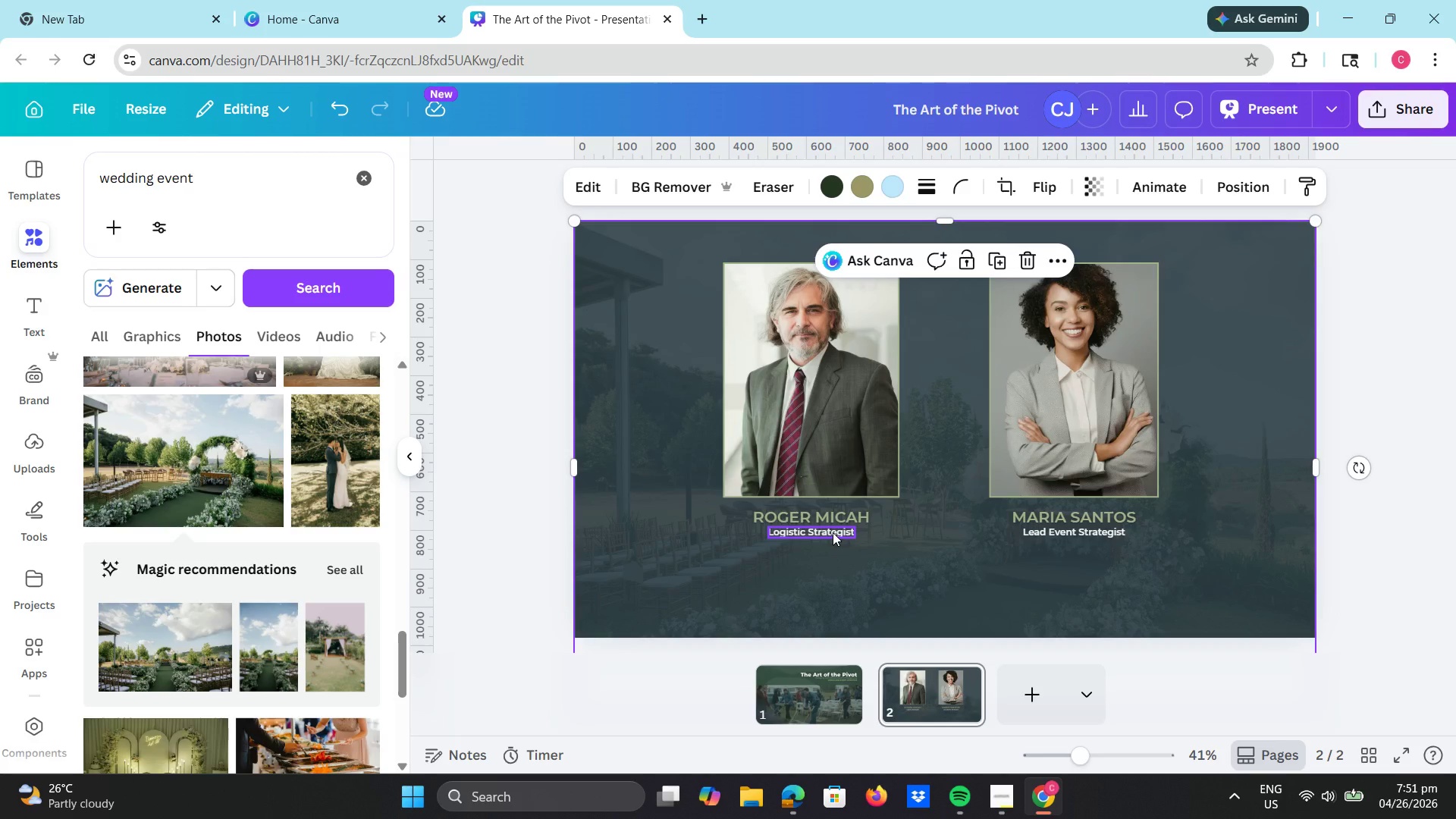 
left_click_drag(start_coordinate=[833, 532], to_coordinate=[833, 557])
 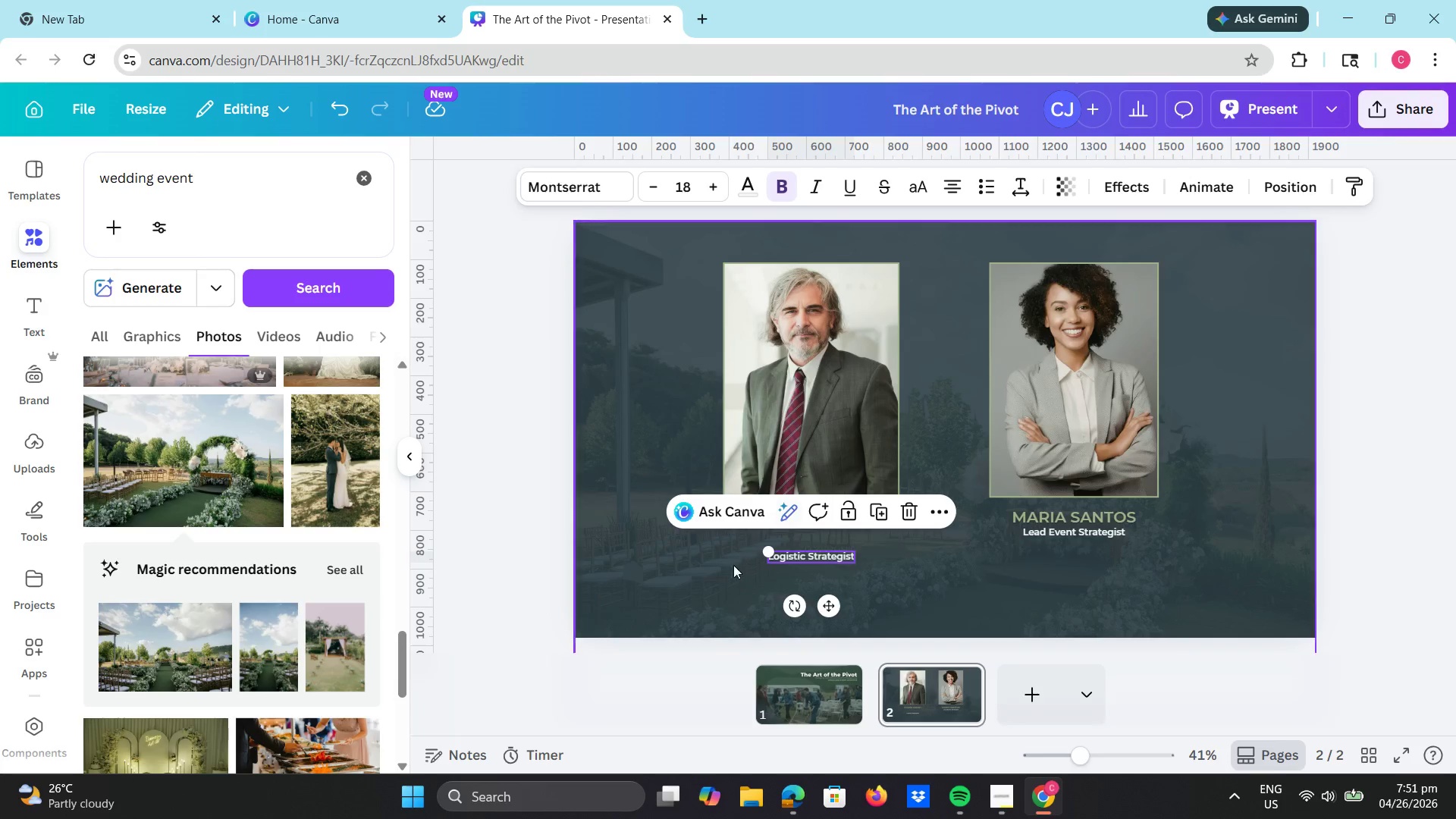 
left_click([723, 567])
 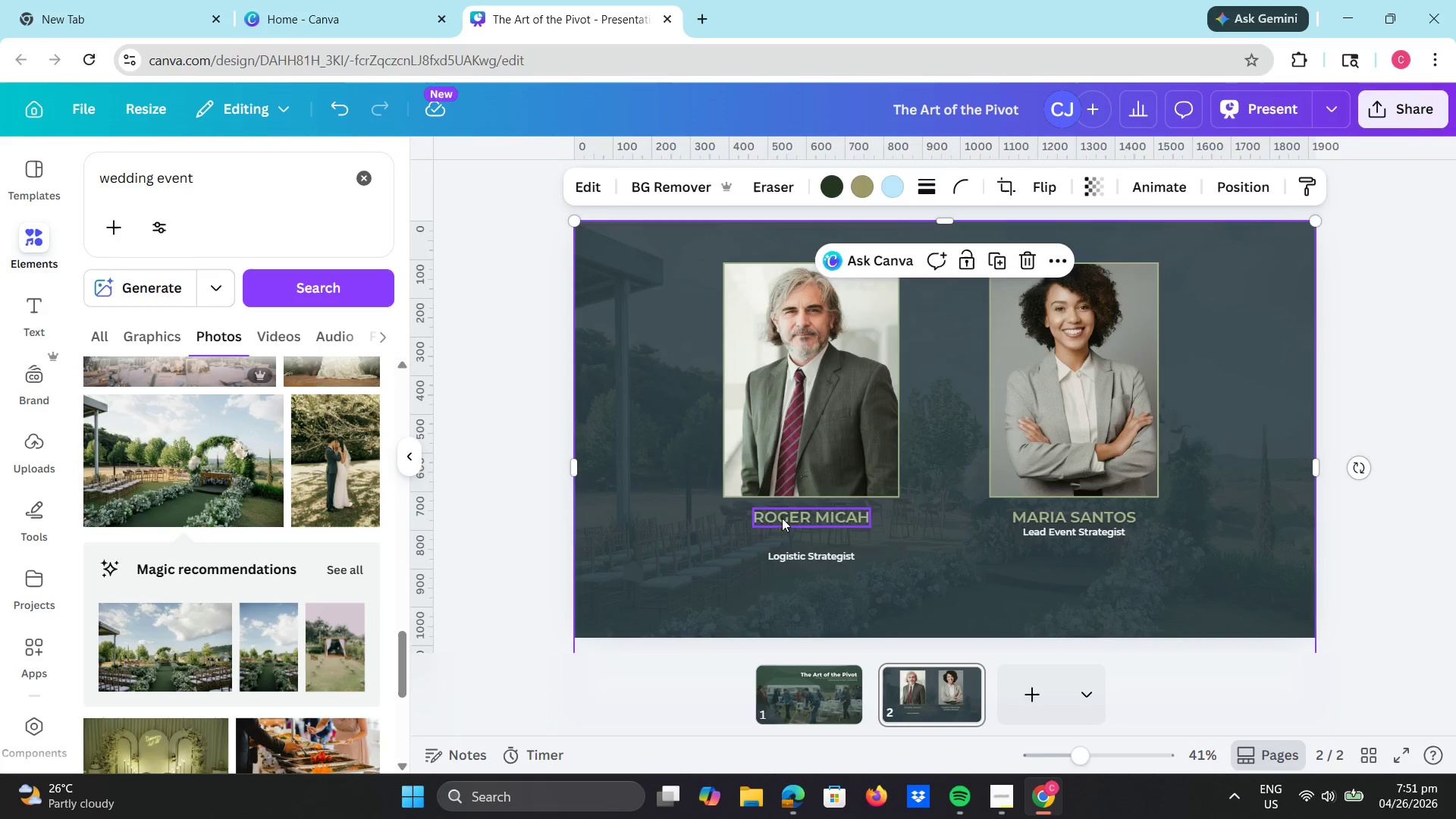 
left_click_drag(start_coordinate=[785, 516], to_coordinate=[792, 539])
 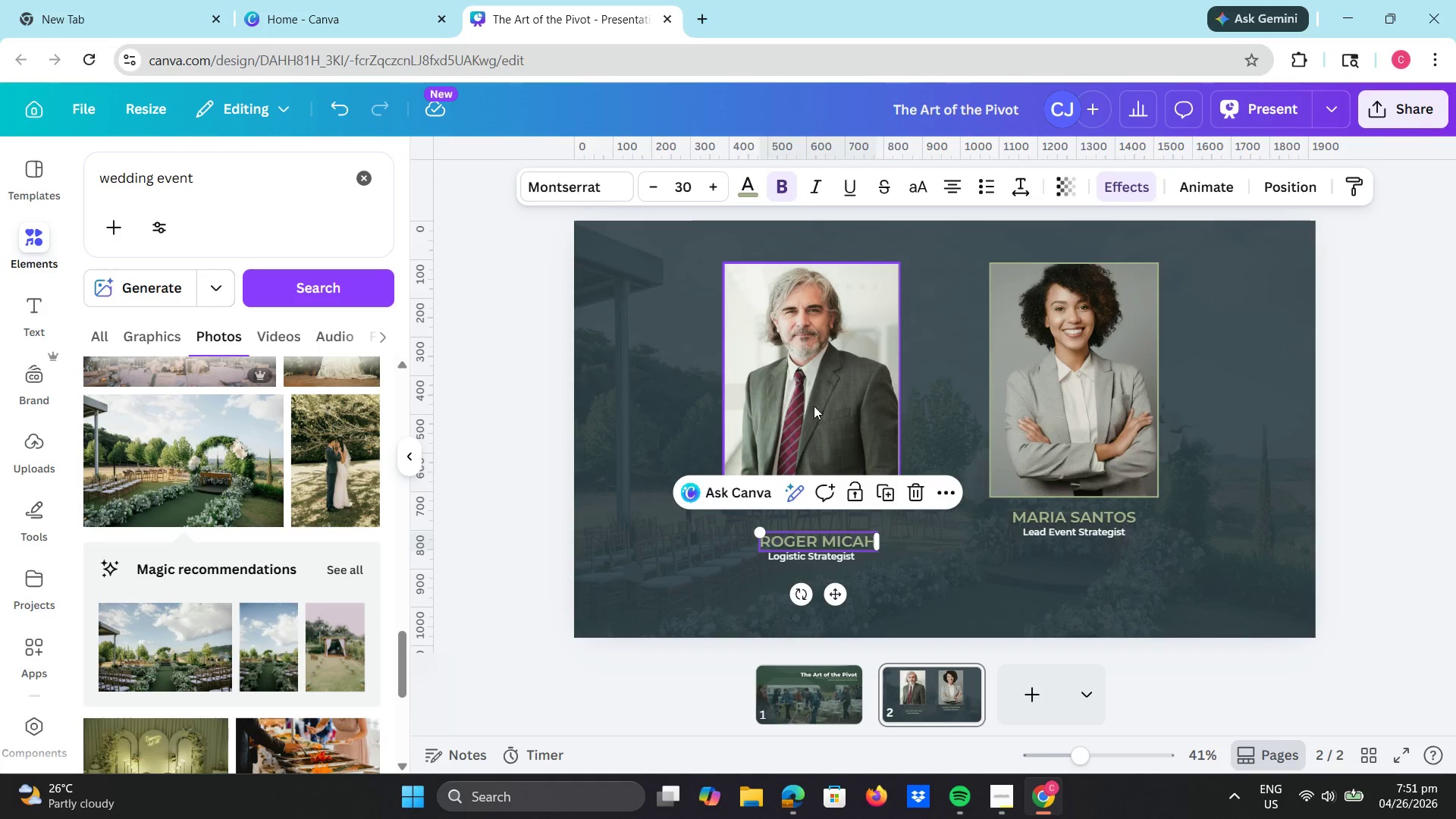 
left_click_drag(start_coordinate=[814, 406], to_coordinate=[820, 416])
 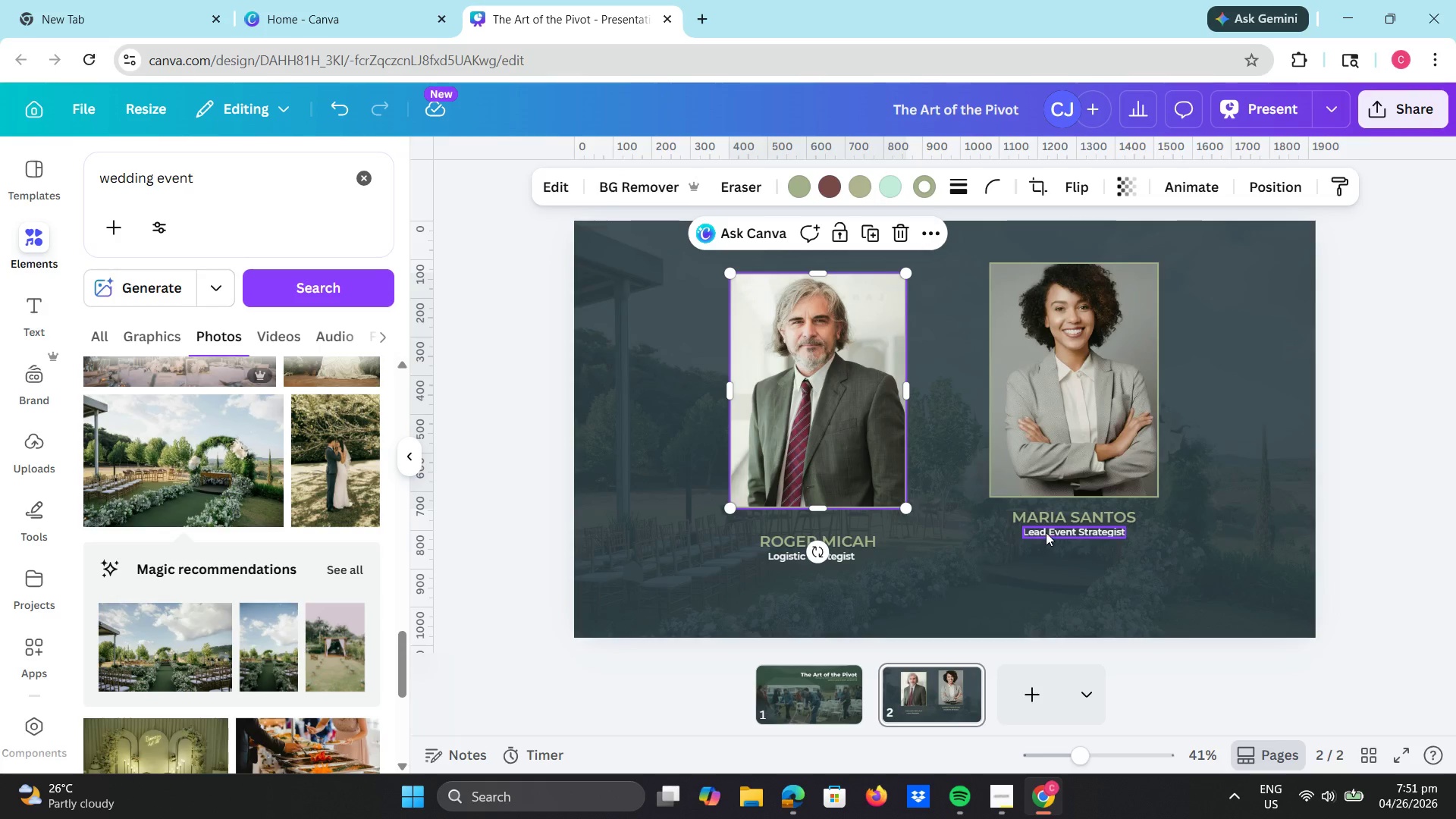 
left_click_drag(start_coordinate=[1046, 532], to_coordinate=[1046, 556])
 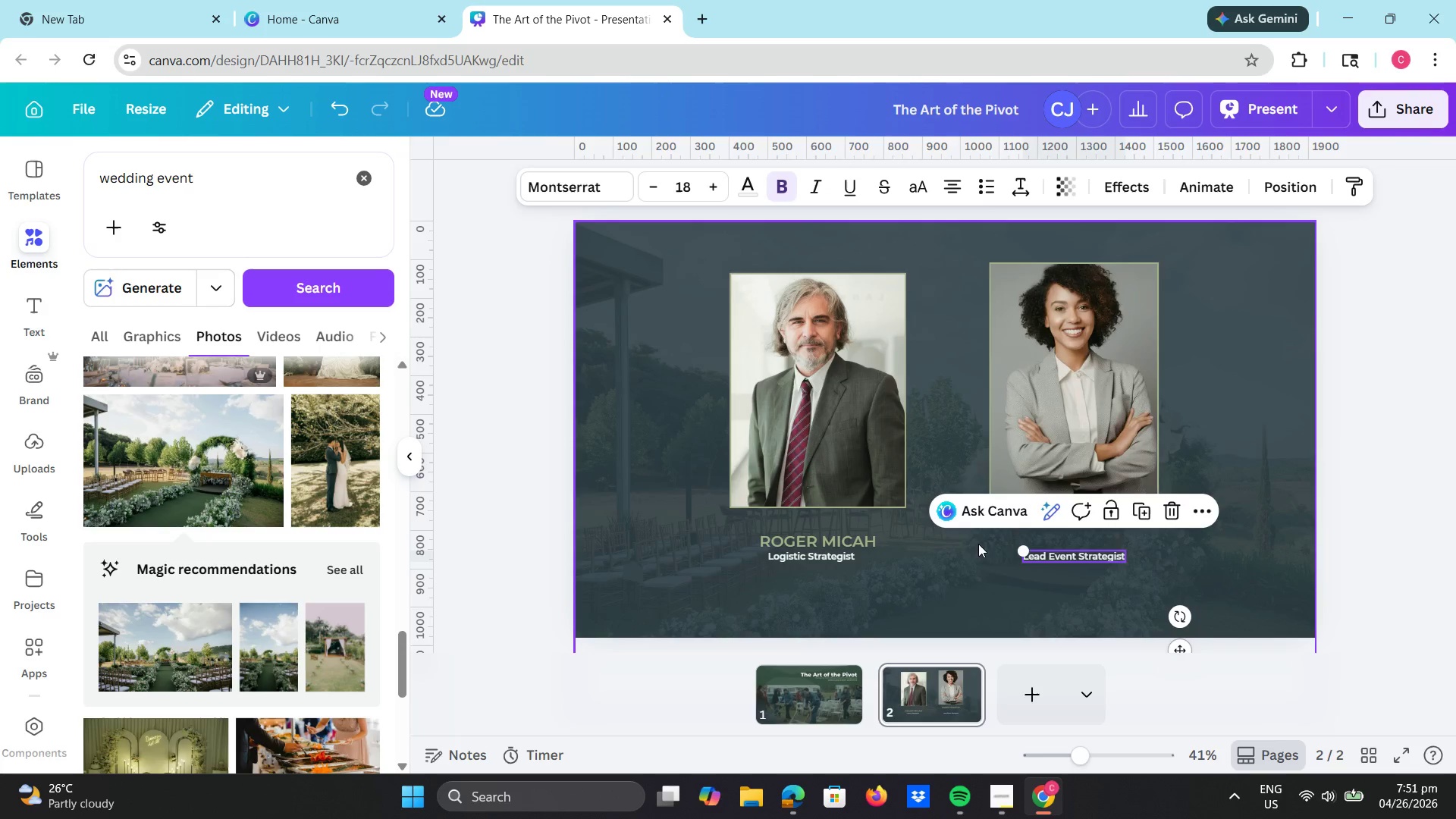 
left_click([961, 546])
 